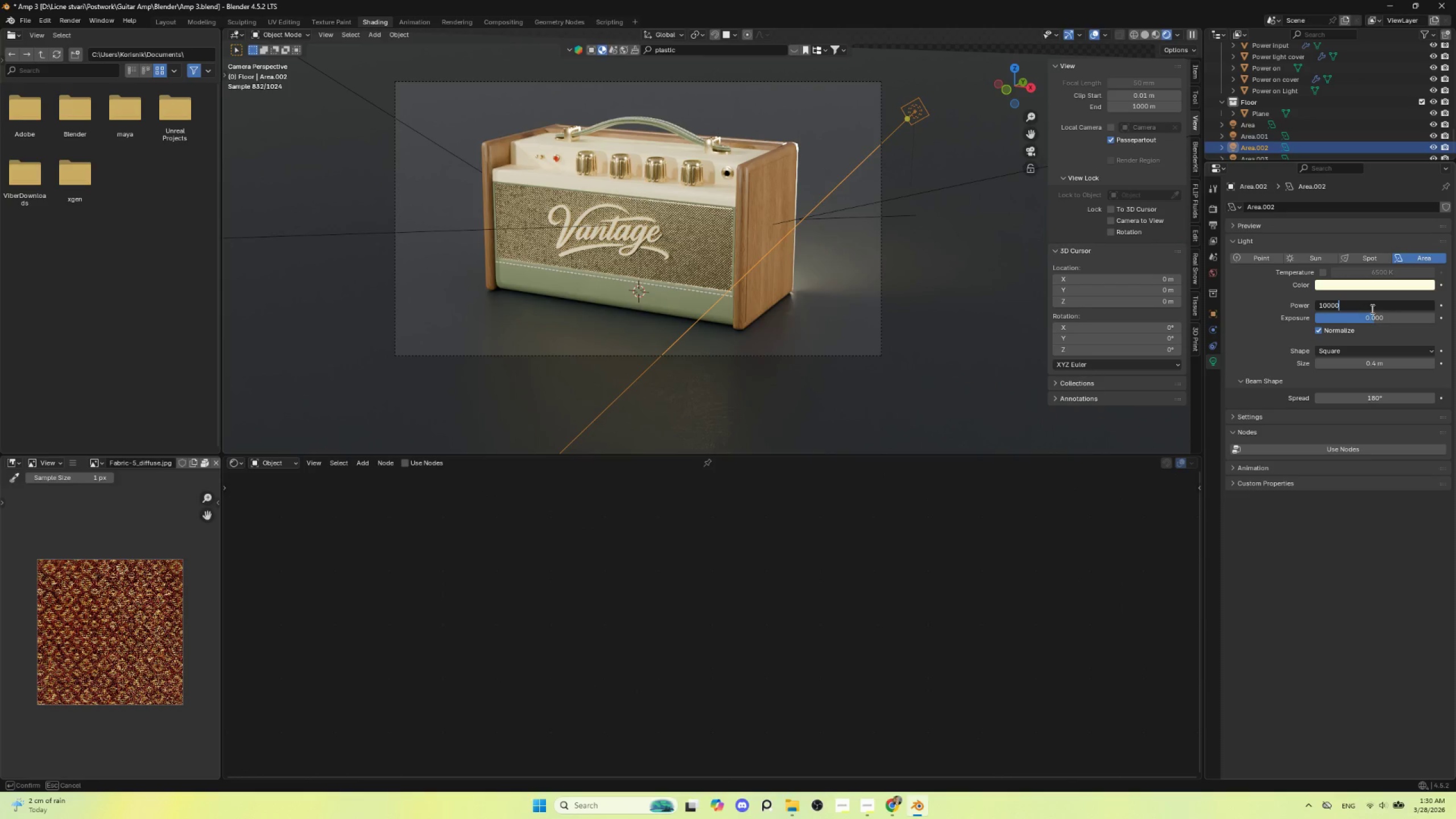 
key(Enter)
 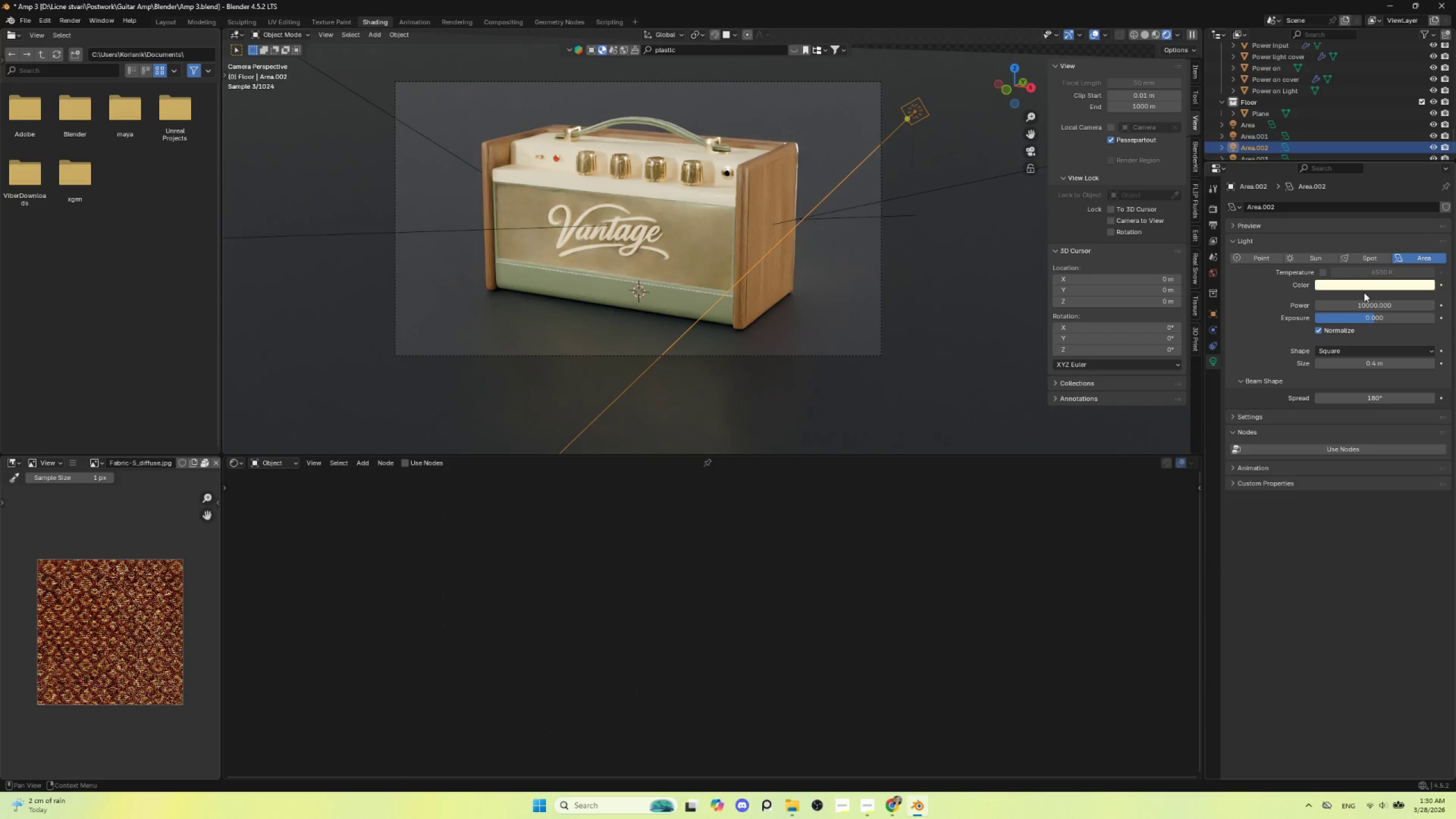 
left_click([1374, 287])
 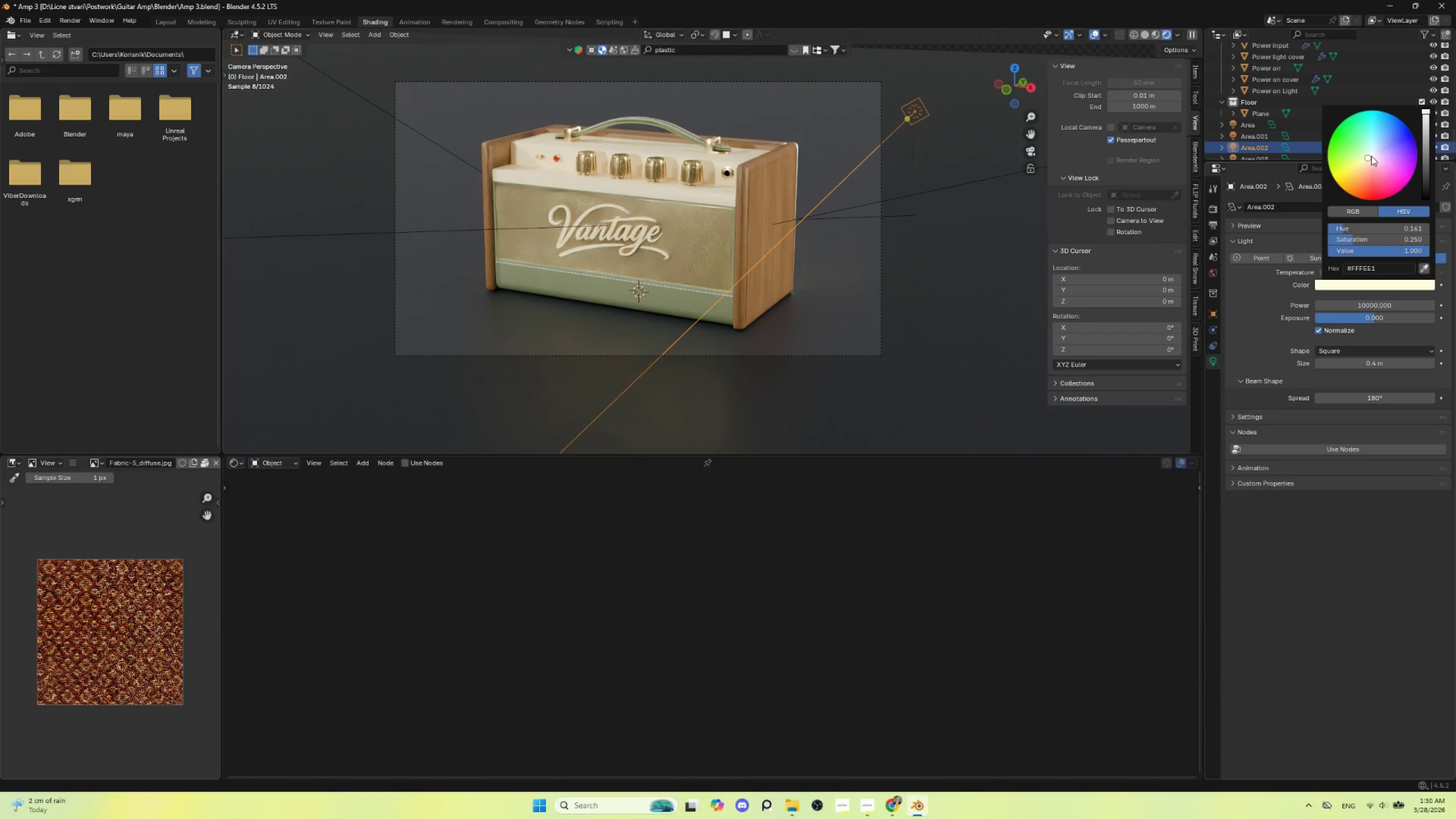 
left_click([1371, 156])
 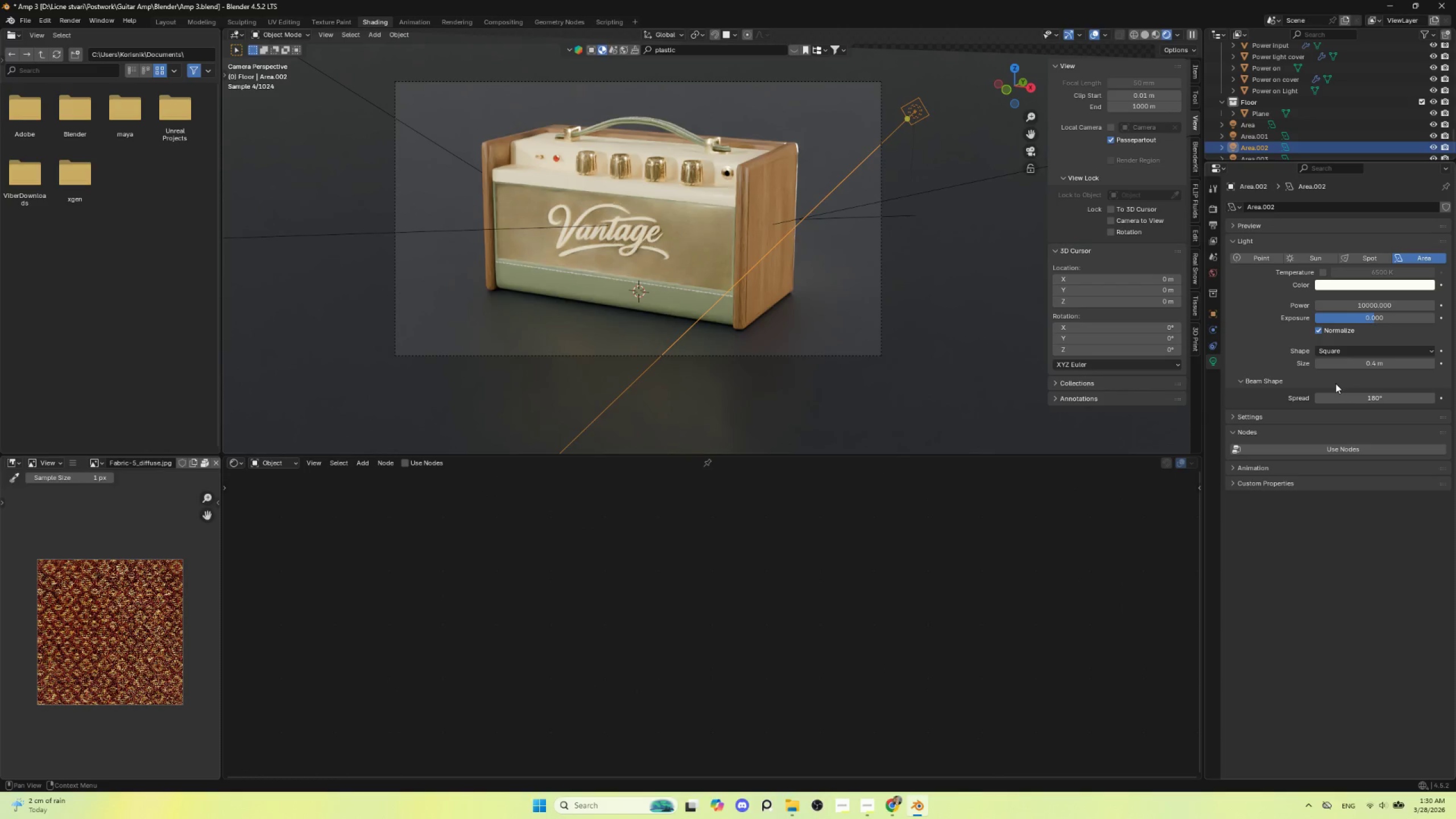 
left_click([1378, 305])
 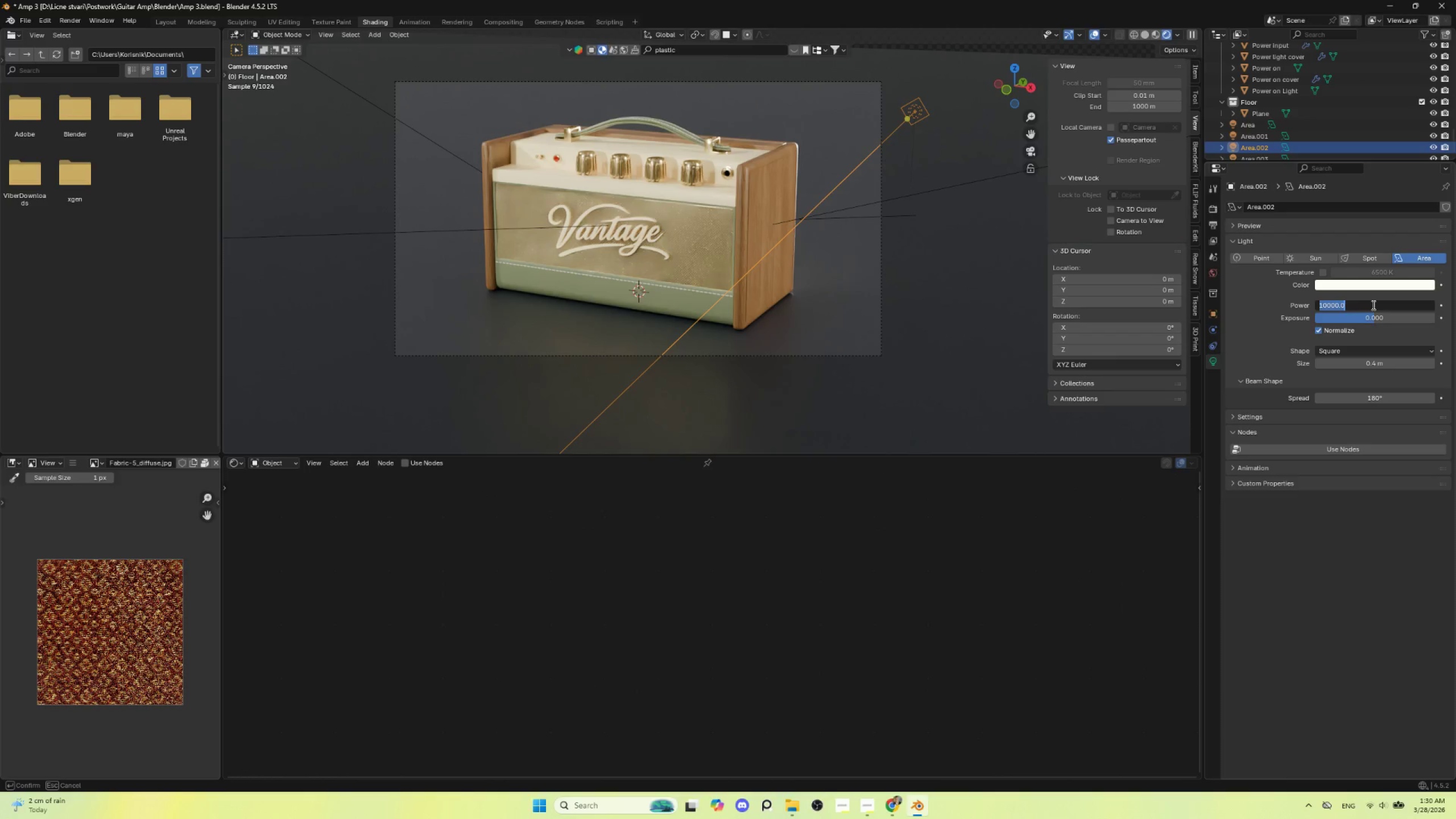 
type(5000)
 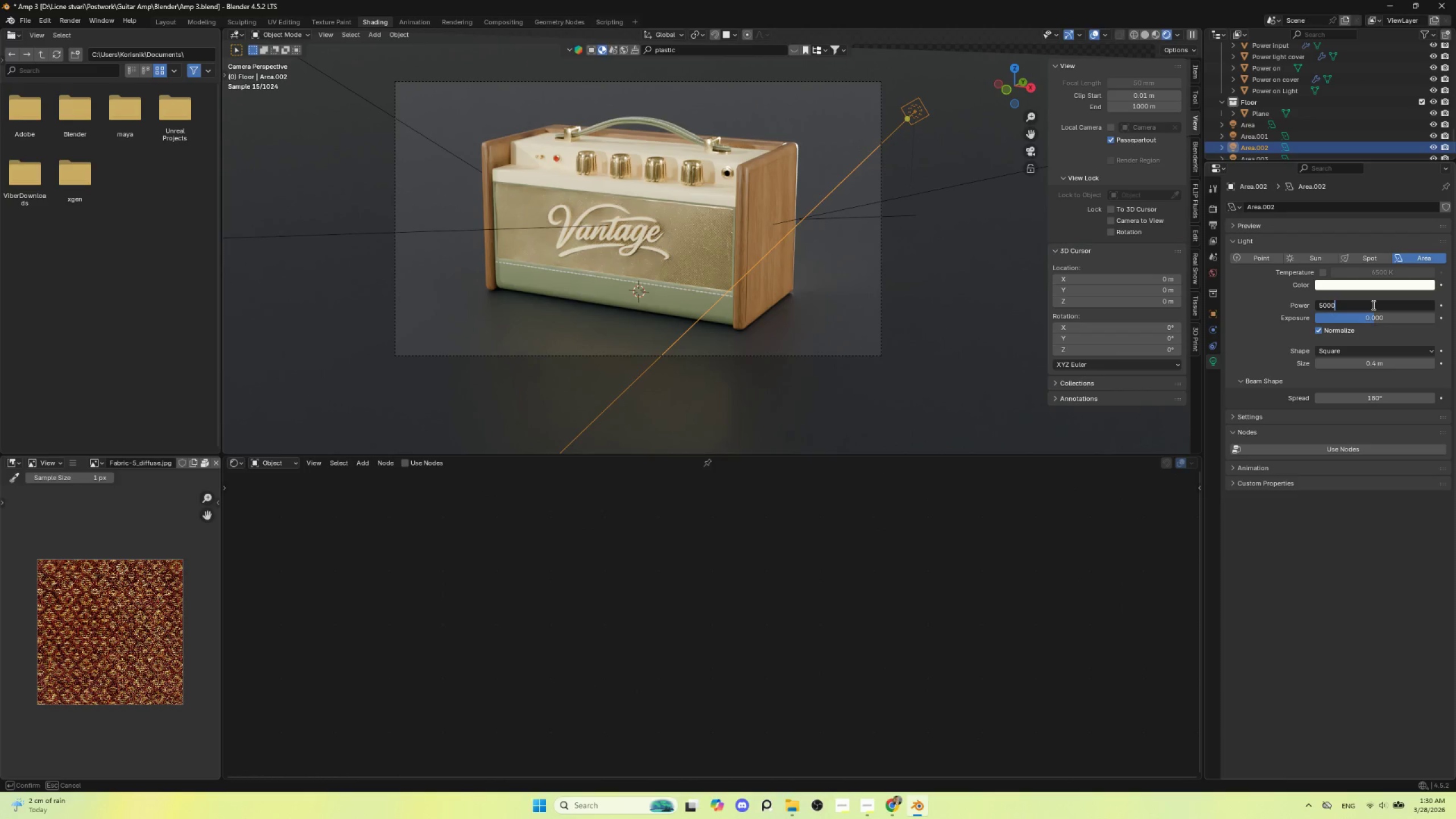 
key(Enter)
 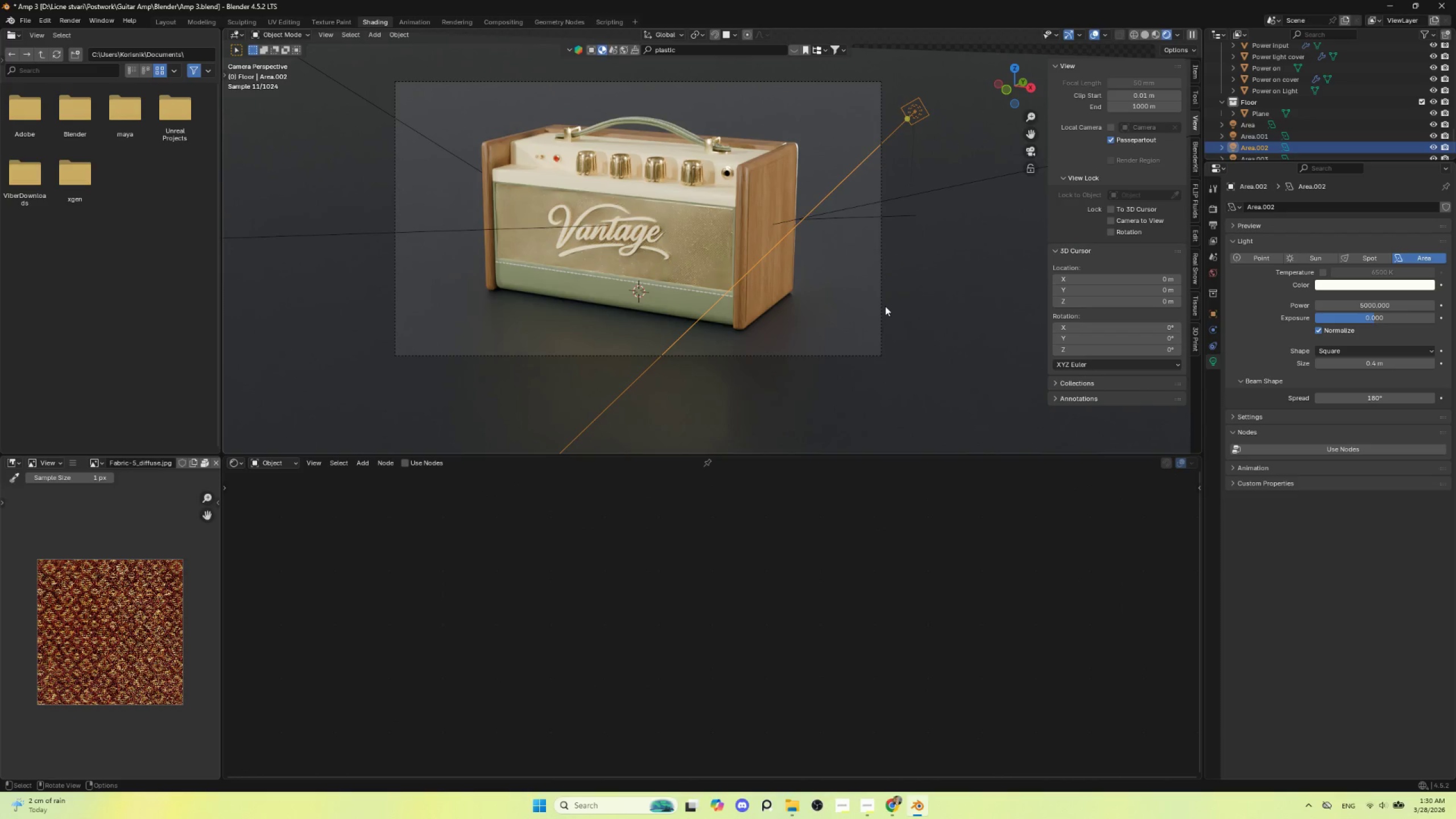 
wait(9.59)
 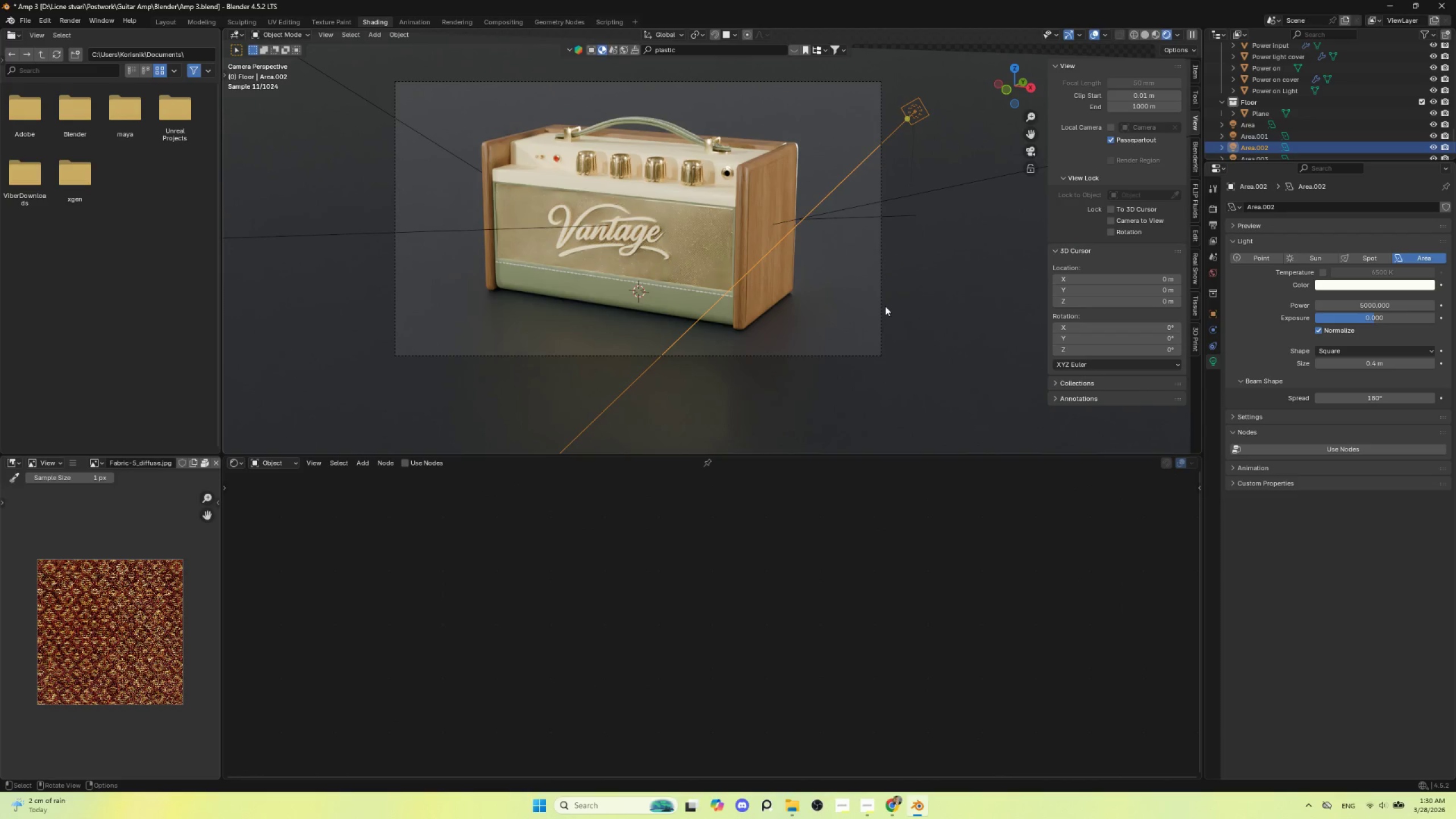 
left_click([675, 193])
 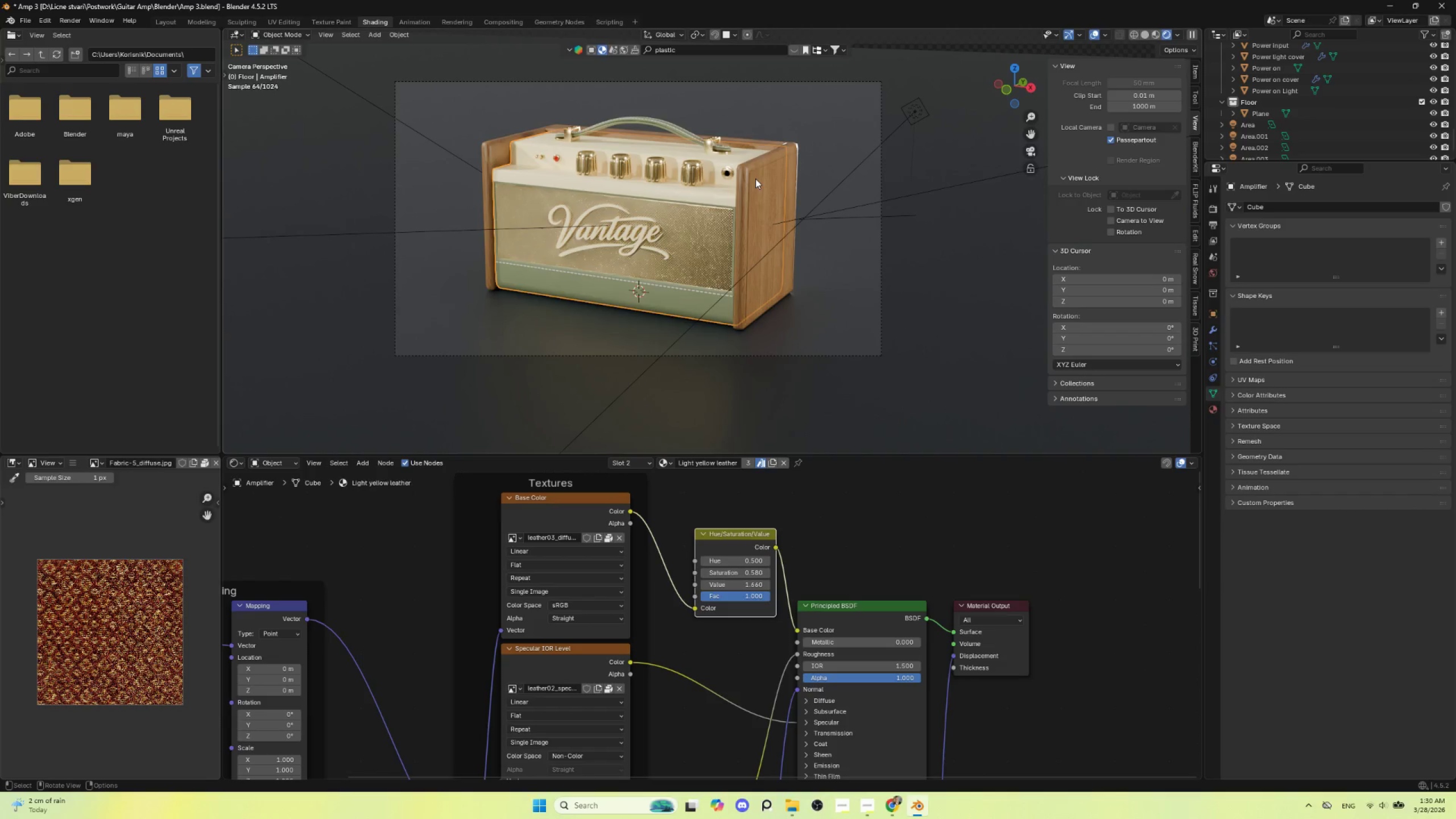 
wait(6.0)
 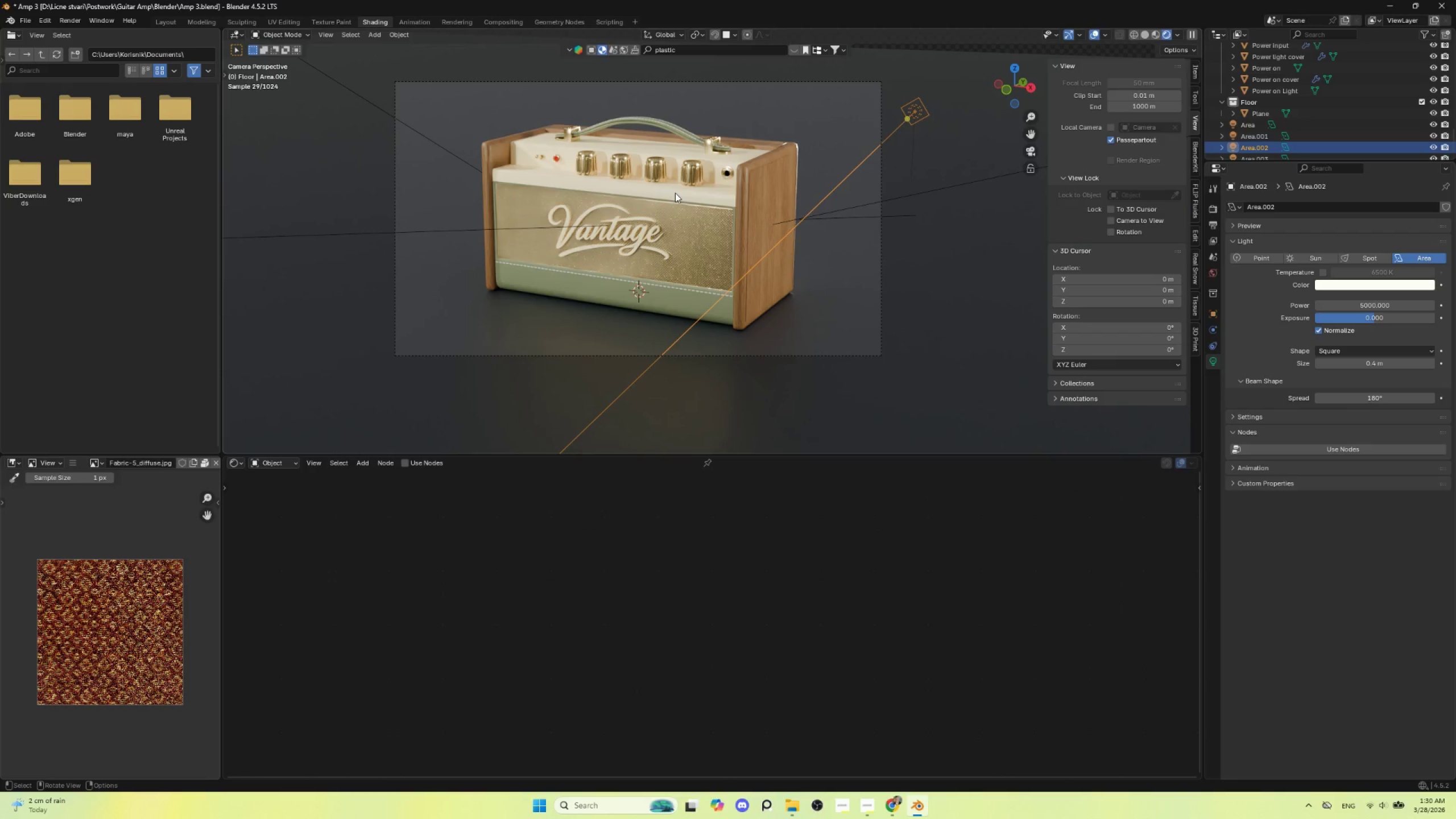 
left_click([1218, 205])
 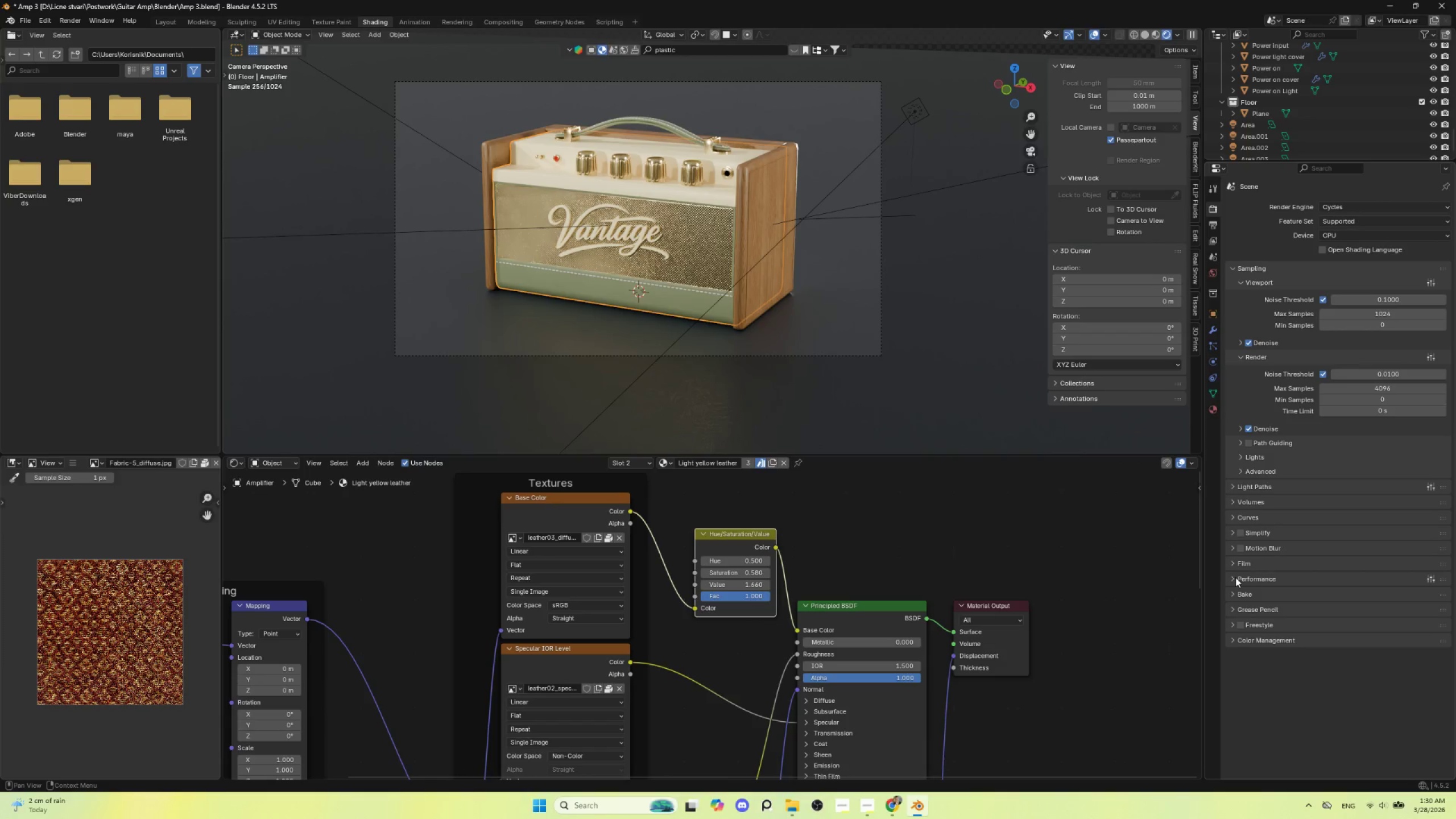 
left_click([1231, 564])
 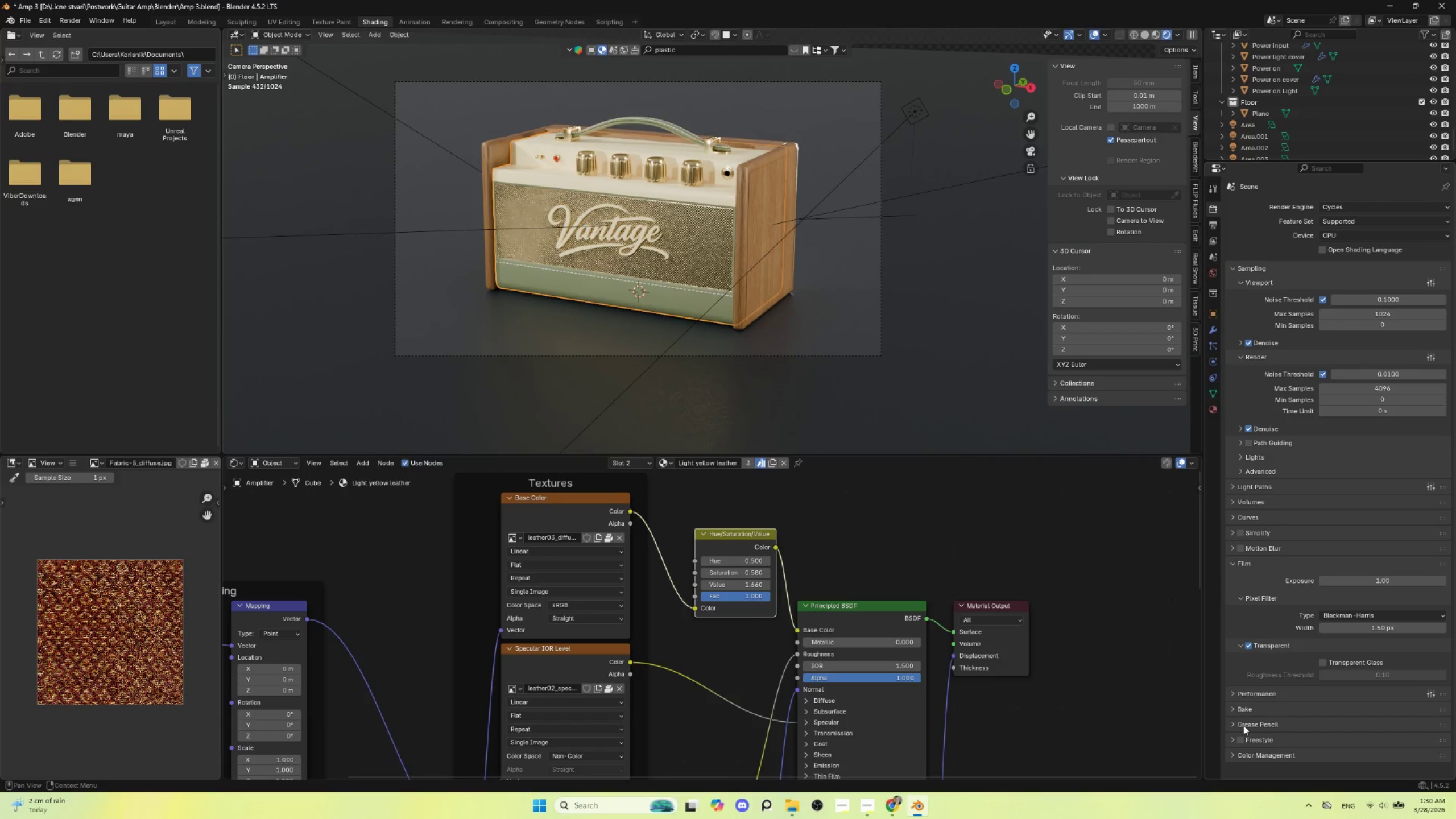 
left_click([1234, 755])
 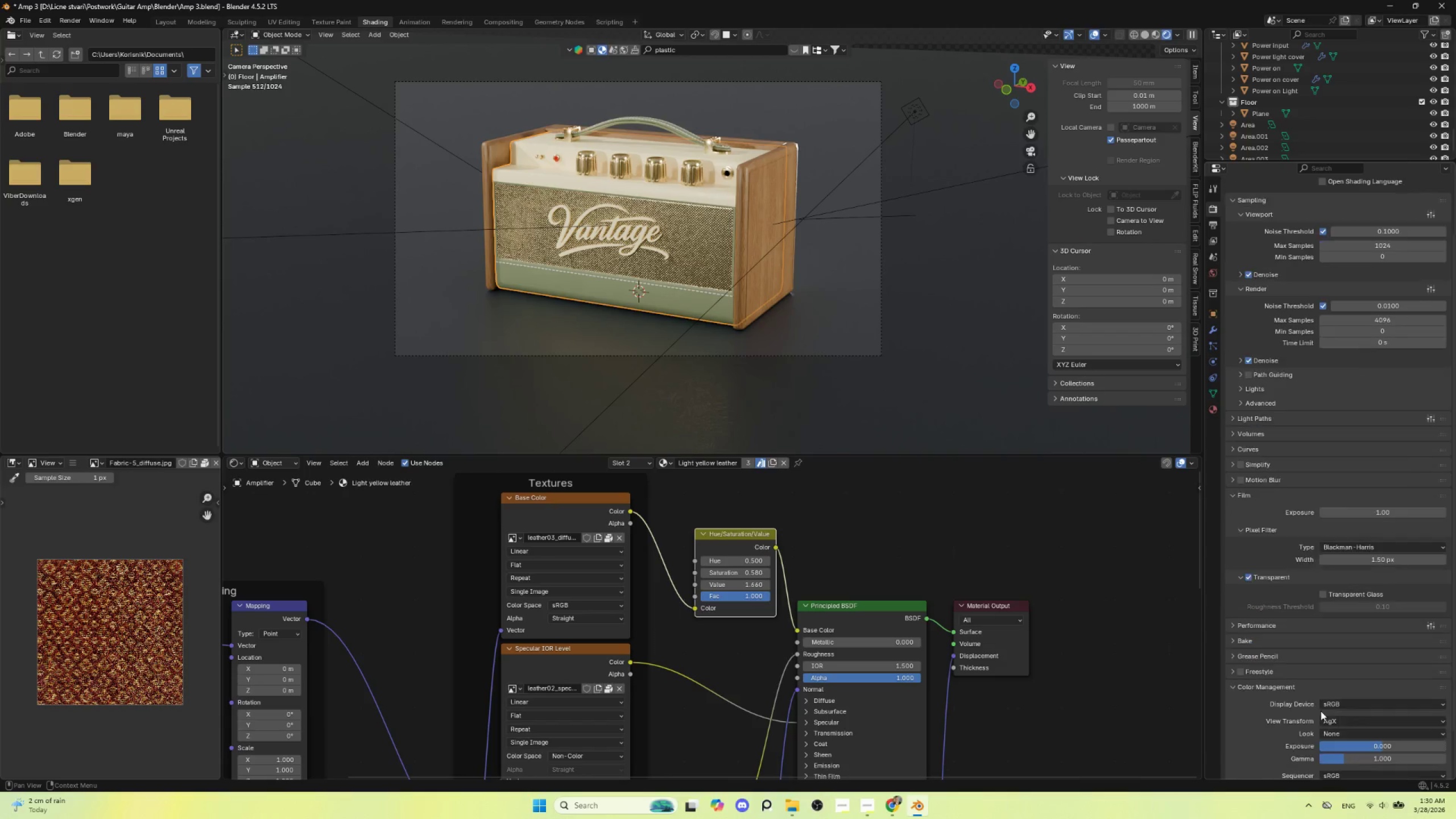 
scroll: coordinate [1326, 688], scroll_direction: down, amount: 9.0
 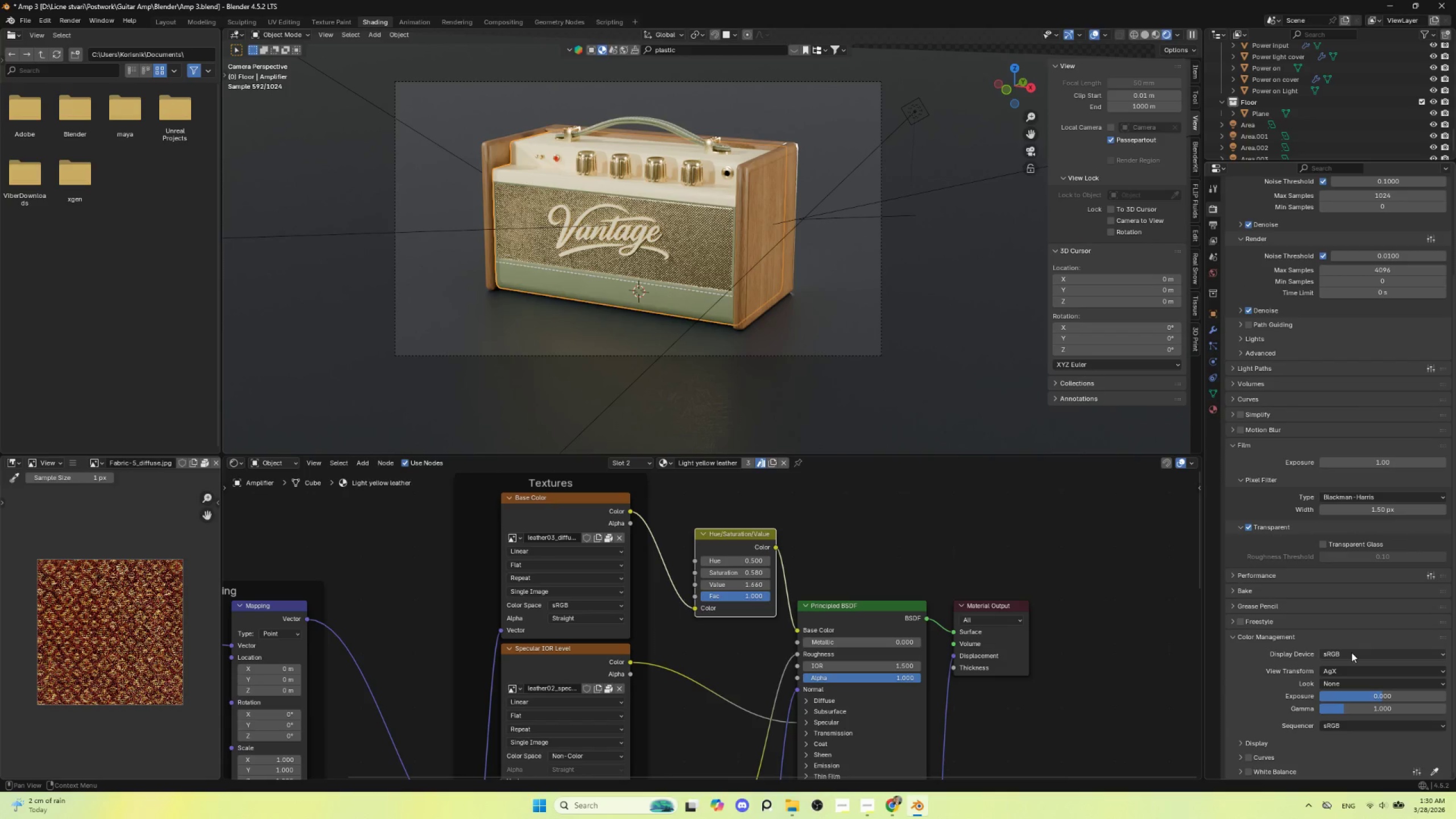 
left_click([1351, 652])
 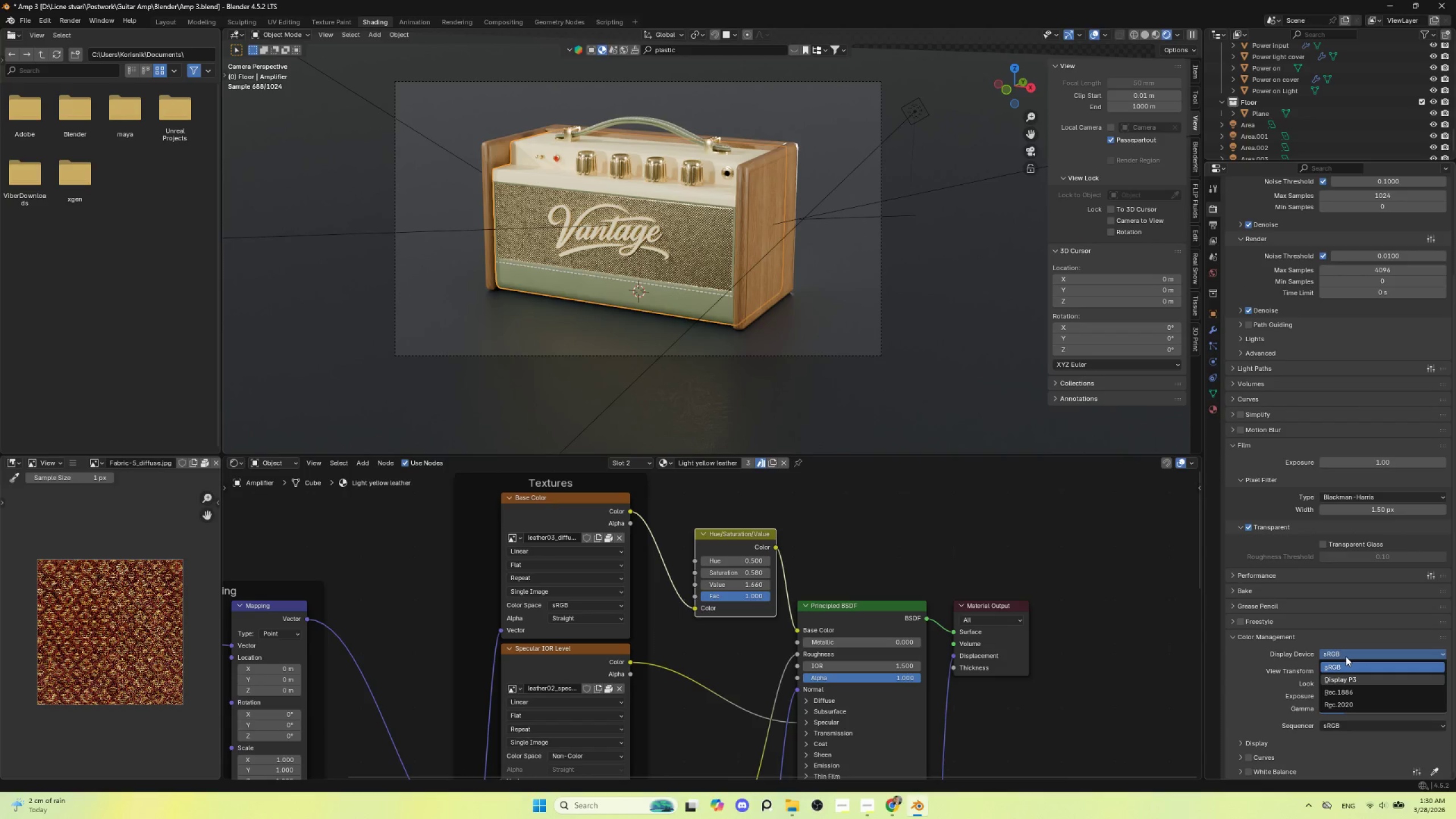 
left_click([1346, 656])
 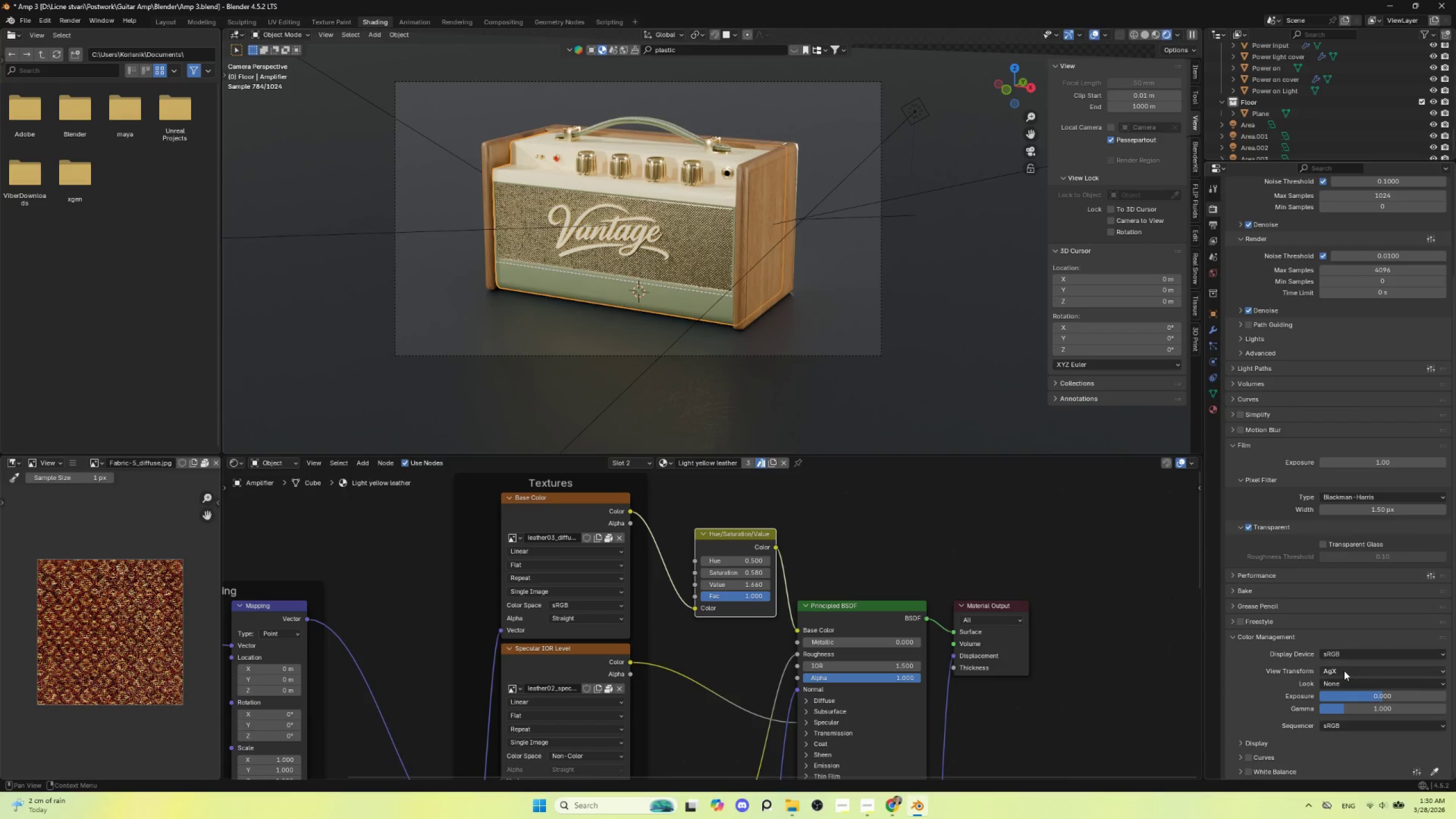 
left_click([1344, 671])
 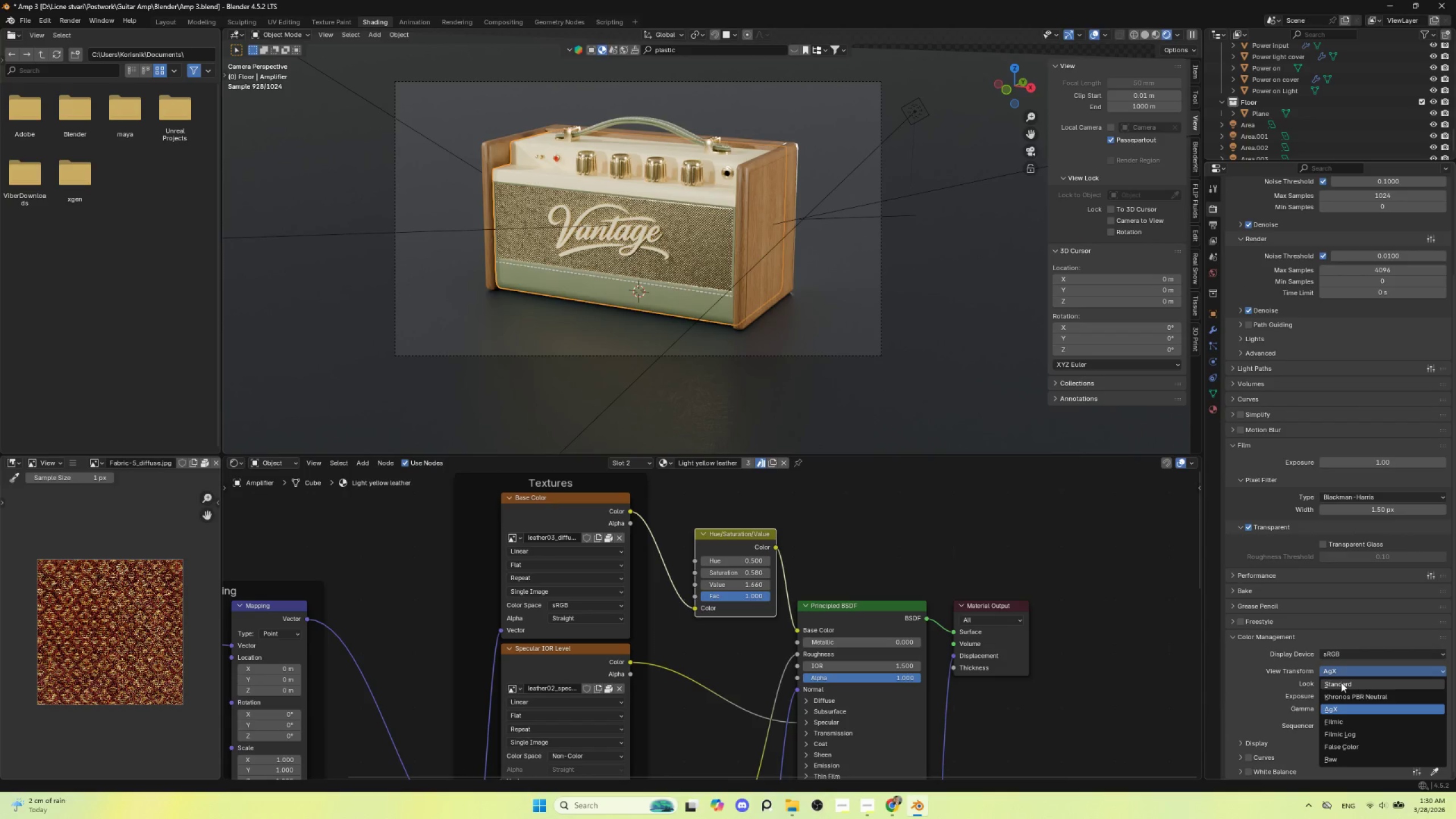 
left_click([1341, 682])
 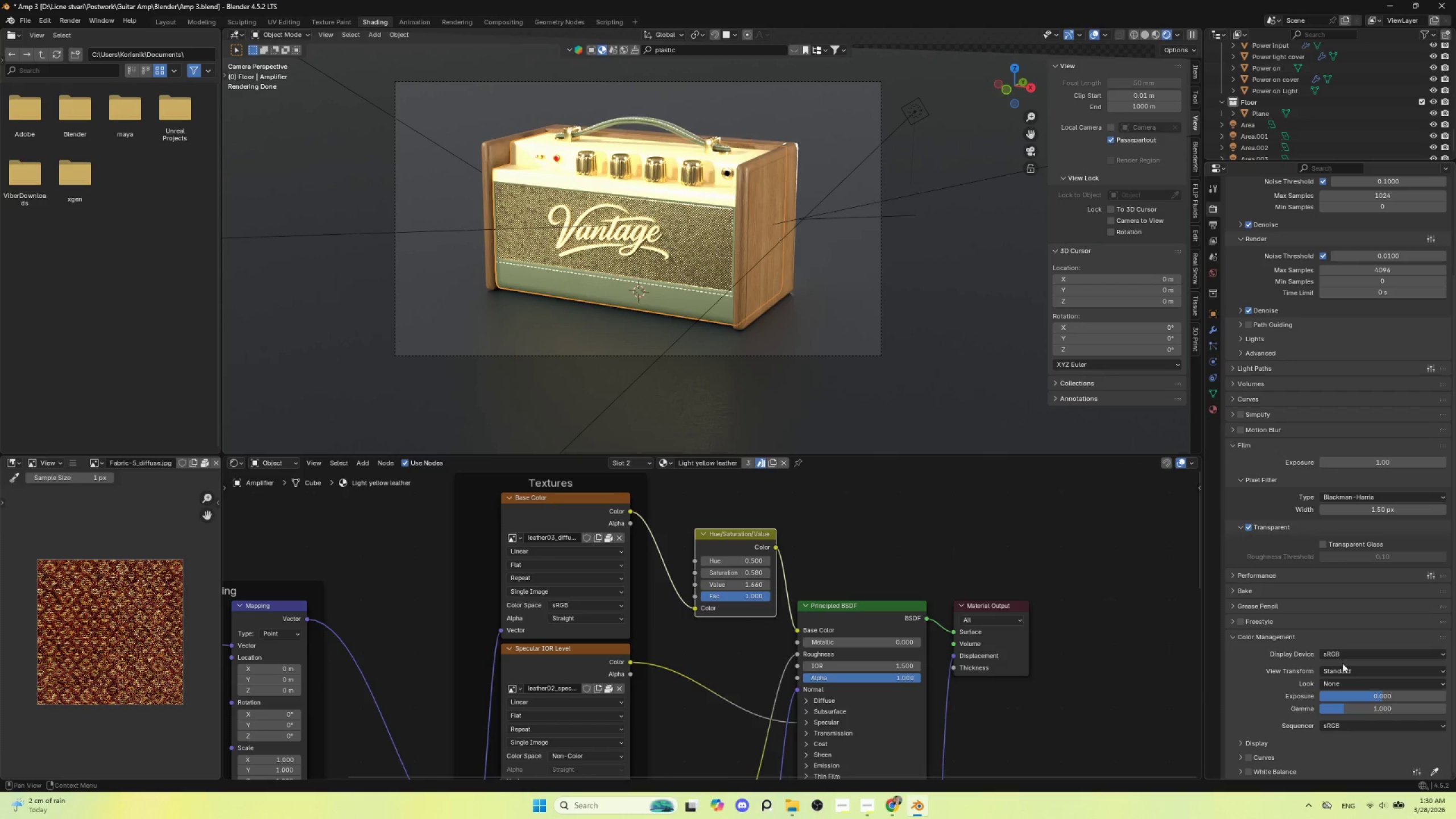 
left_click([1343, 669])
 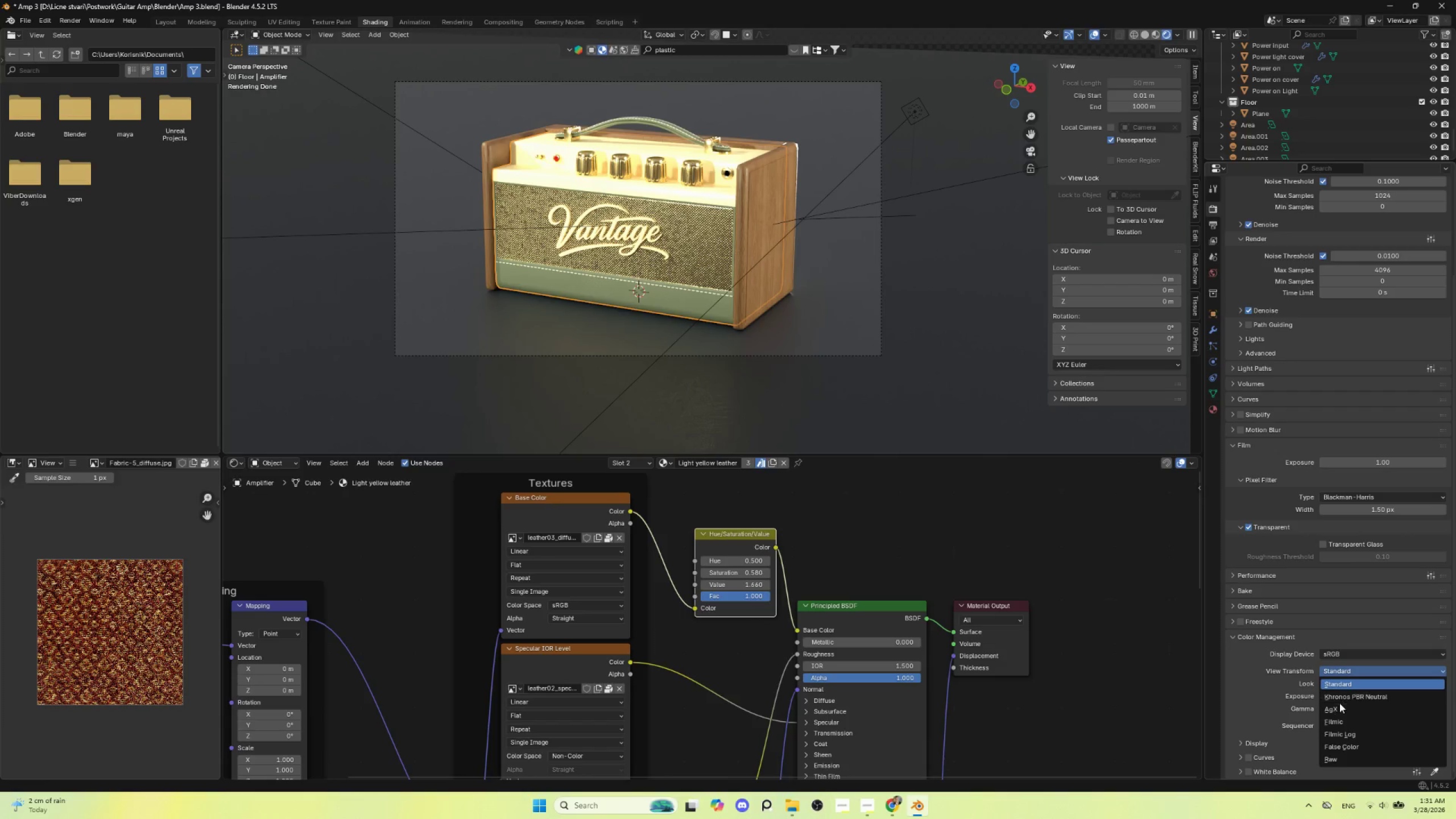 
left_click([1338, 710])
 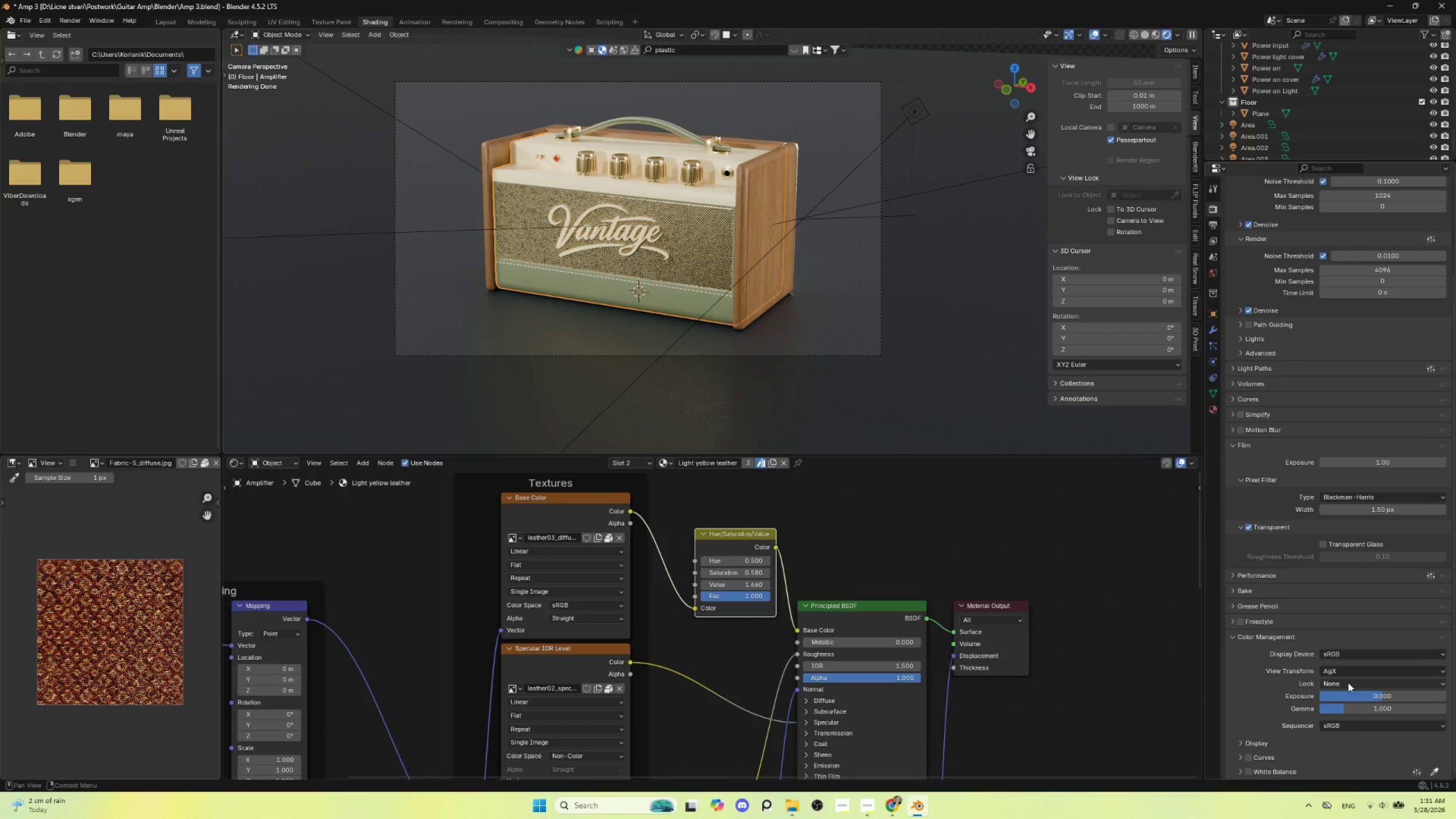 
left_click([1348, 682])
 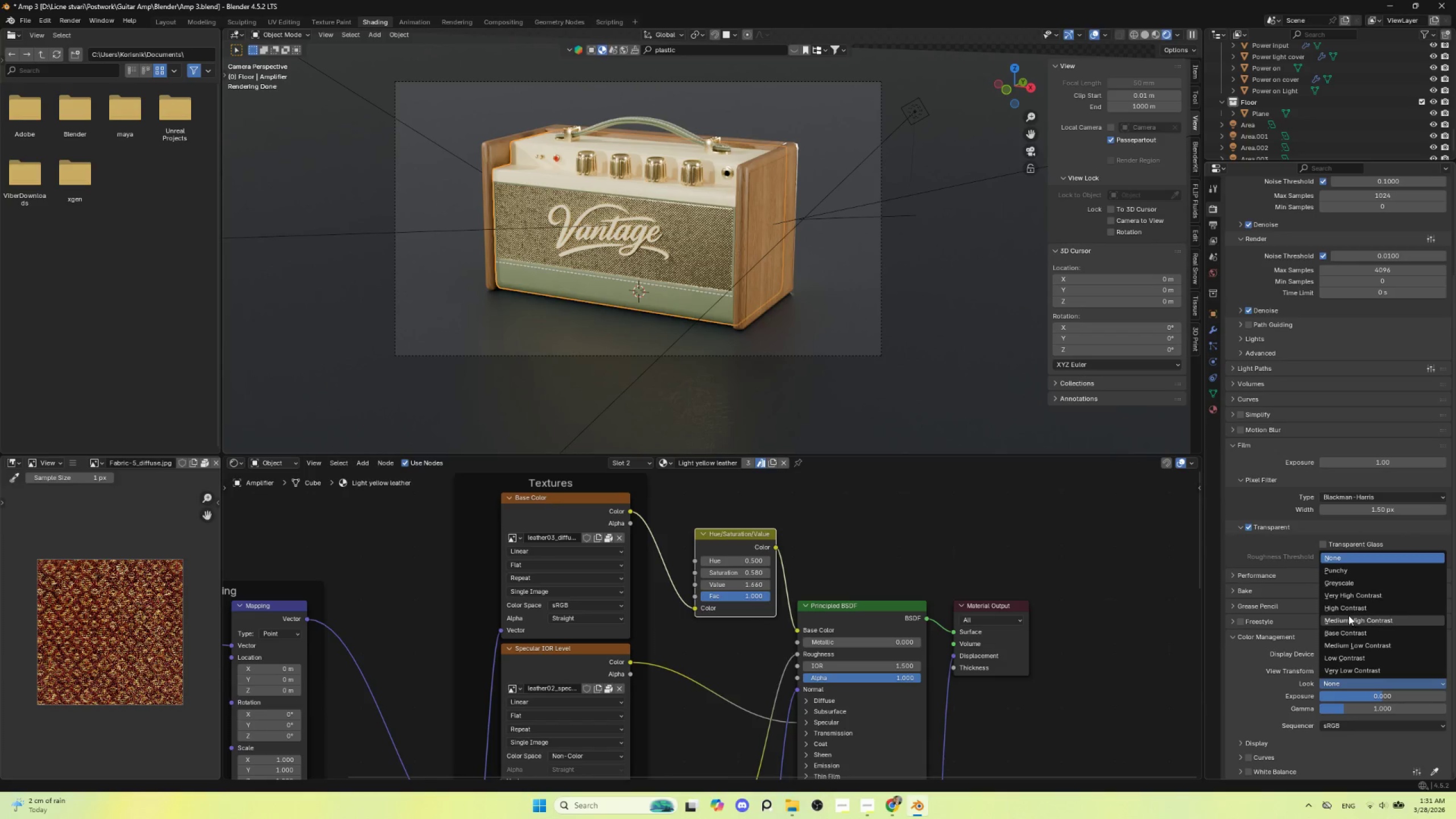 
left_click([1349, 611])
 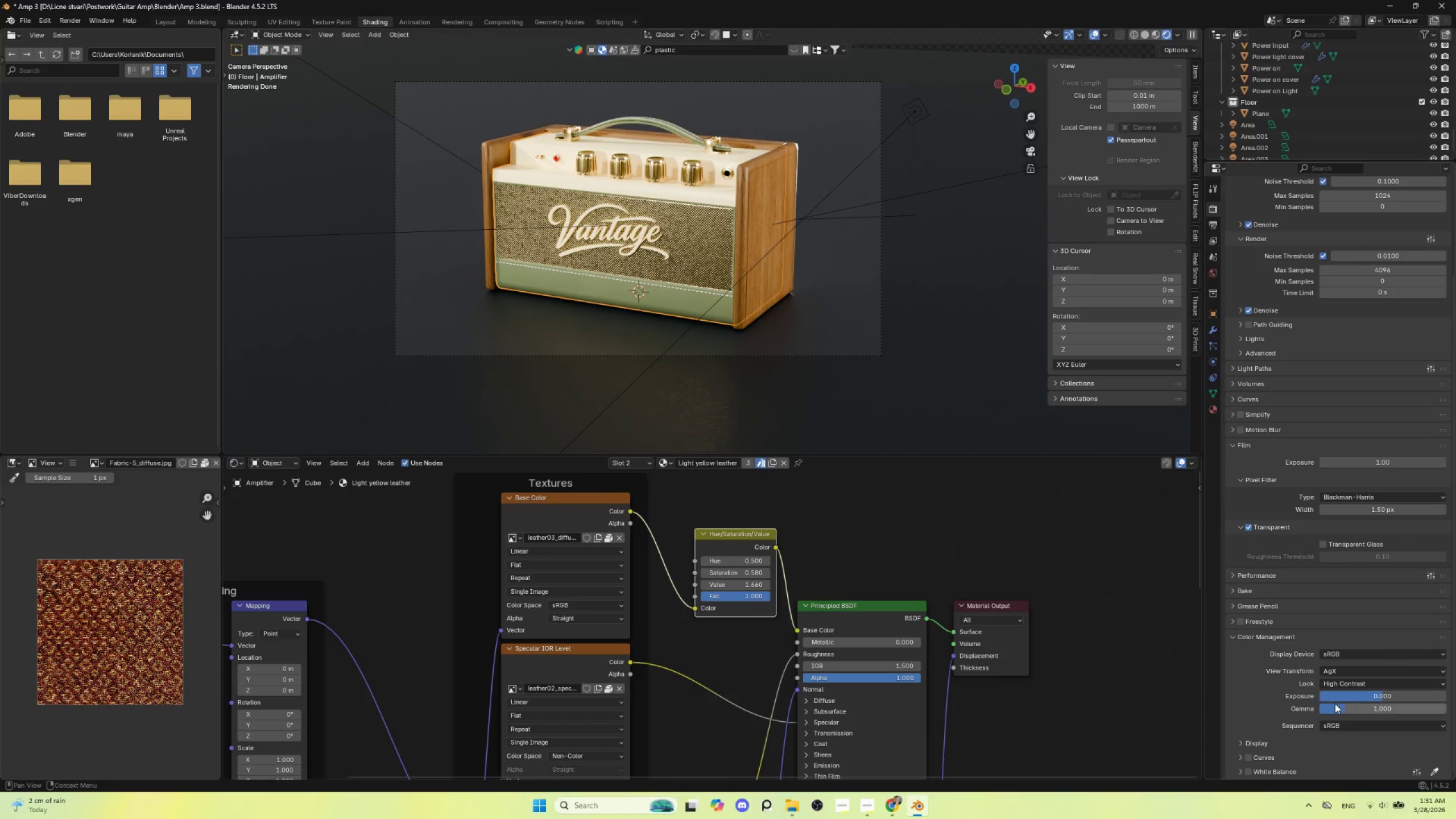 
left_click_drag(start_coordinate=[1378, 693], to_coordinate=[214, 204])
 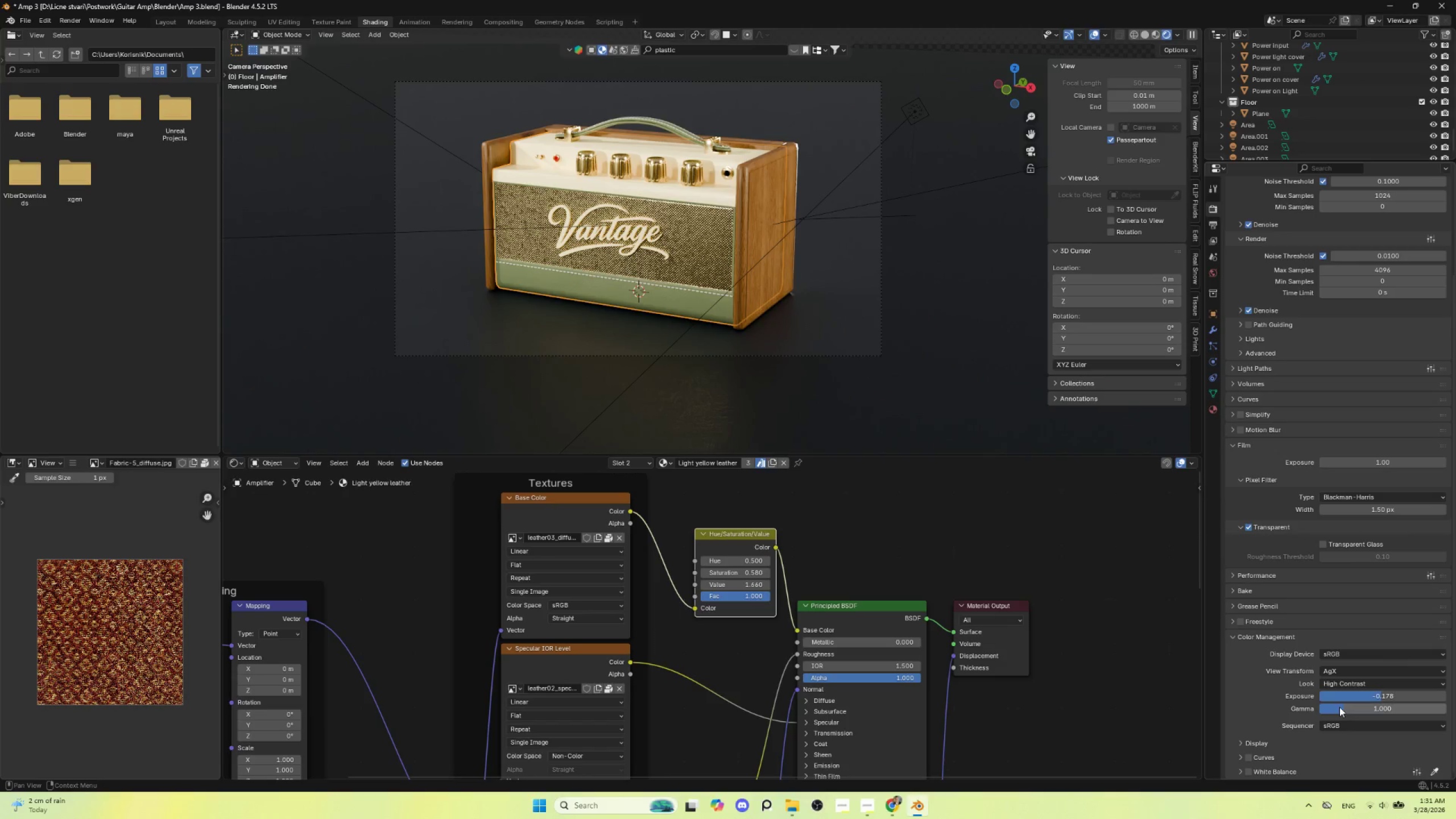 
left_click_drag(start_coordinate=[1339, 706], to_coordinate=[181, 215])
 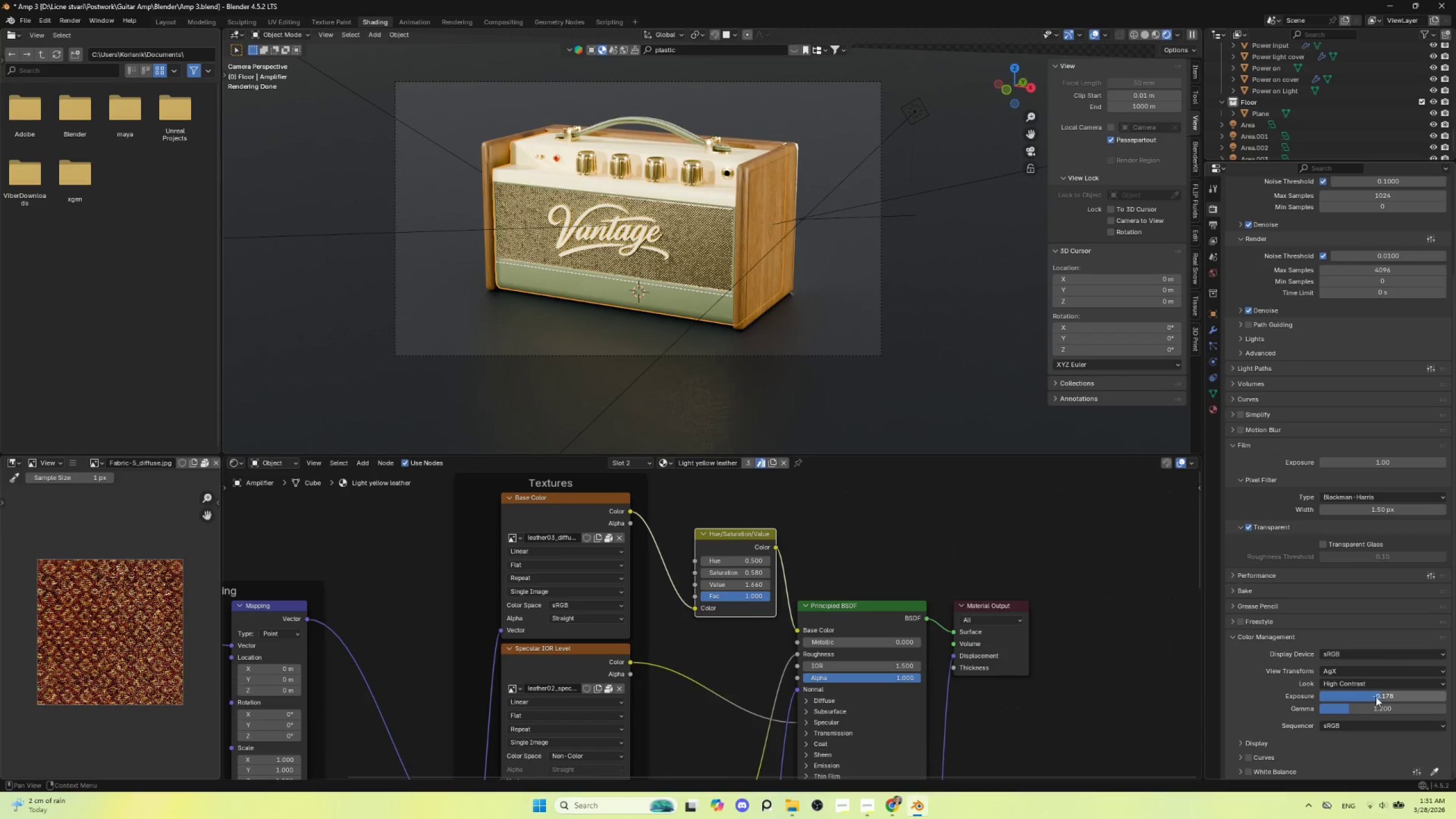 
left_click_drag(start_coordinate=[1376, 697], to_coordinate=[206, 210])
 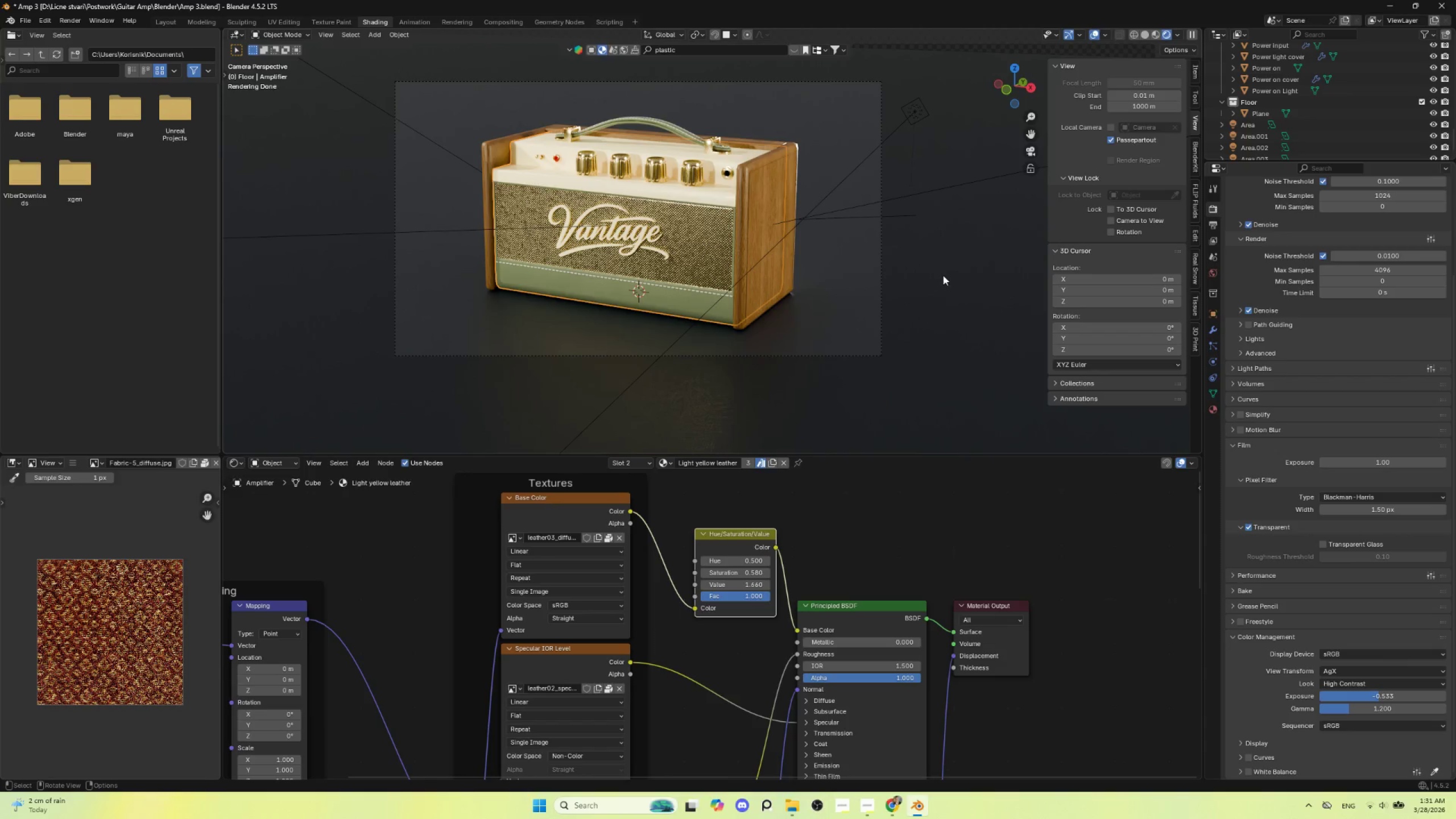 
left_click([943, 275])
 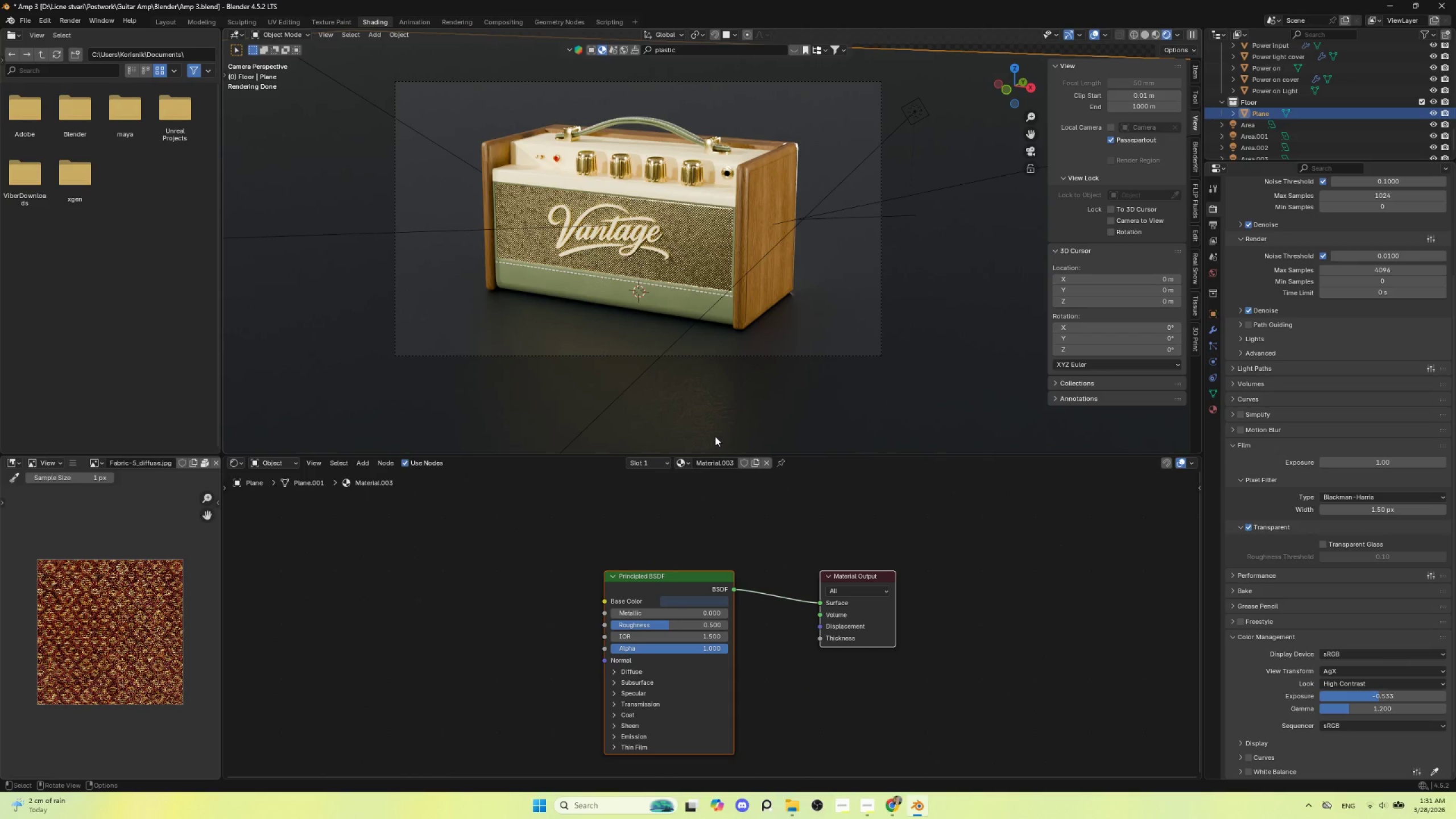 
wait(13.56)
 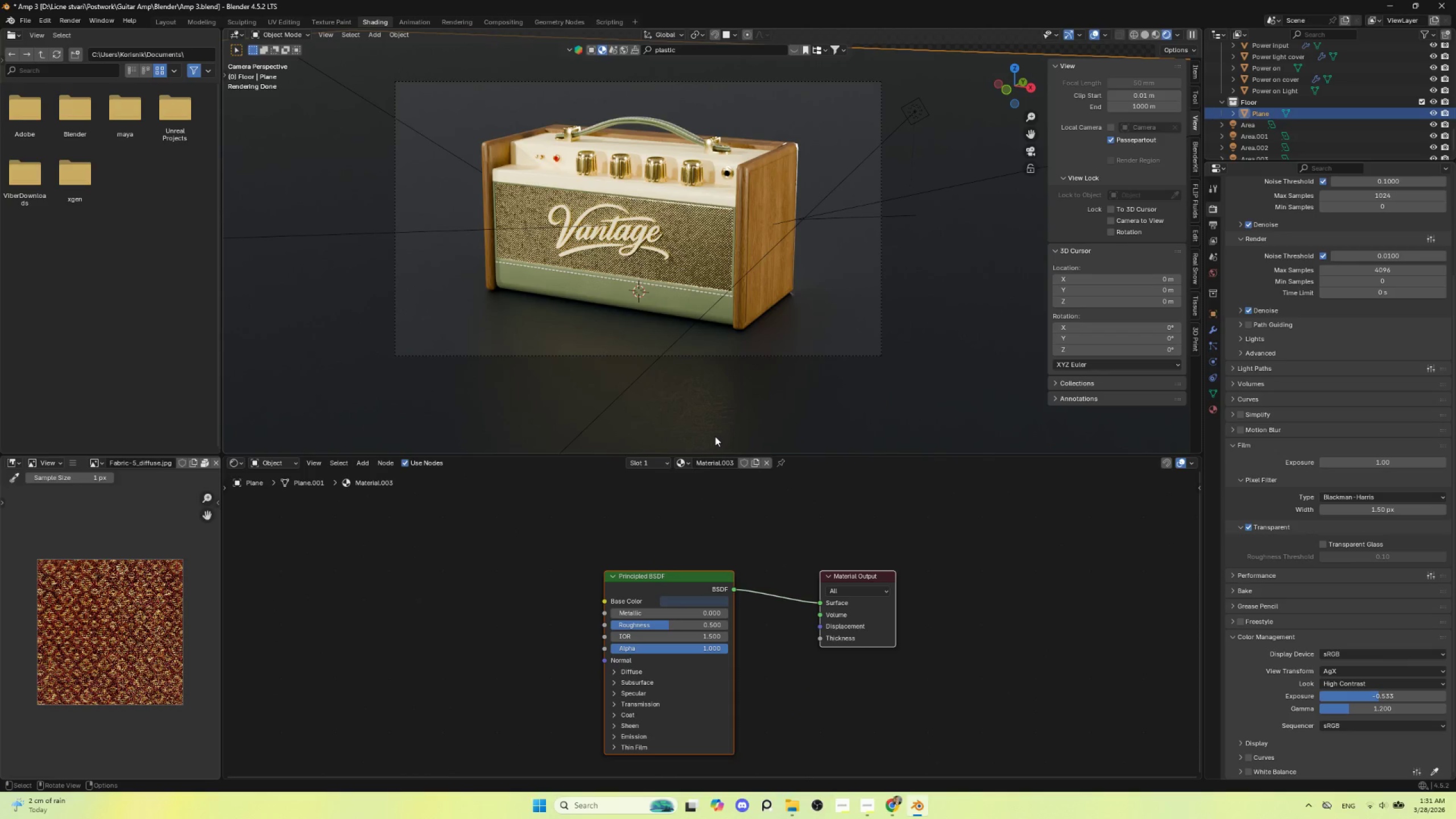 
left_click([27, 18])
 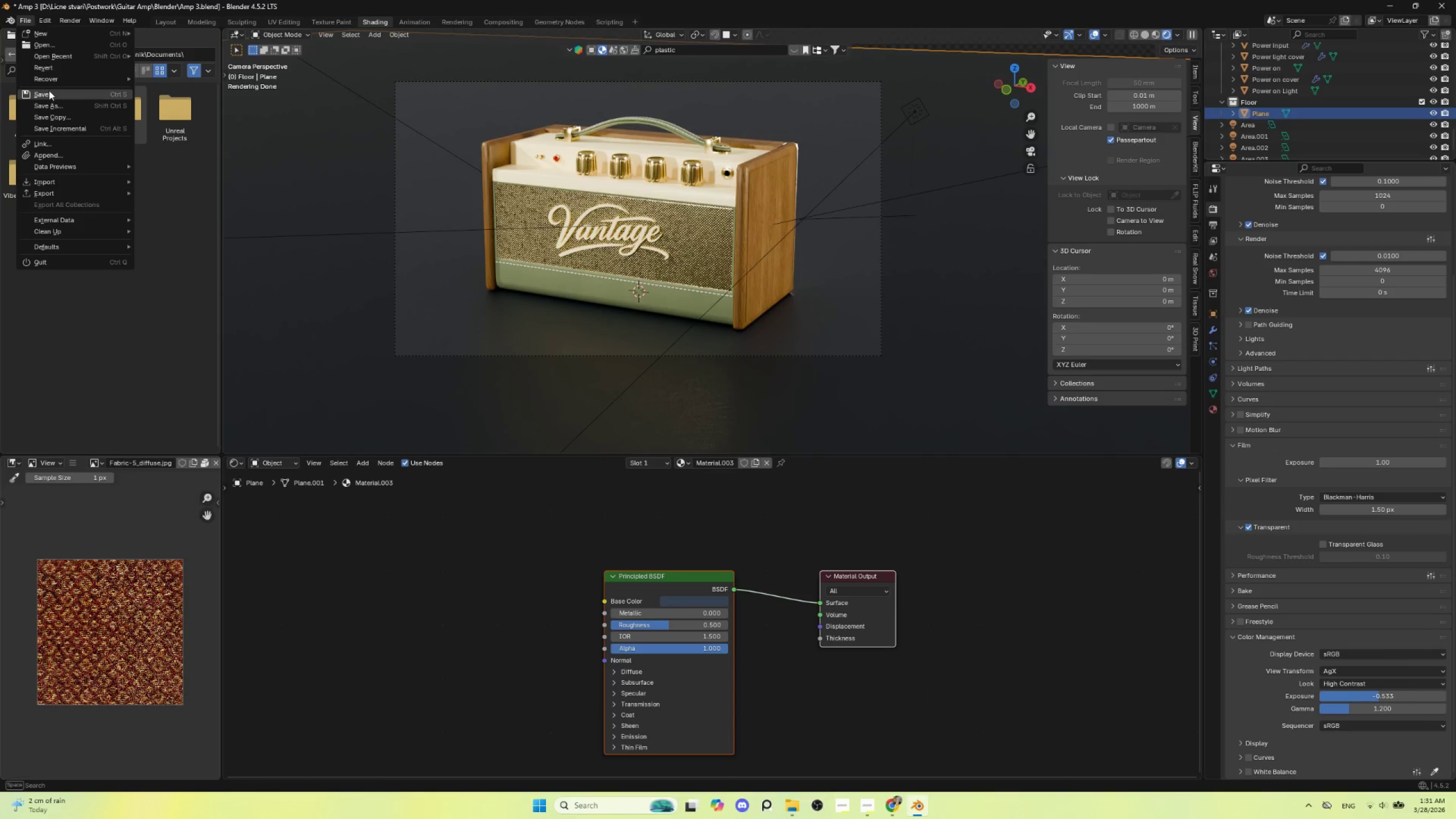 
left_click([49, 90])
 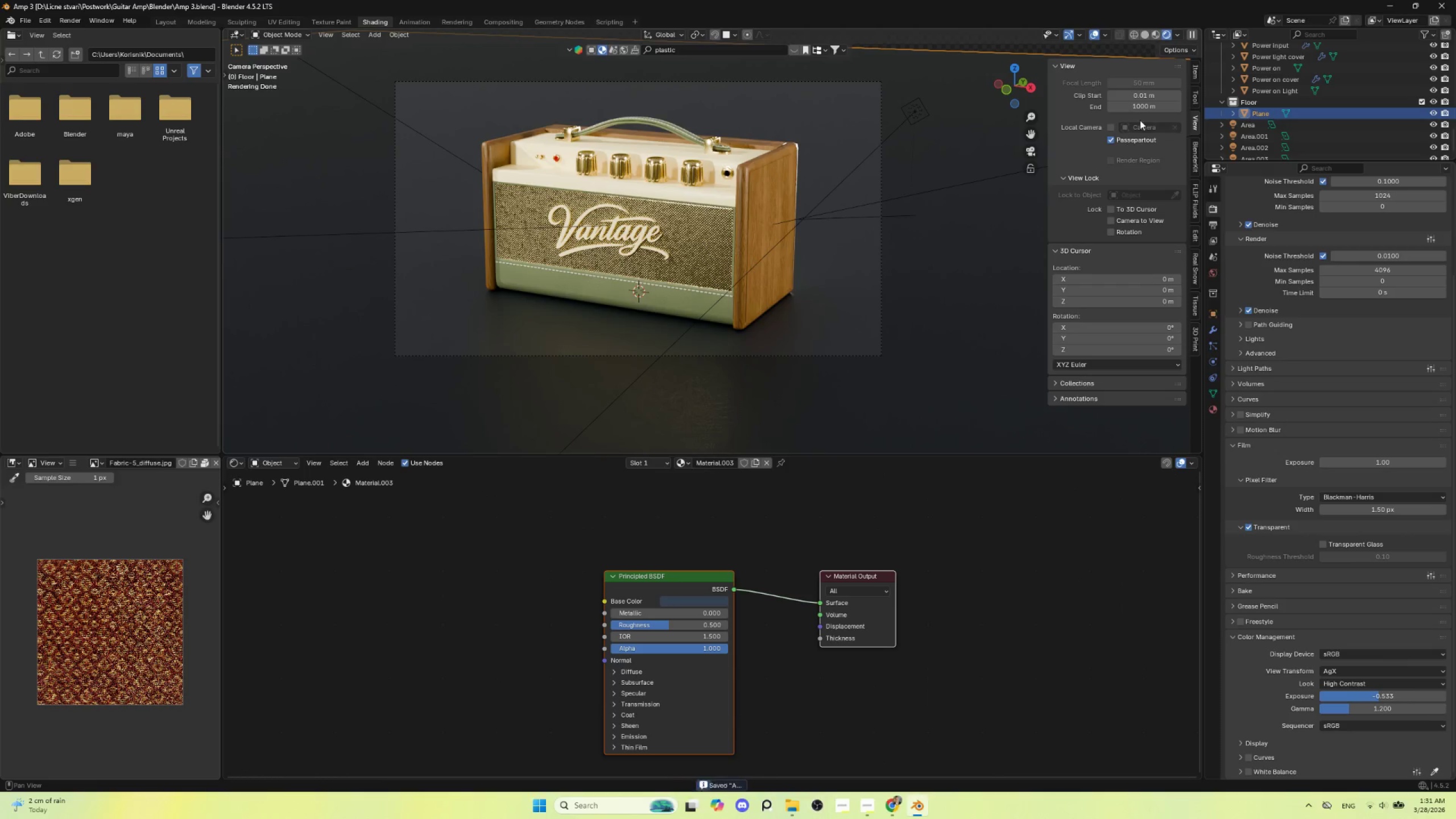 
wait(10.03)
 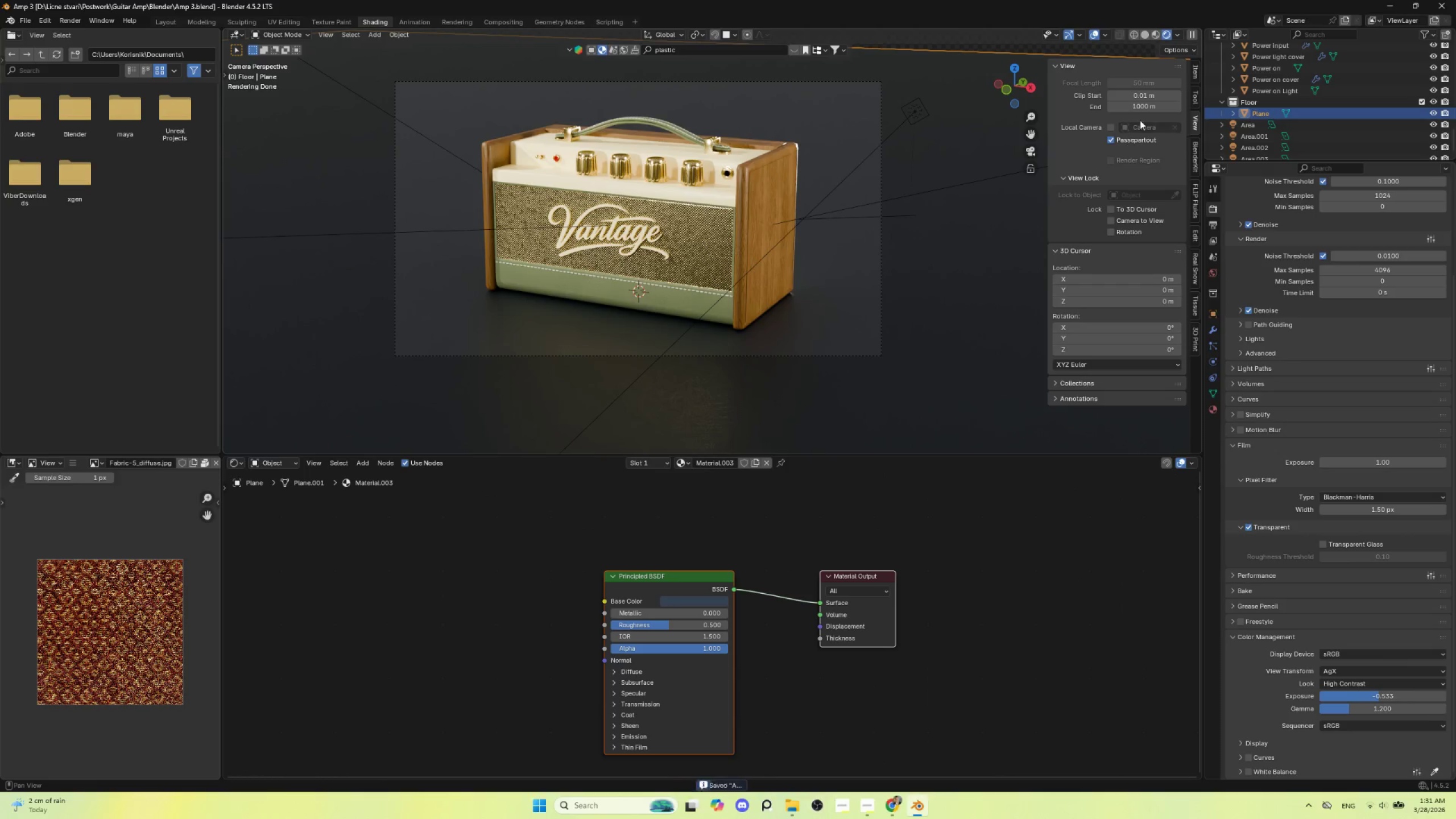 
left_click([1095, 34])
 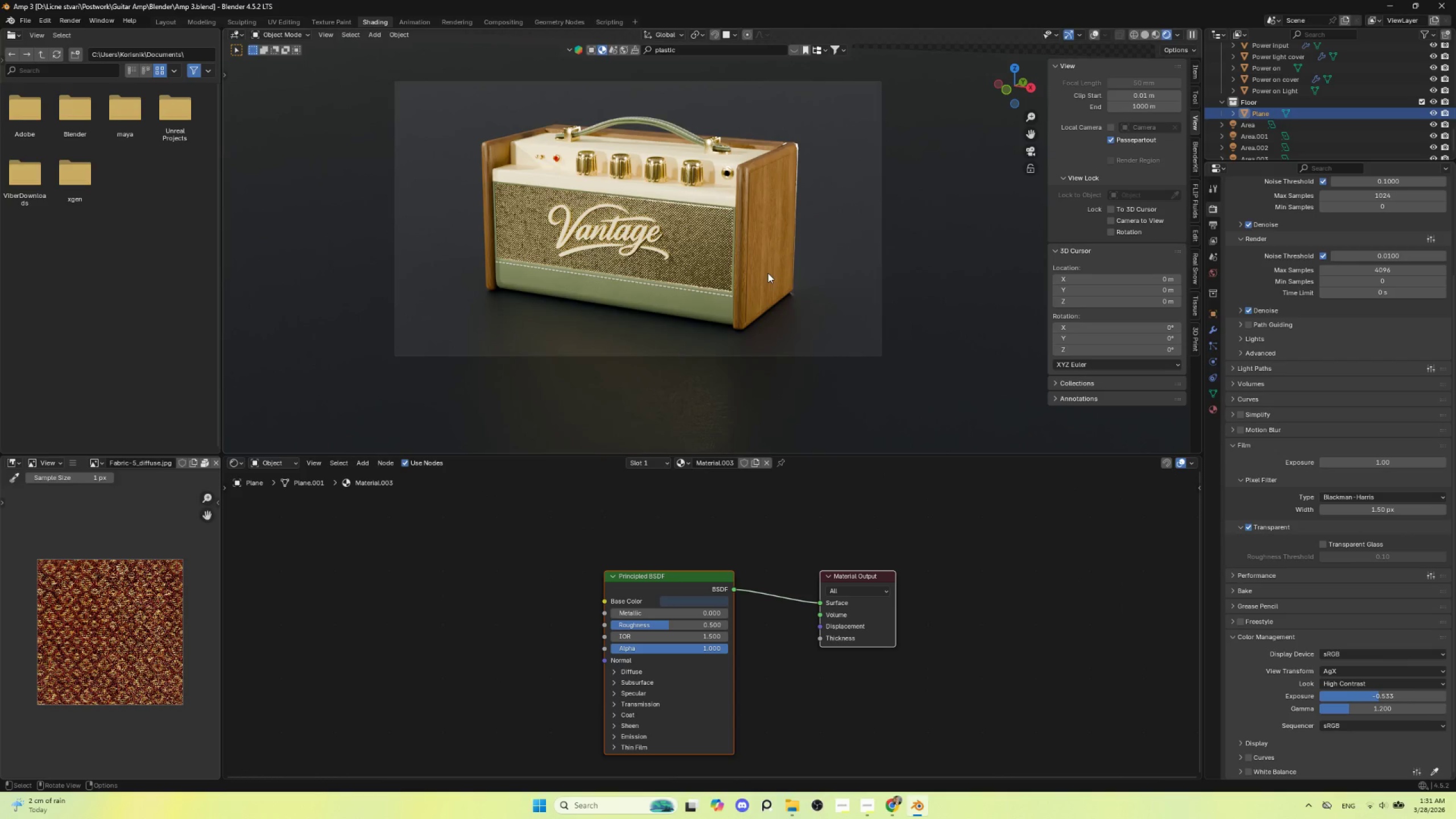 
scroll: coordinate [768, 273], scroll_direction: up, amount: 2.0
 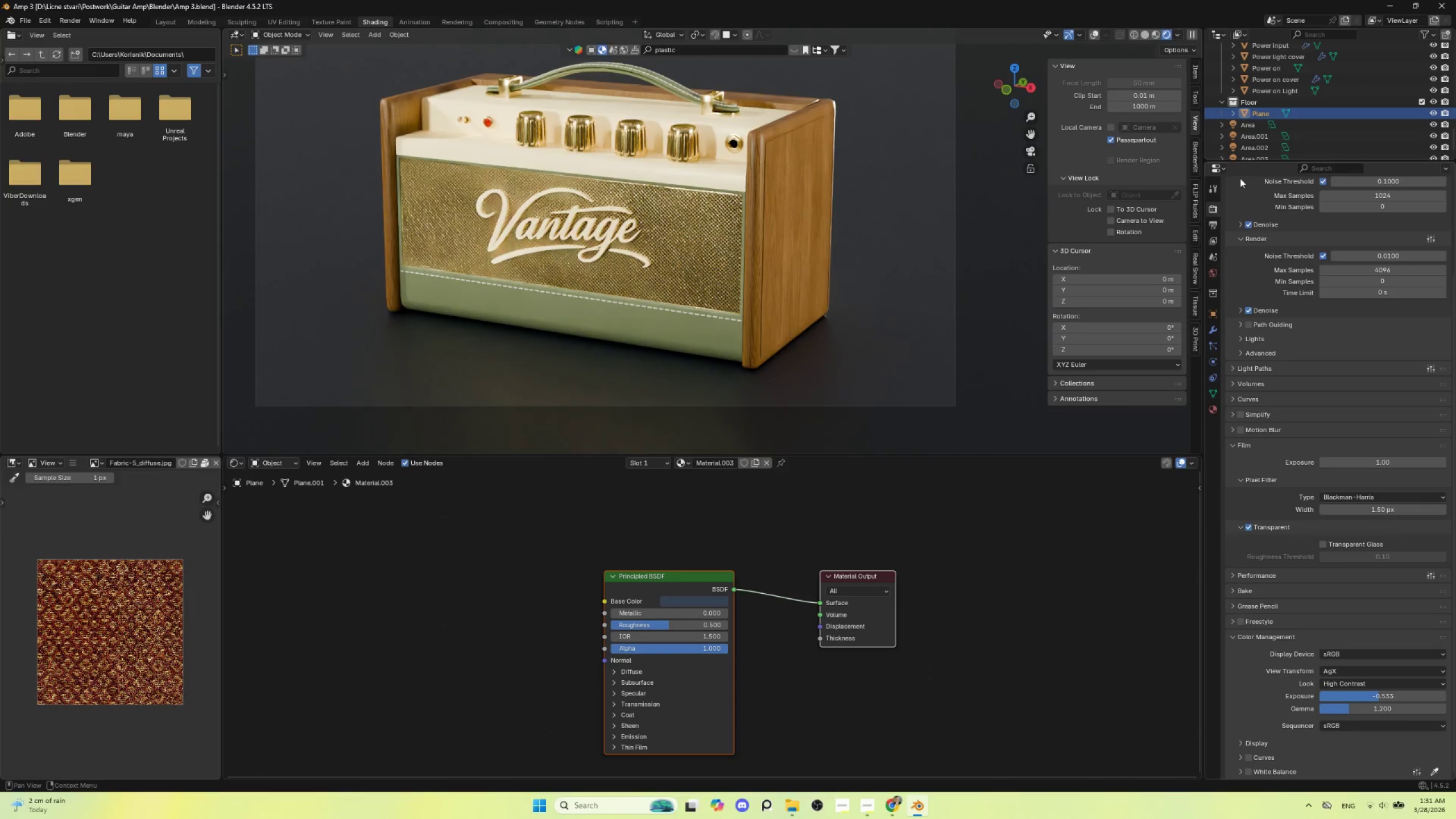 
left_click([1217, 210])
 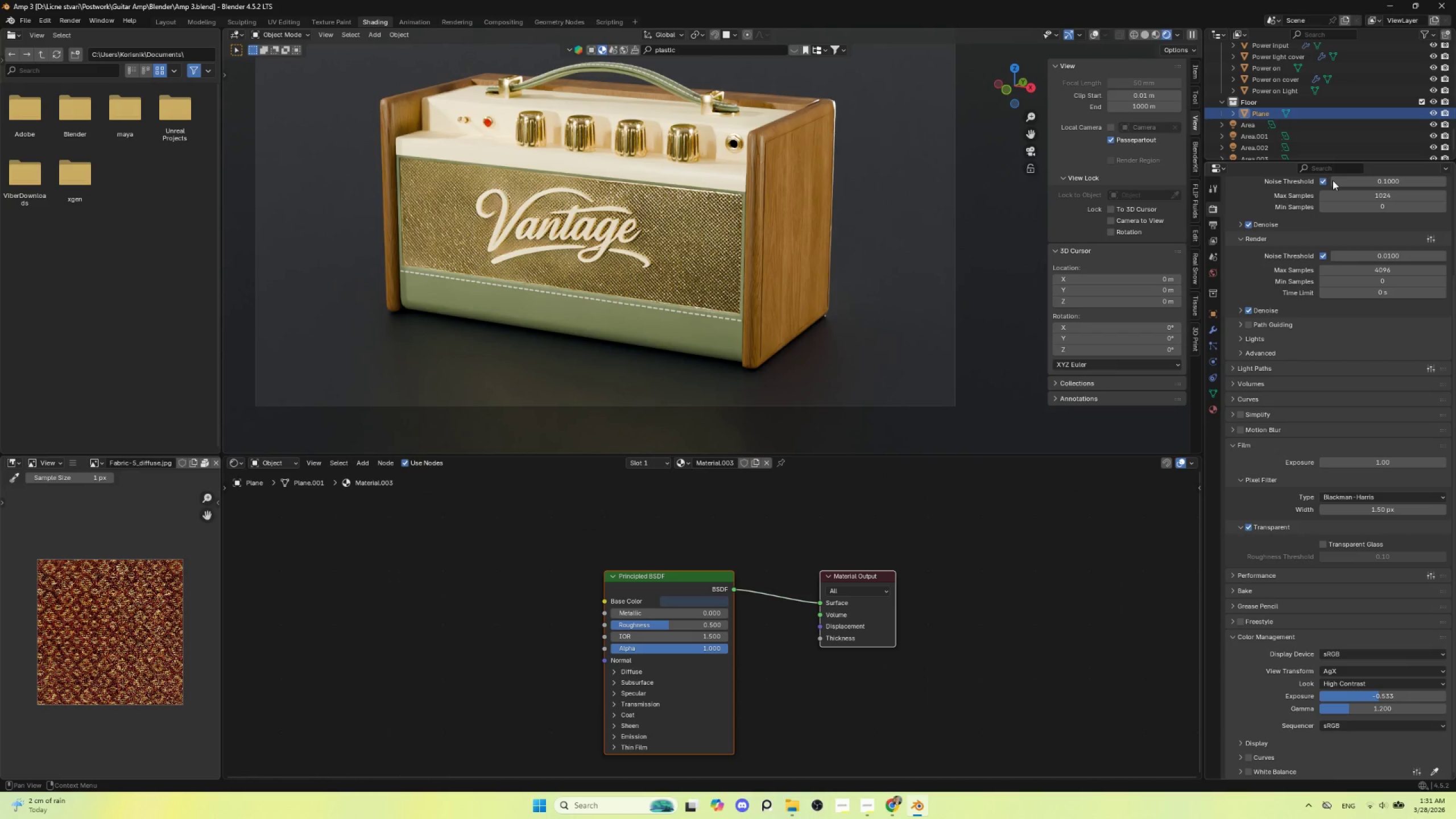 
left_click([1337, 207])
 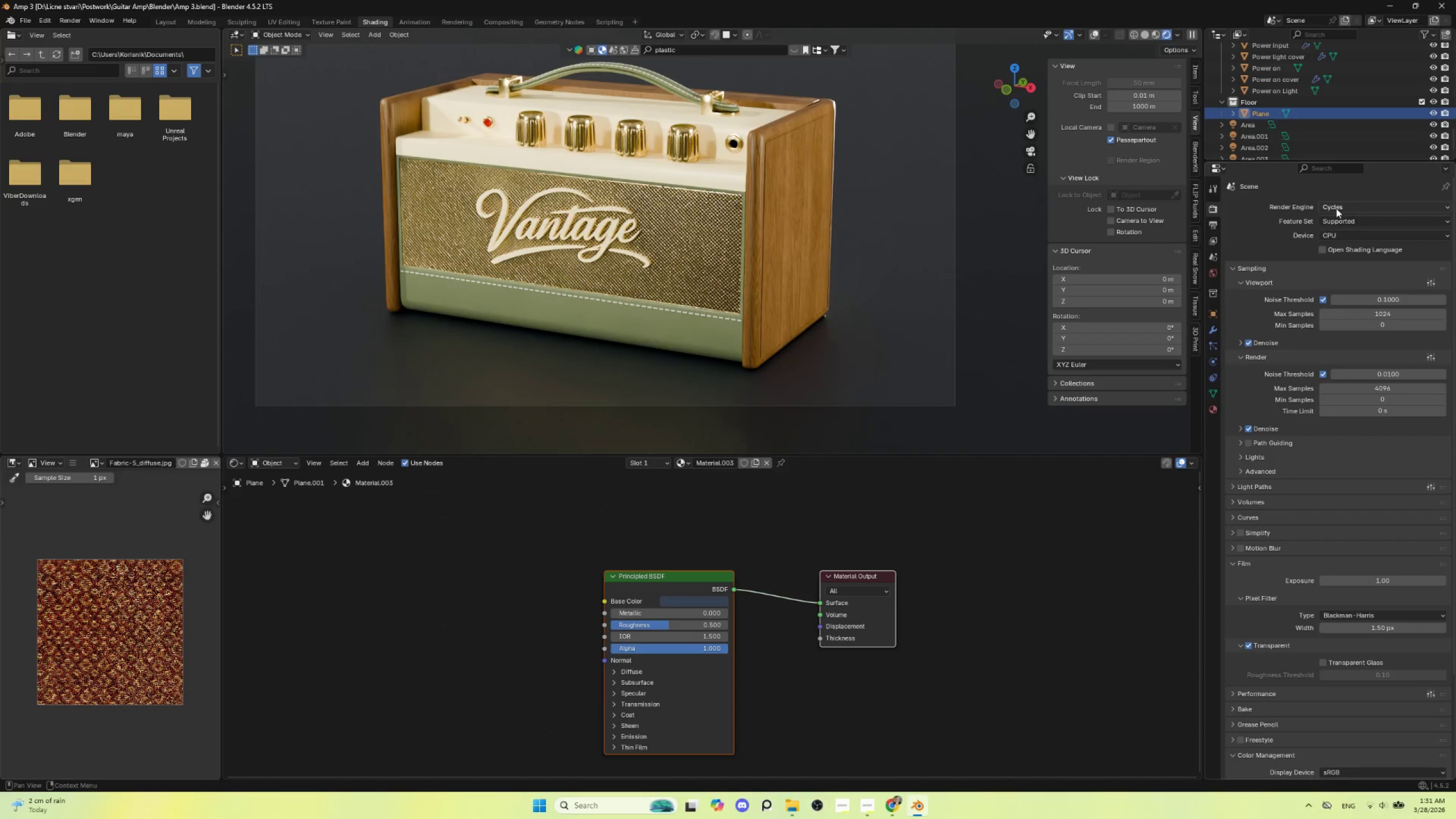 
scroll: coordinate [1324, 246], scroll_direction: up, amount: 8.0
 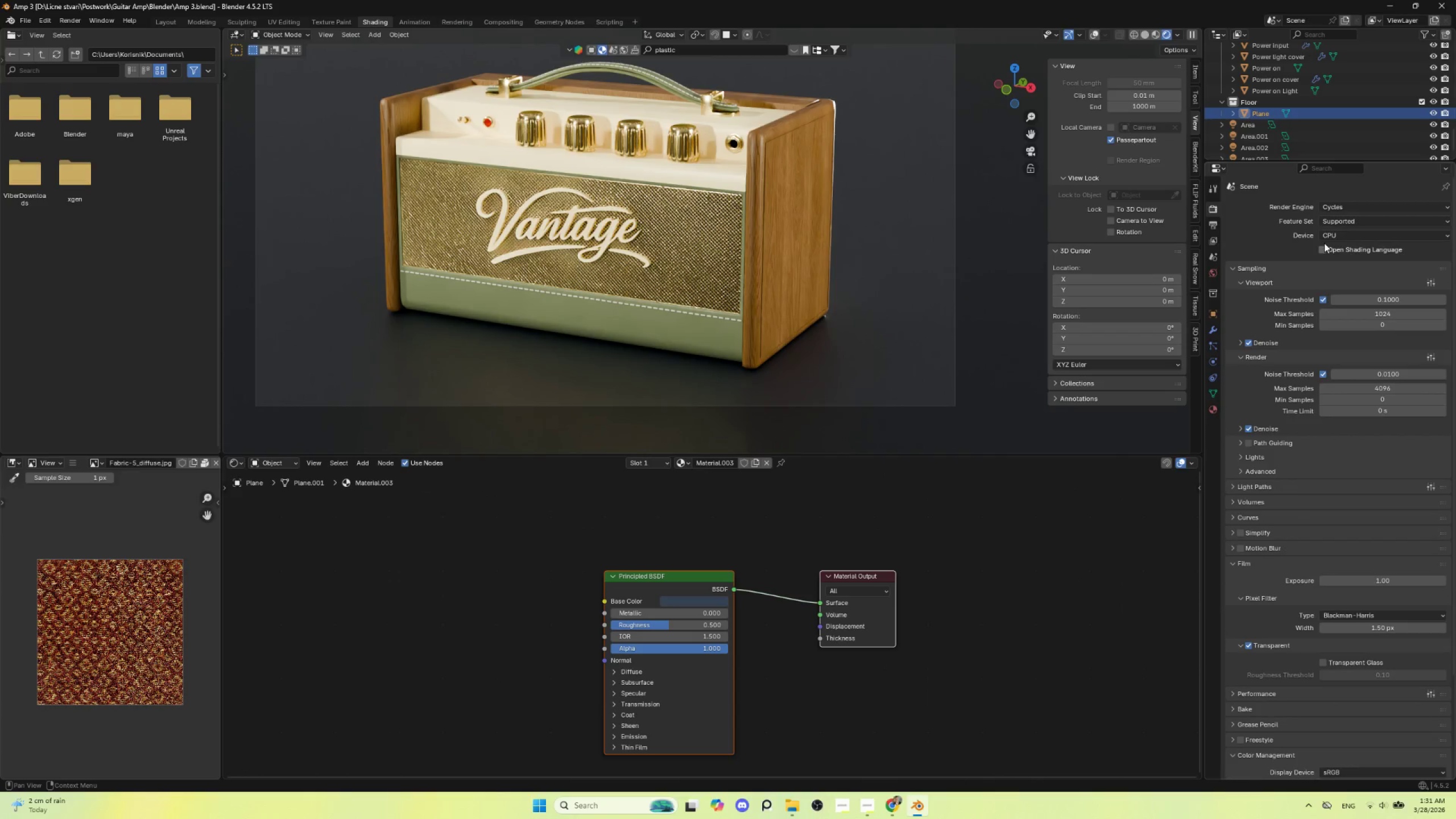 
left_click([1337, 215])
 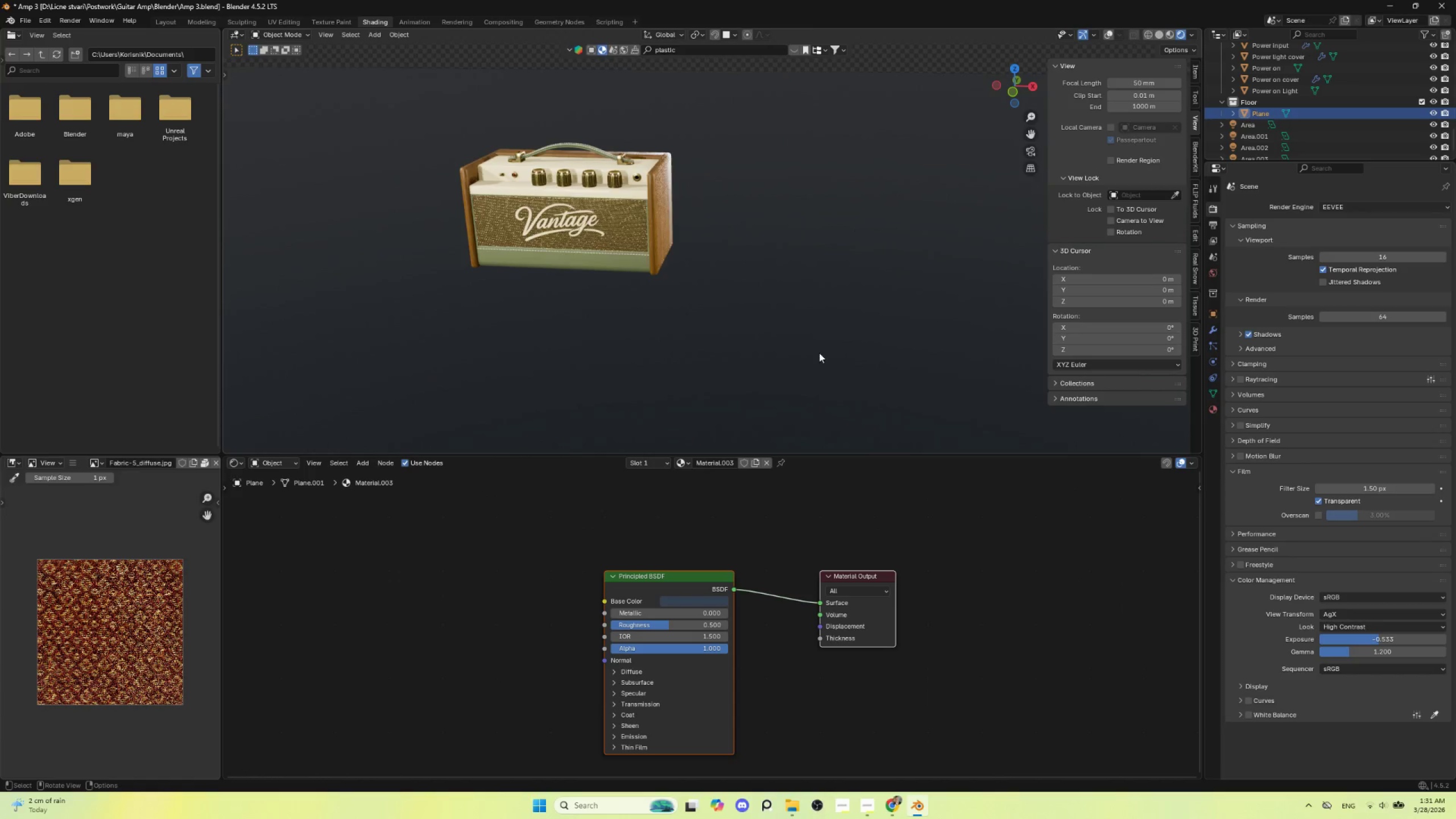 
left_click([606, 218])
 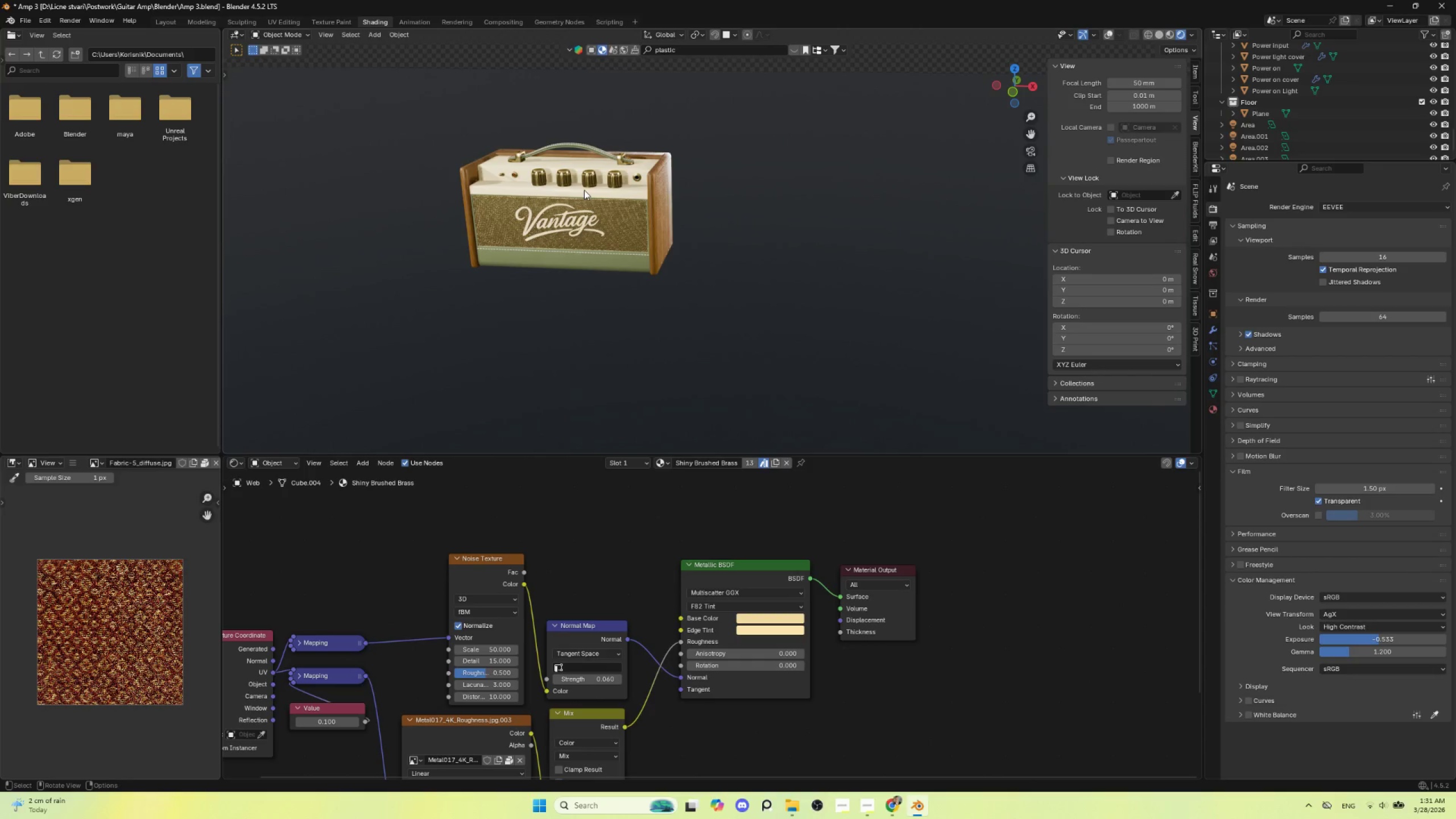 
left_click([583, 191])
 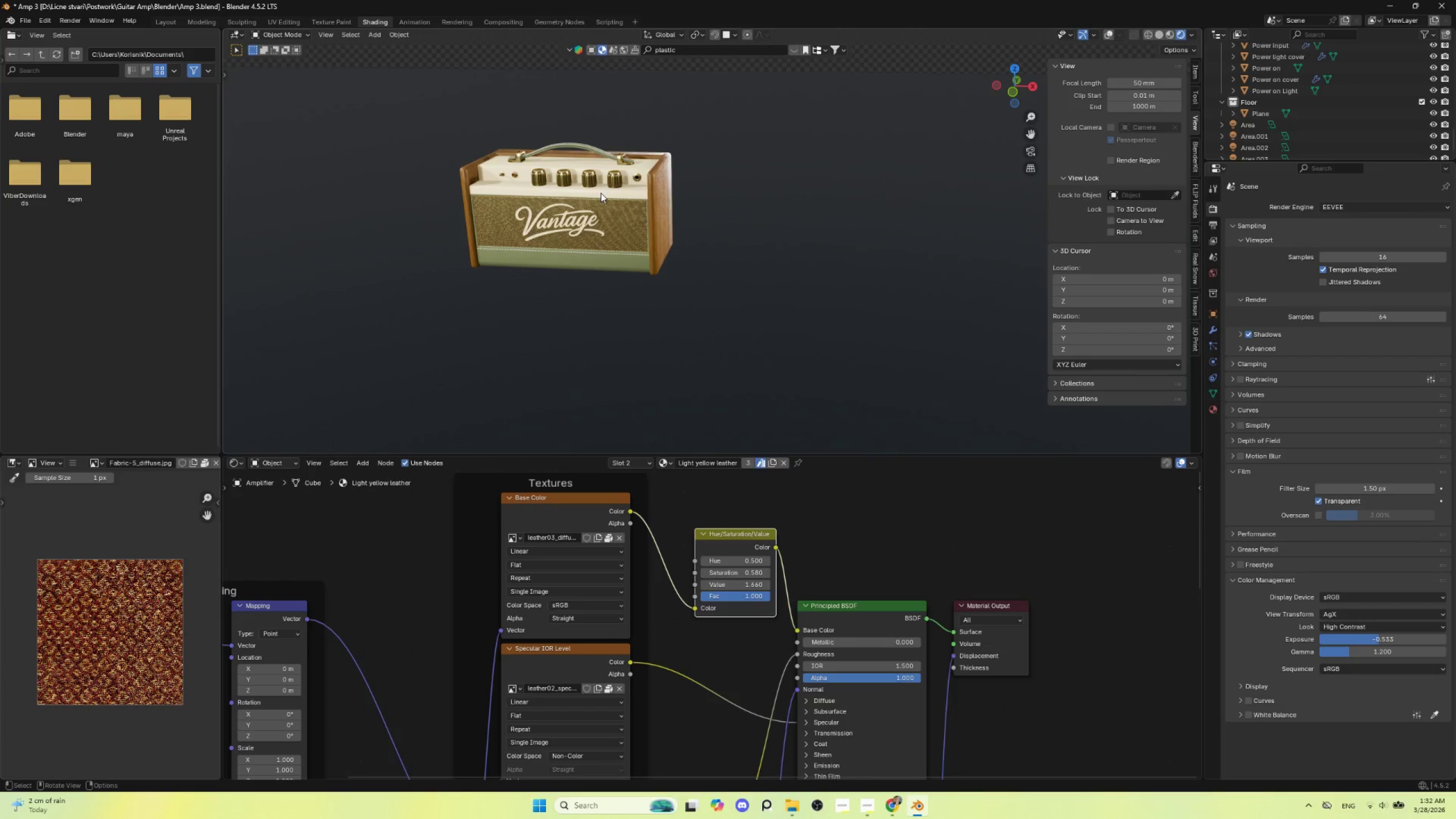 
key(NumpadDecimal)
 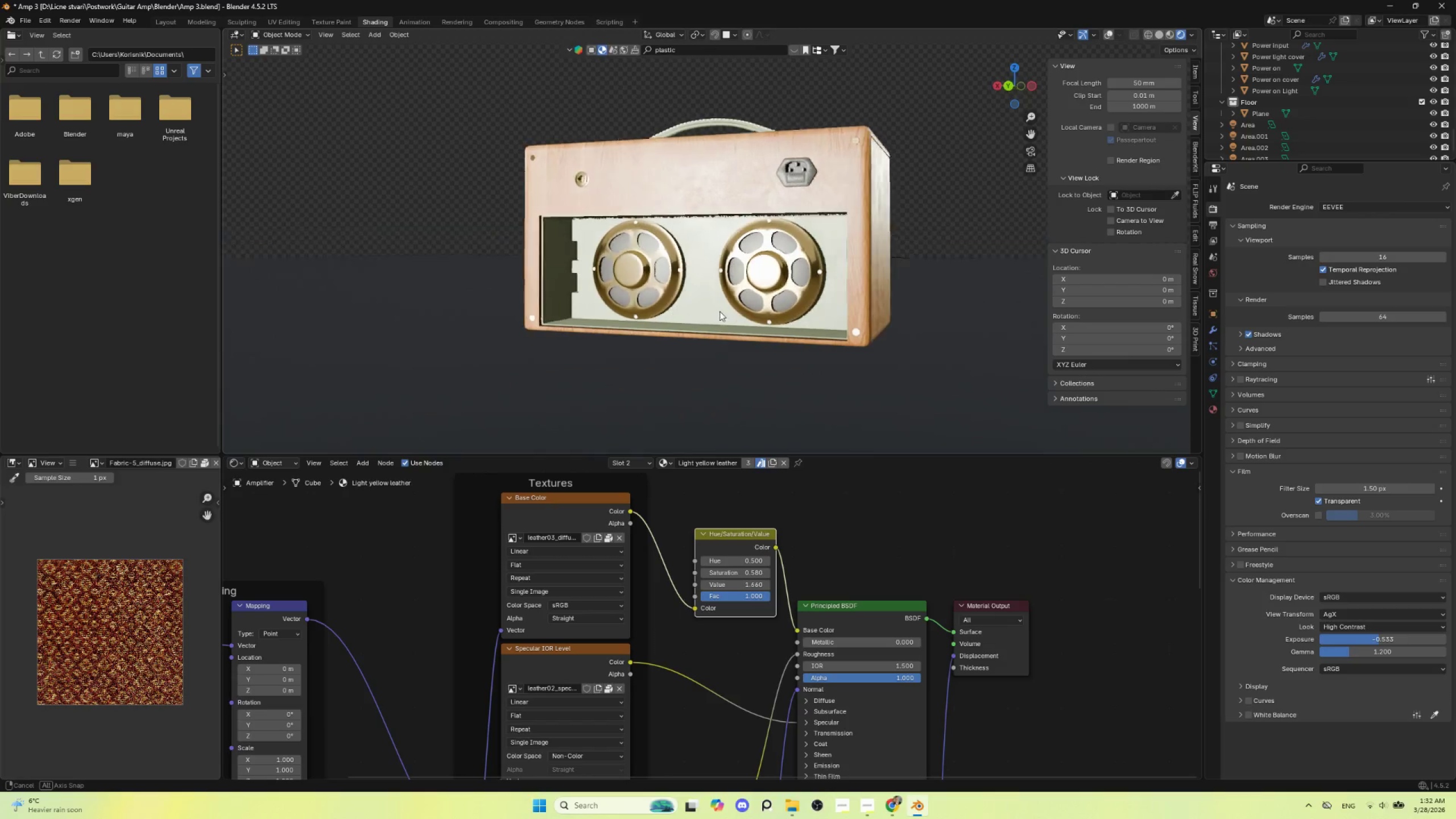 
wait(5.66)
 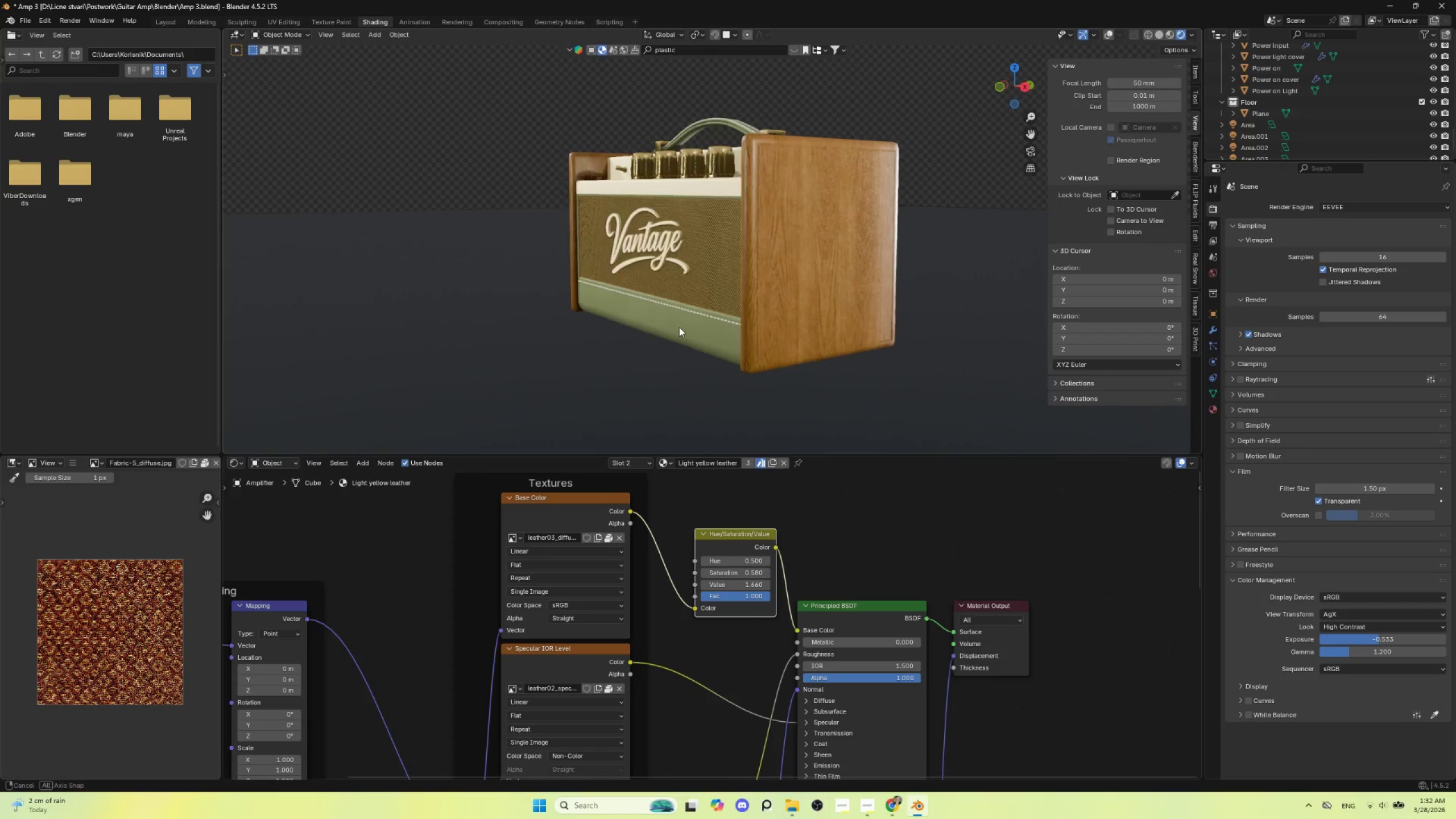 
scroll: coordinate [730, 321], scroll_direction: up, amount: 4.0
 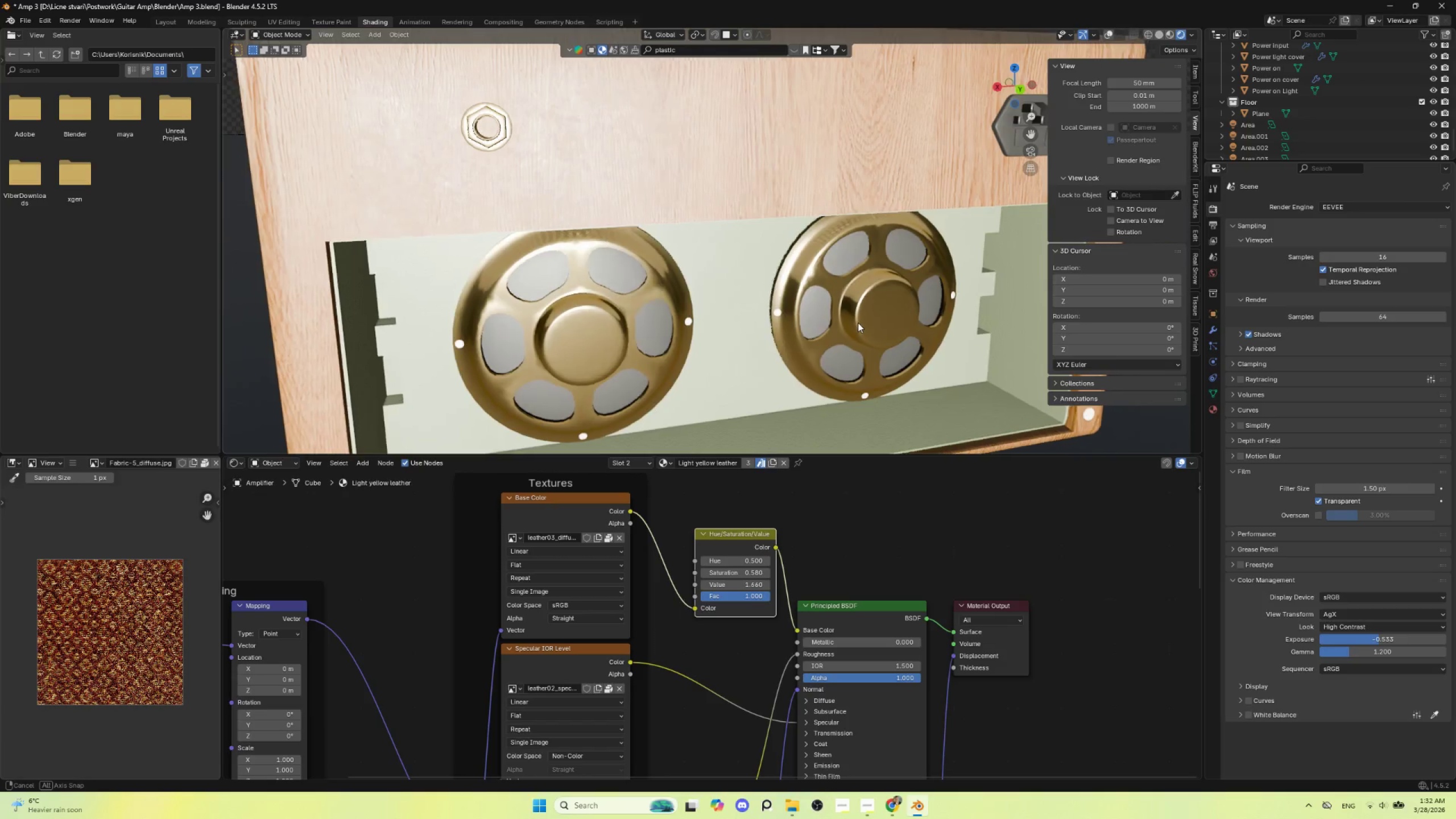 
scroll: coordinate [779, 317], scroll_direction: down, amount: 1.0
 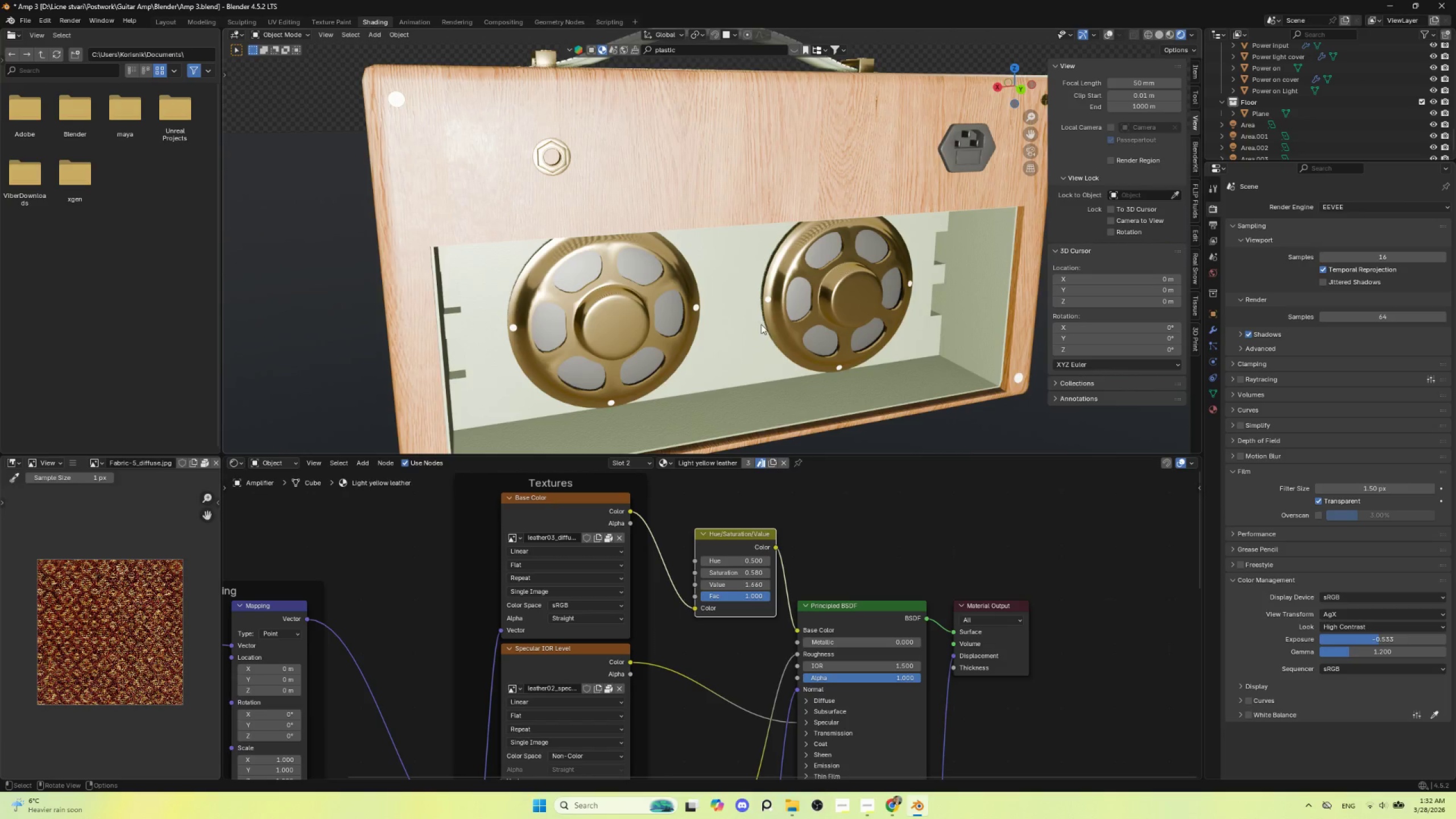 
scroll: coordinate [761, 324], scroll_direction: up, amount: 1.0
 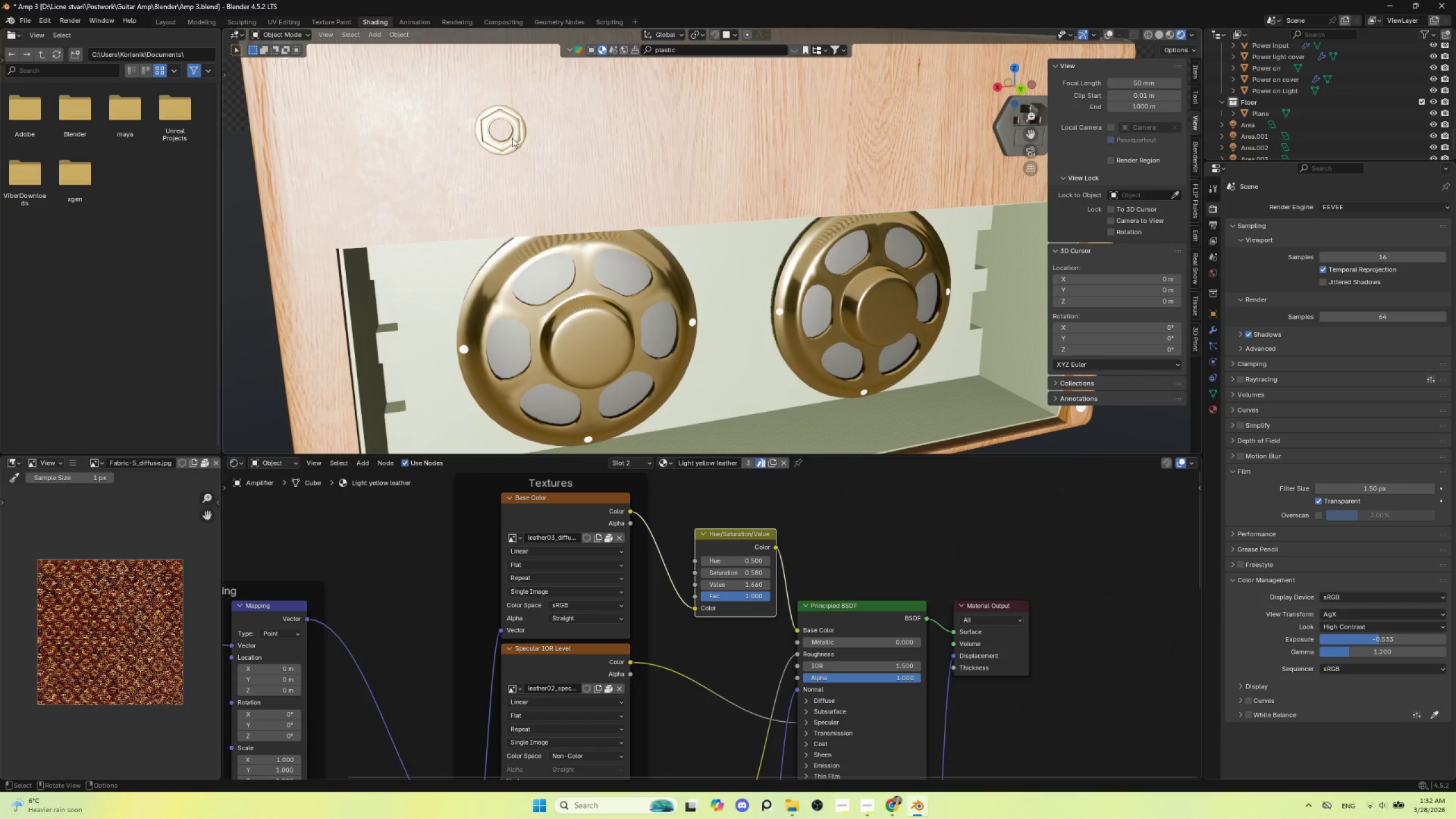 
left_click([499, 129])
 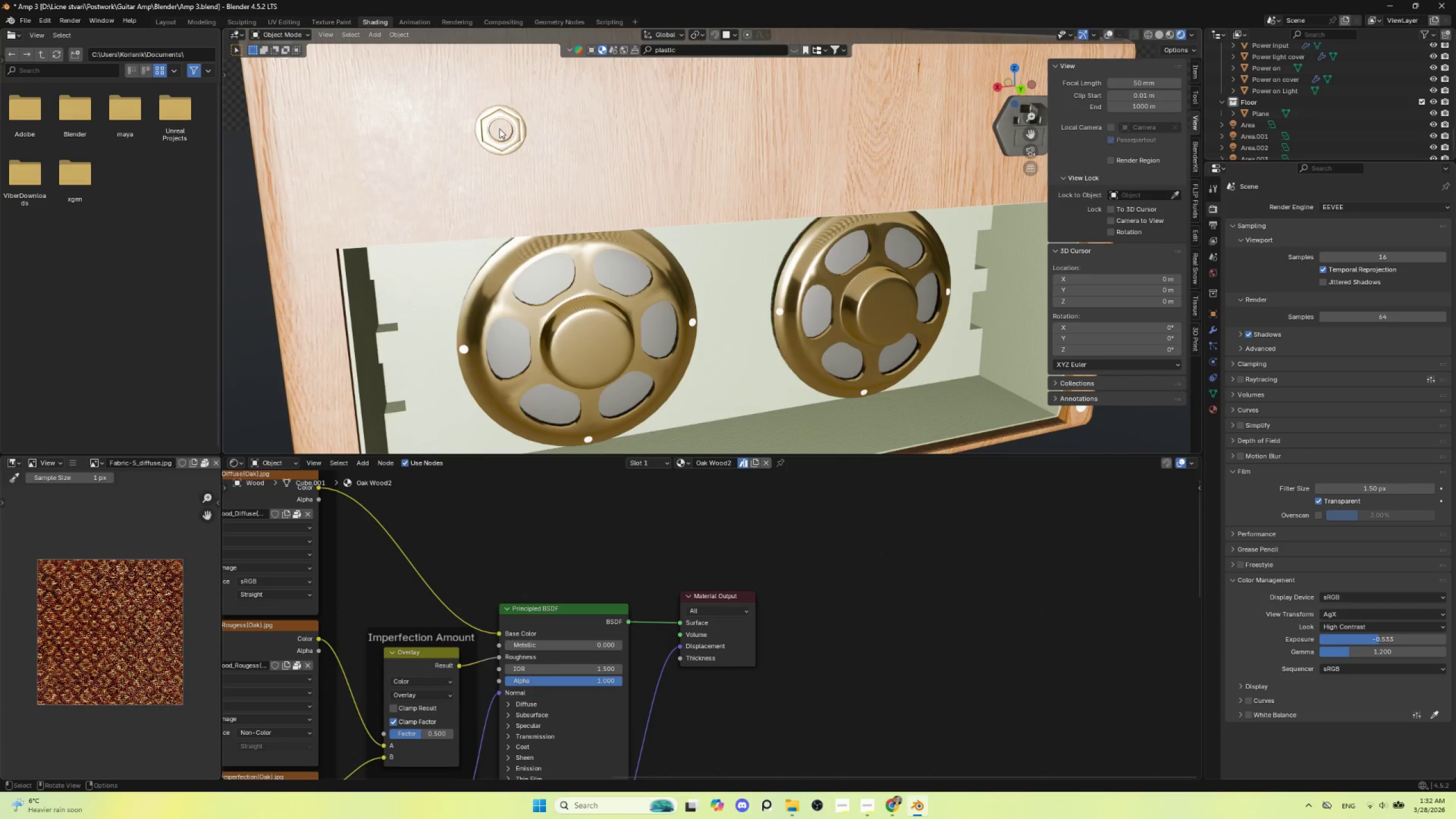 
key(Tab)
 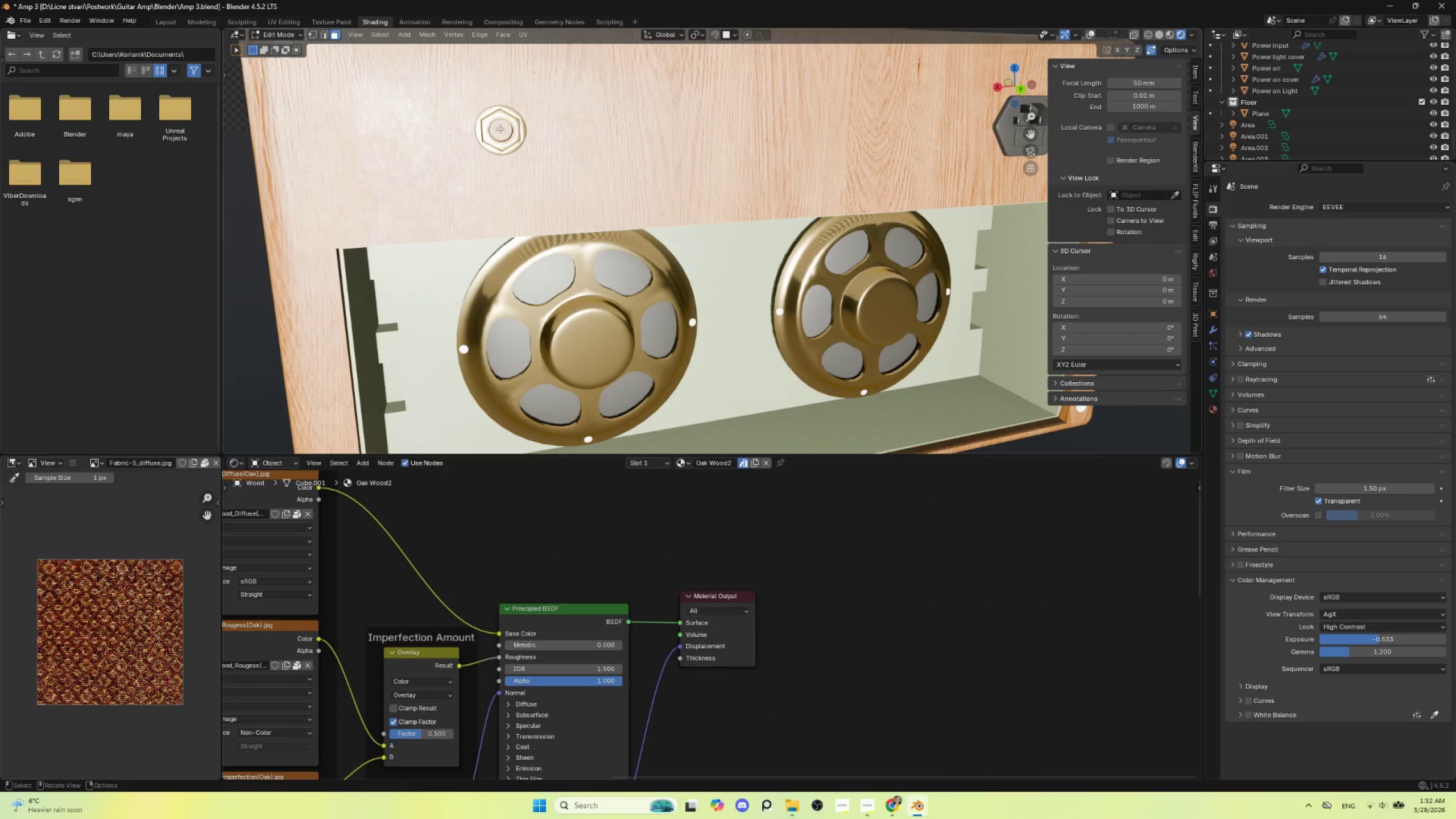 
left_click([499, 129])
 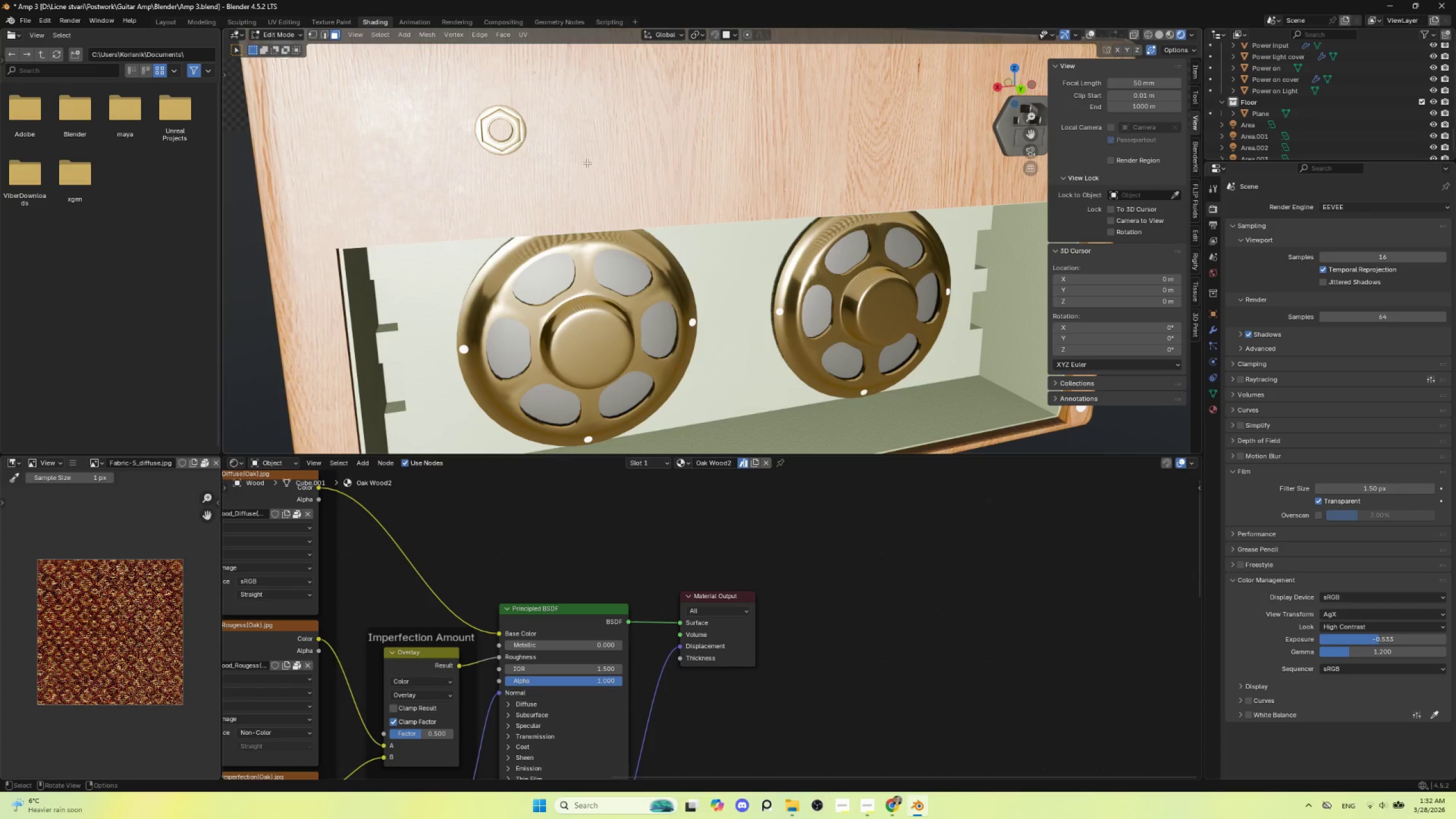 
hold_key(key=ShiftLeft, duration=0.67)
 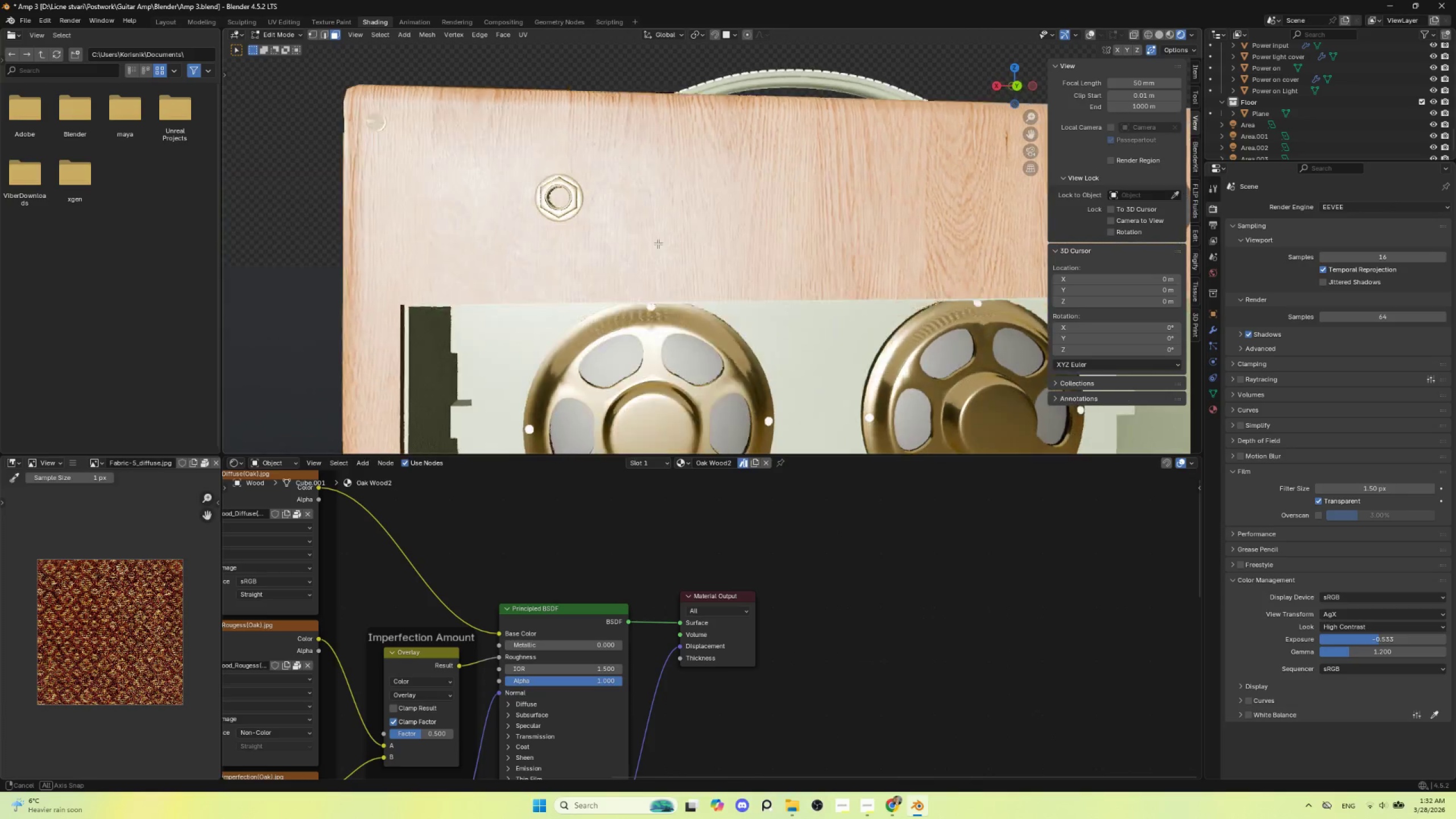 
hold_key(key=AltLeft, duration=0.33)
 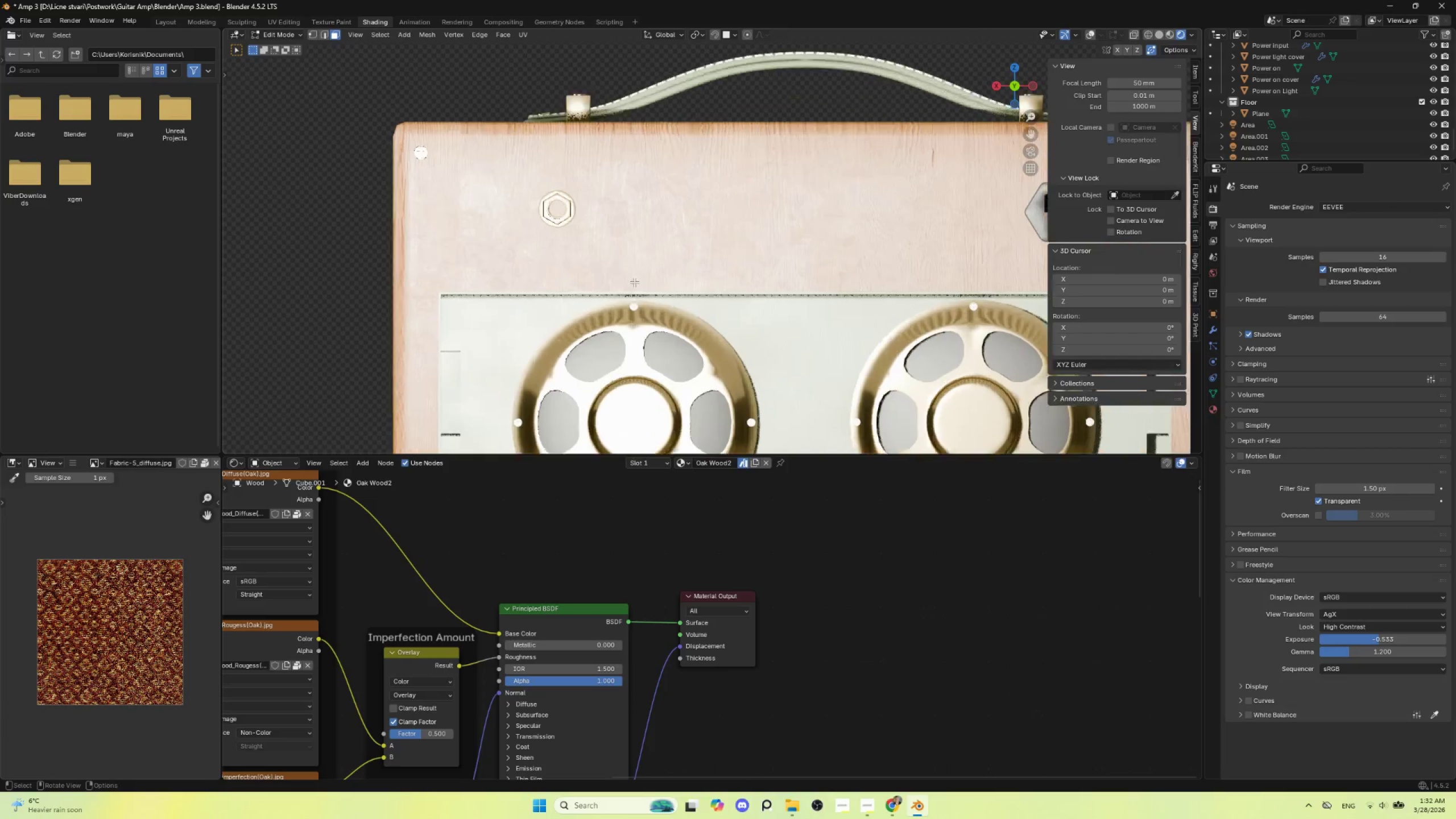 
hold_key(key=ShiftLeft, duration=0.5)
 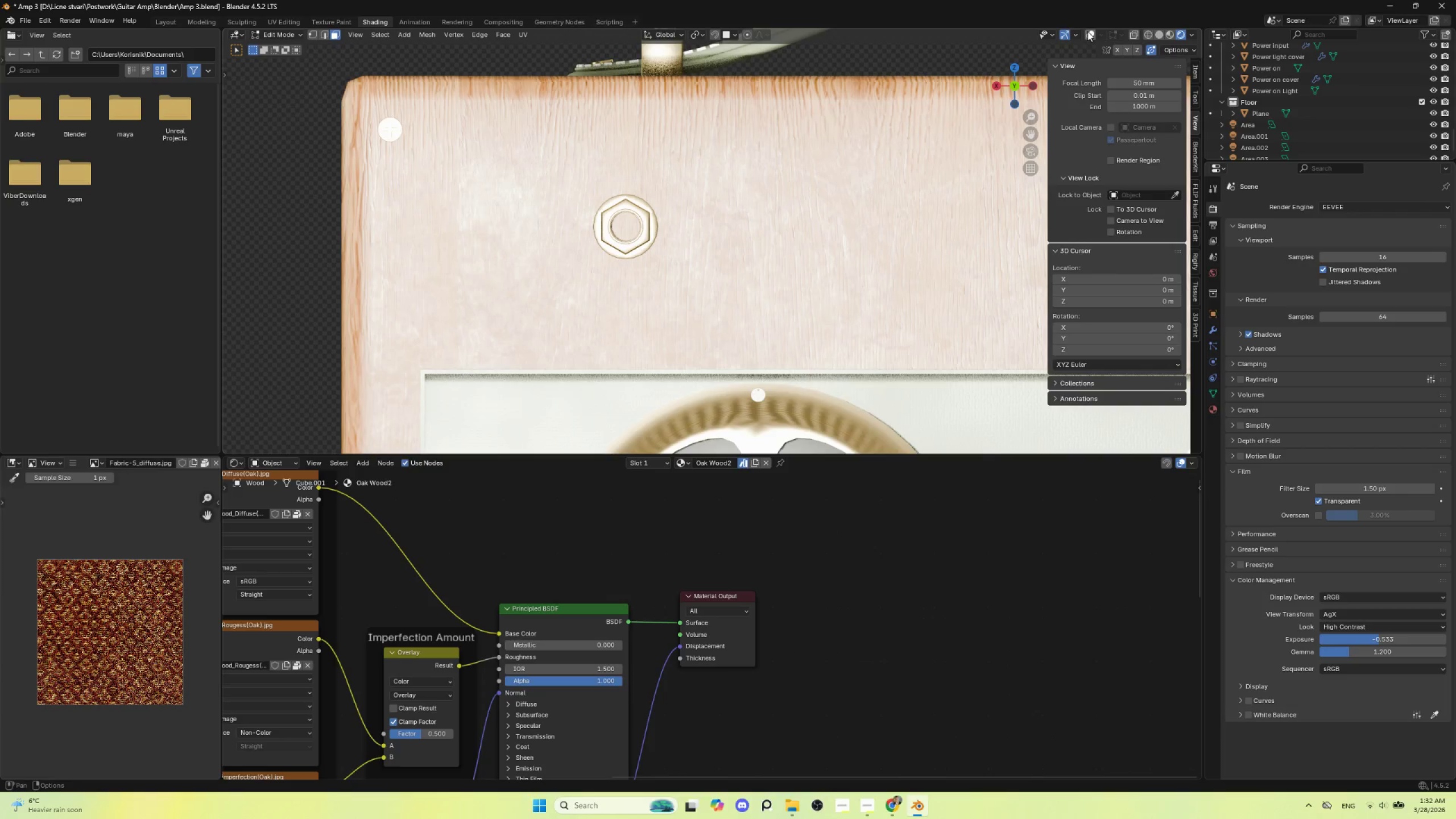 
scroll: coordinate [634, 282], scroll_direction: up, amount: 4.0
 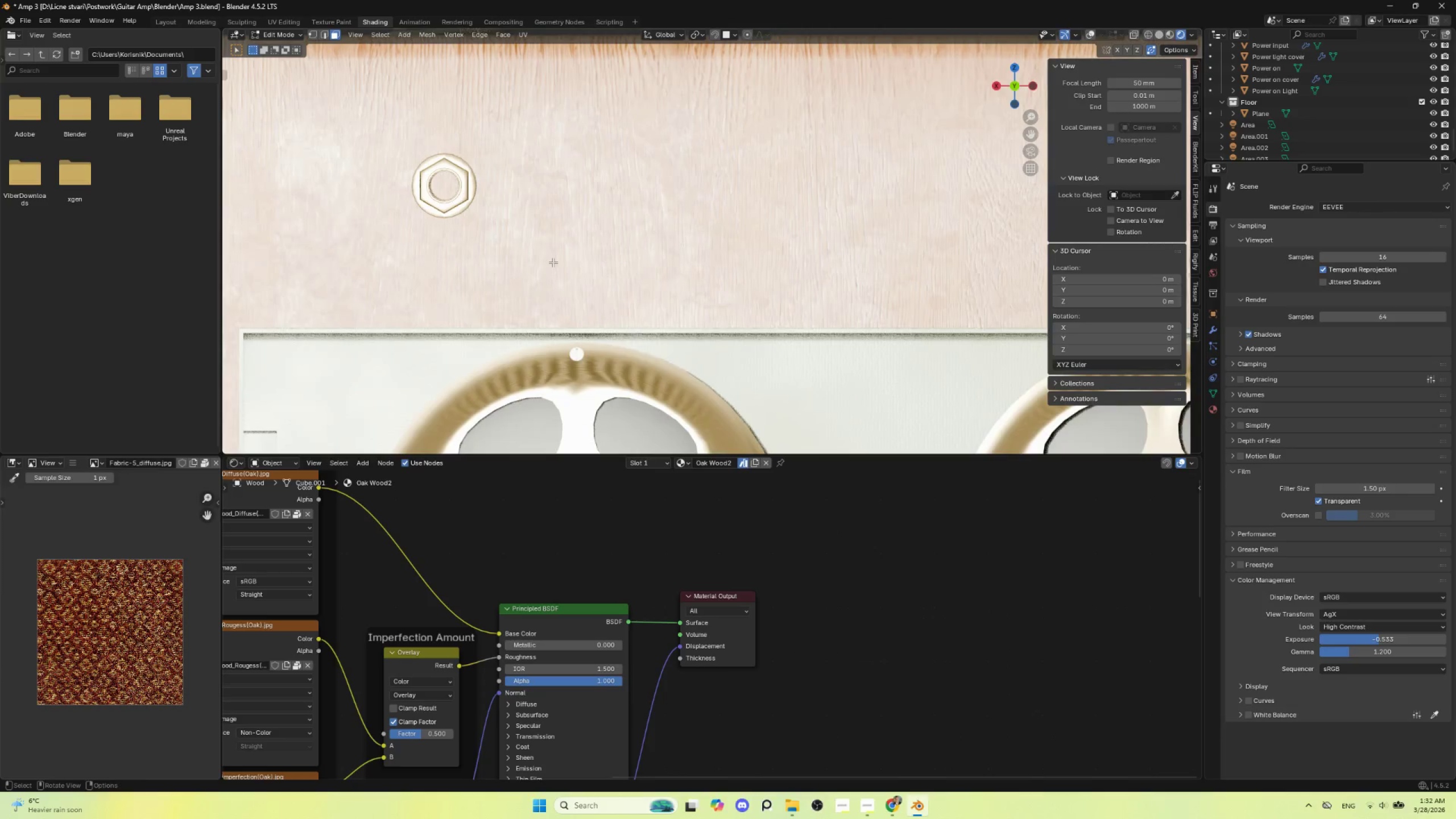 
left_click([1089, 30])
 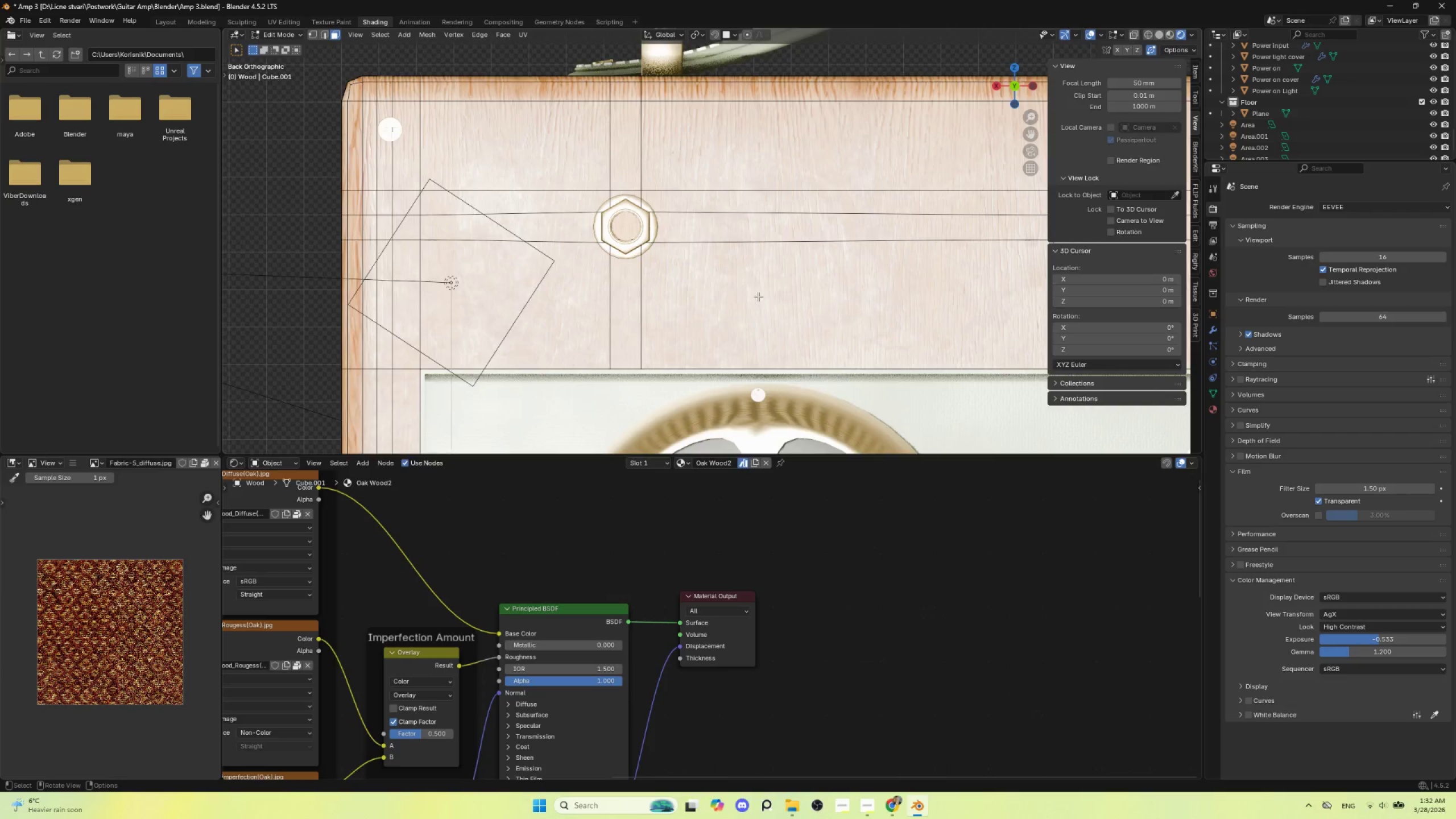 
scroll: coordinate [748, 301], scroll_direction: up, amount: 4.0
 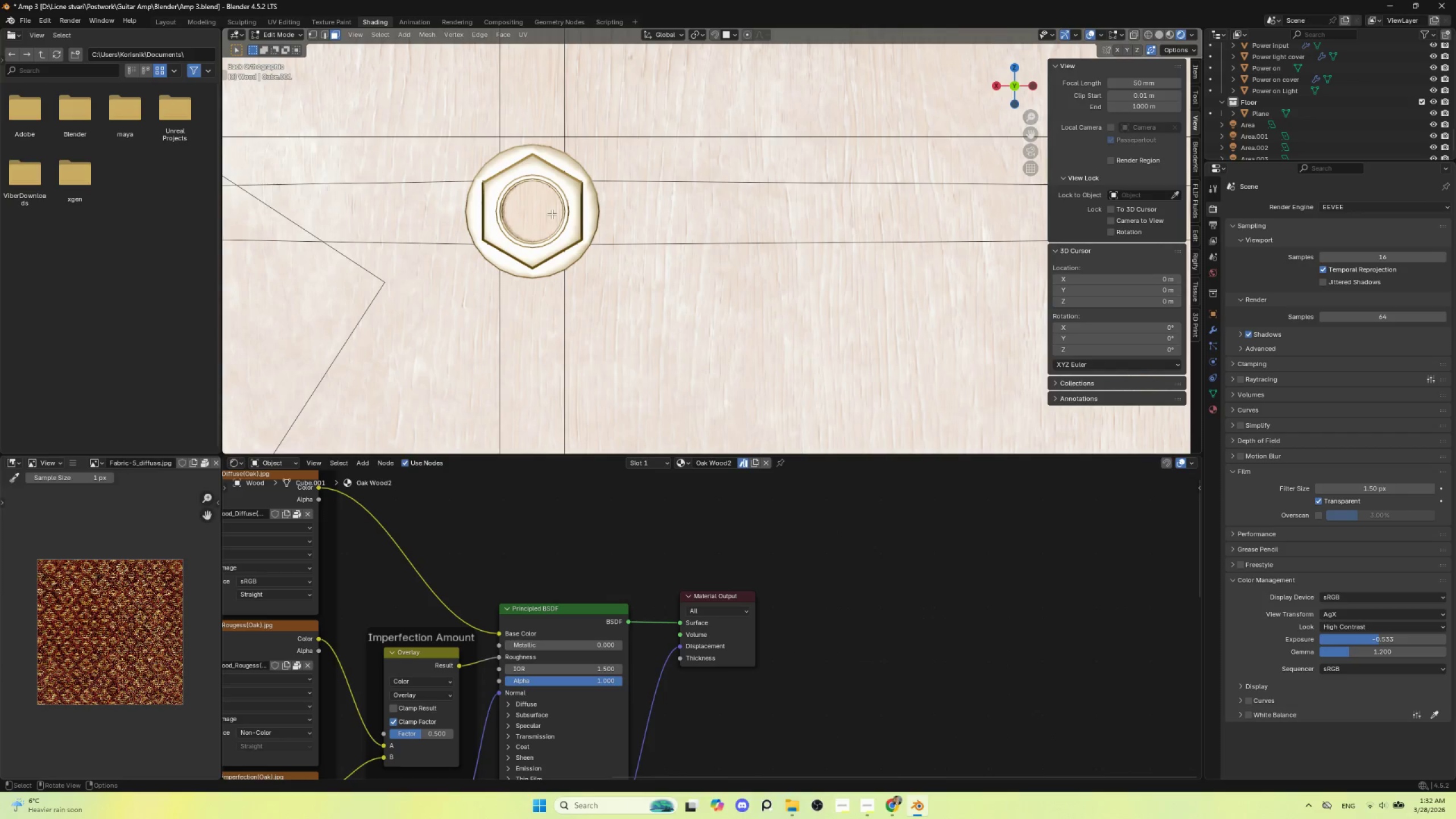 
left_click([537, 209])
 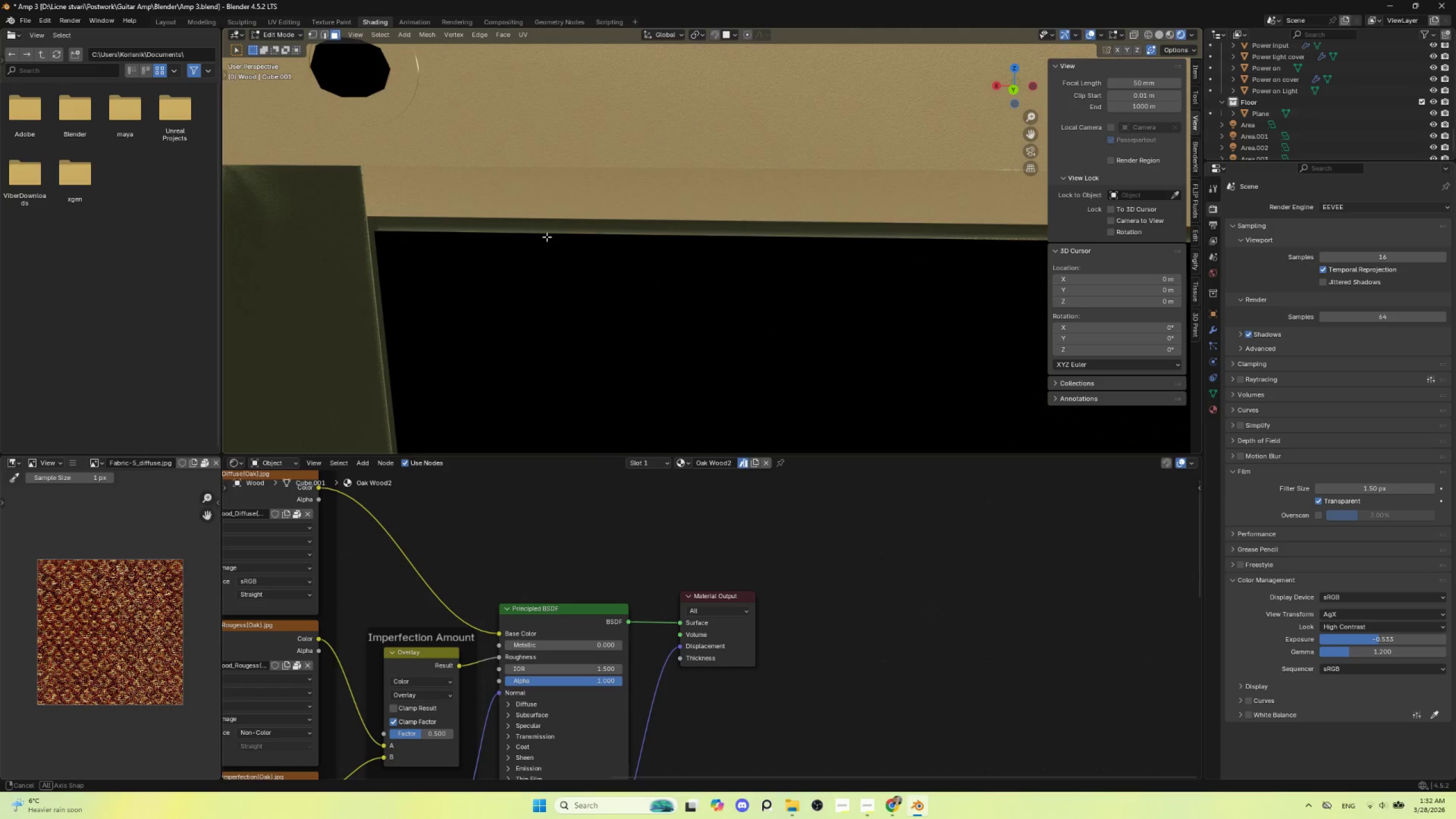 
scroll: coordinate [547, 238], scroll_direction: down, amount: 4.0
 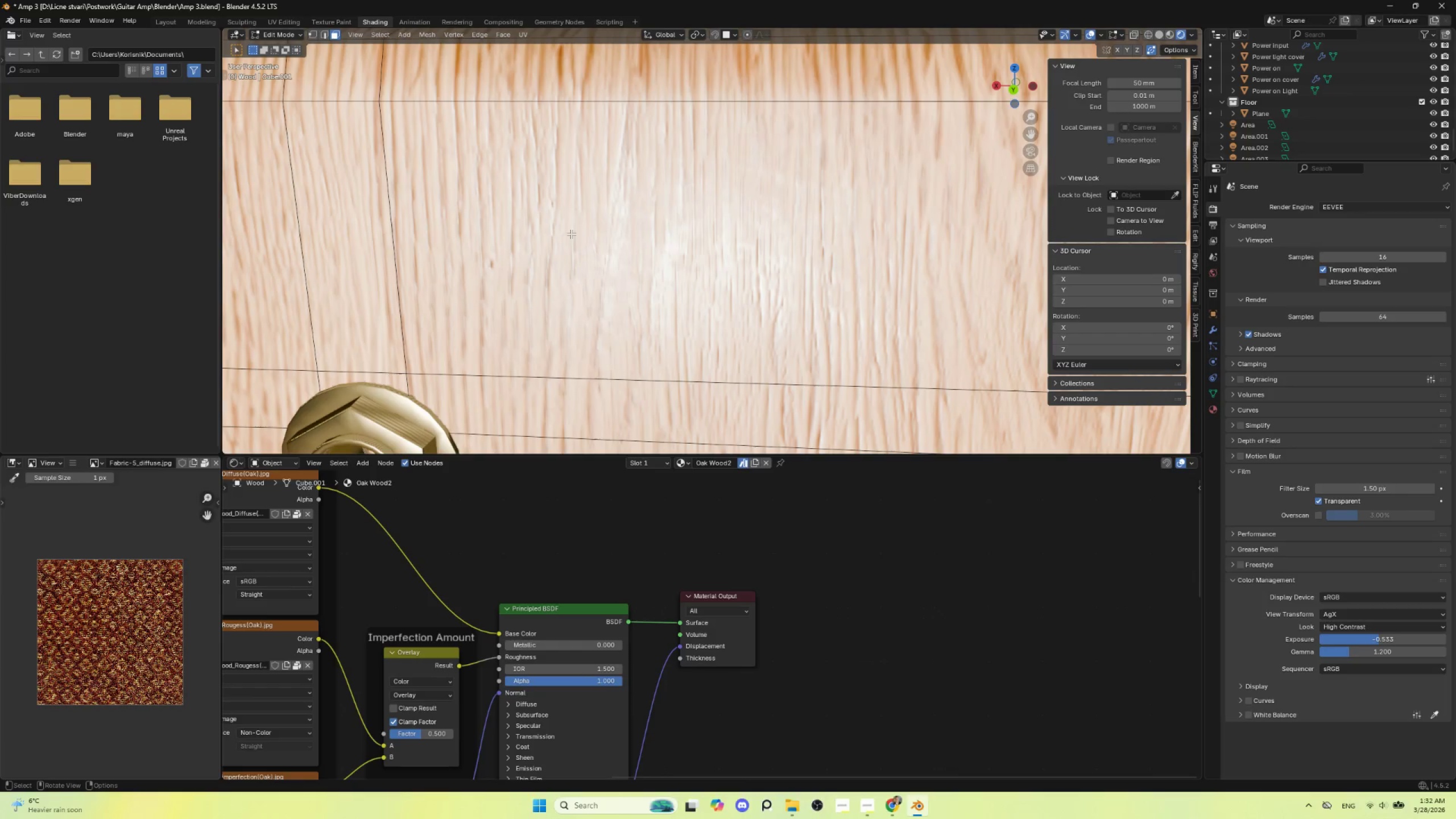 
key(NumpadDecimal)
 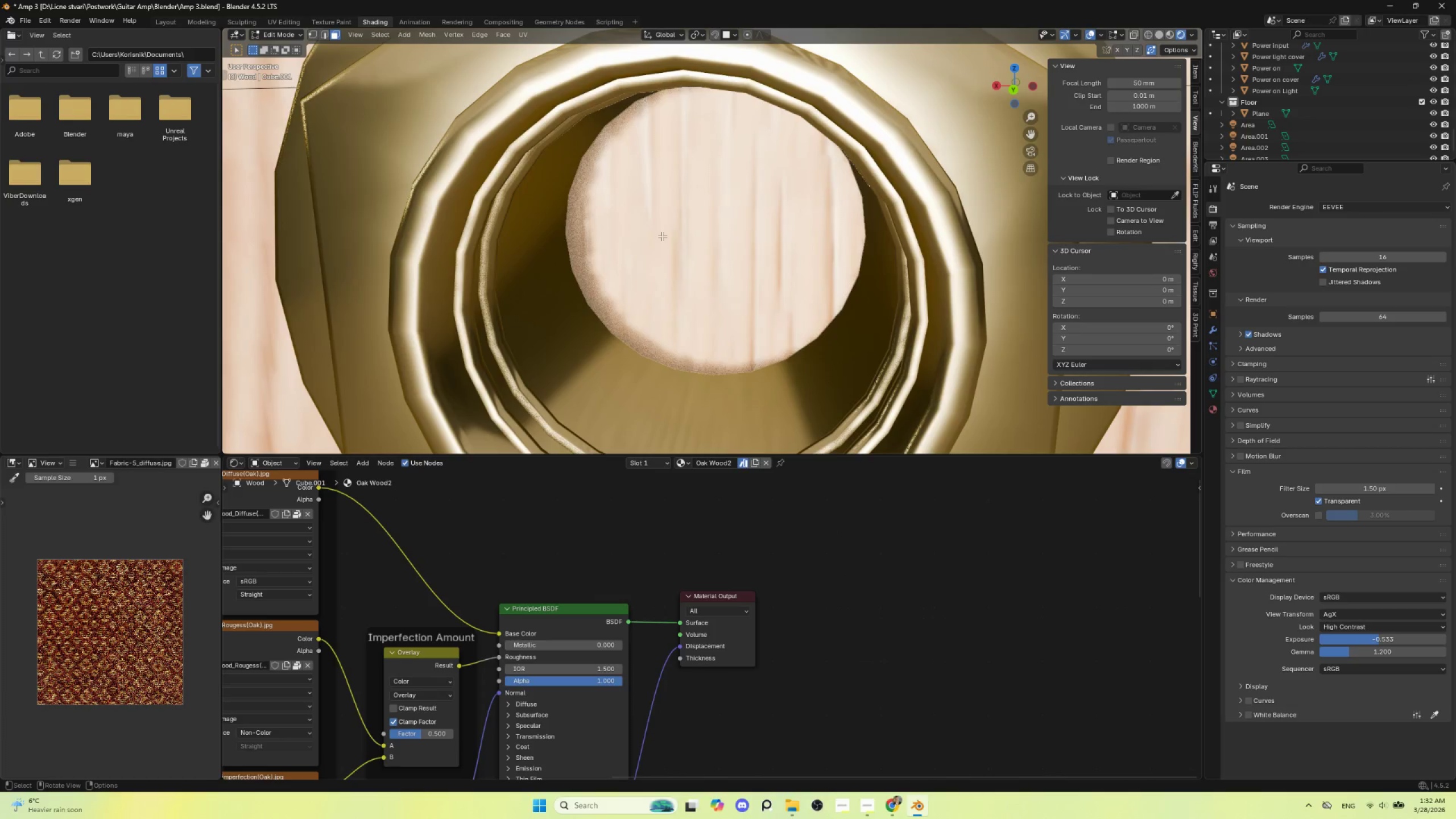 
left_click([679, 236])
 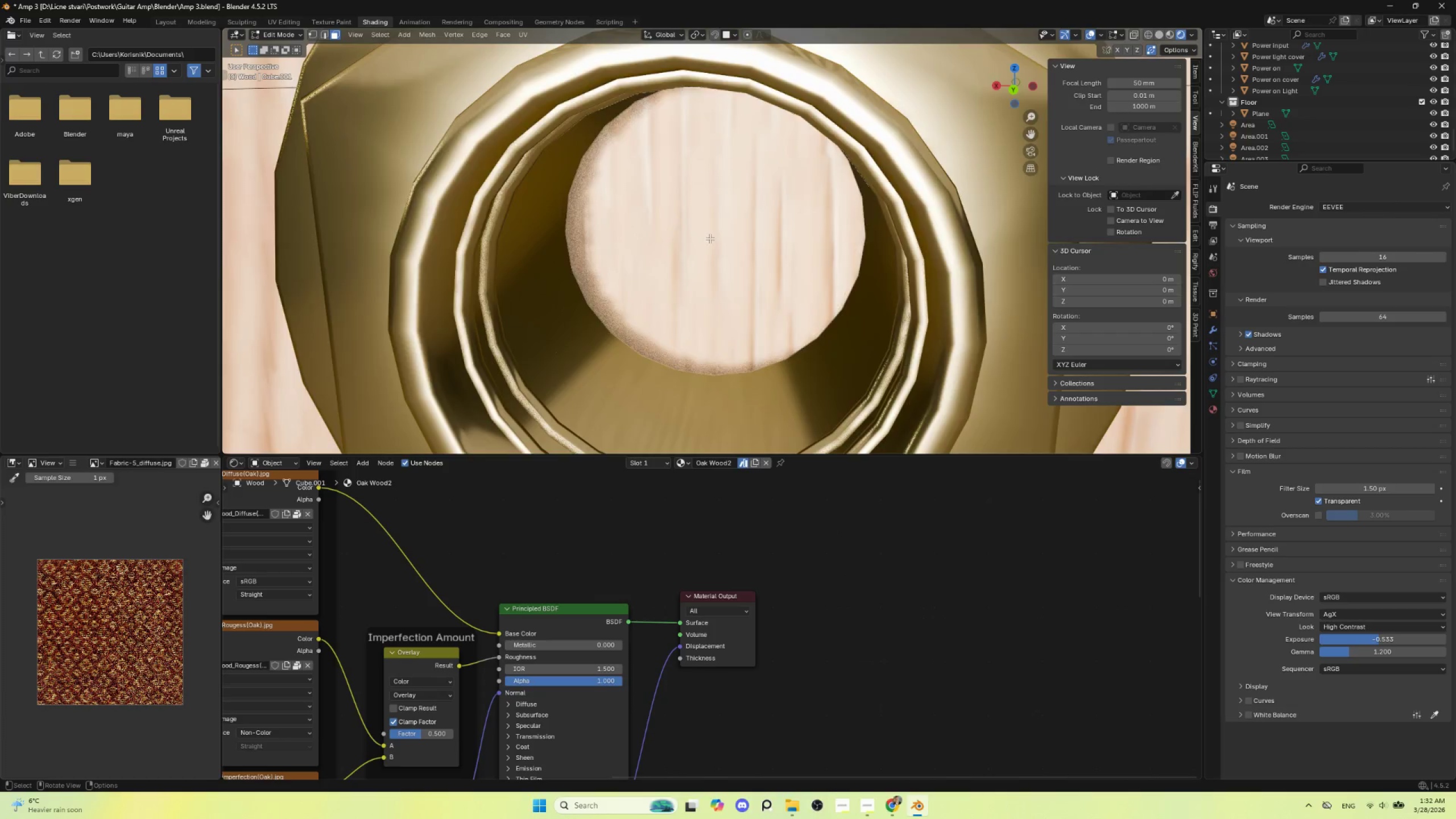 
scroll: coordinate [710, 243], scroll_direction: down, amount: 4.0
 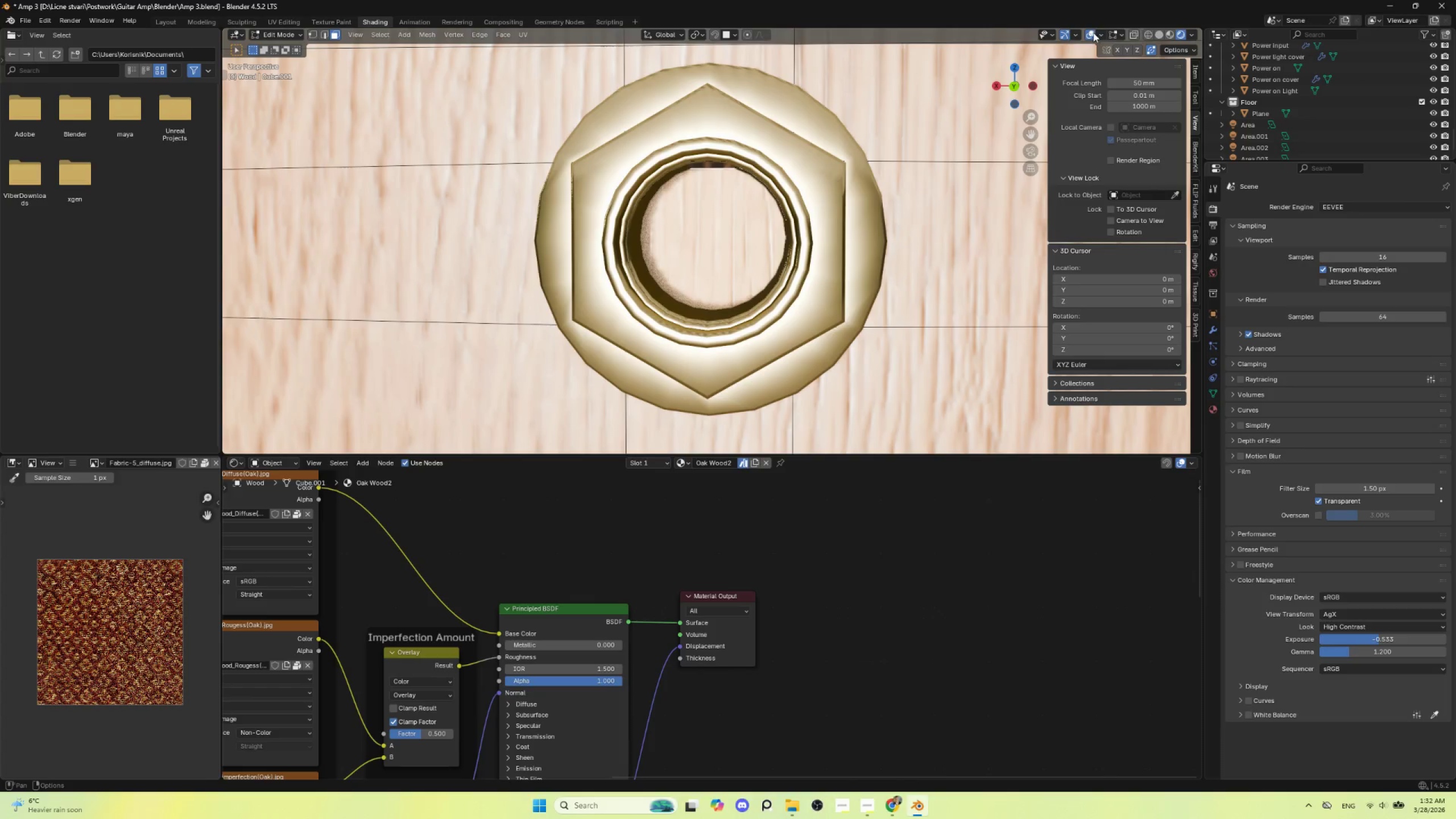 
double_click([1093, 32])
 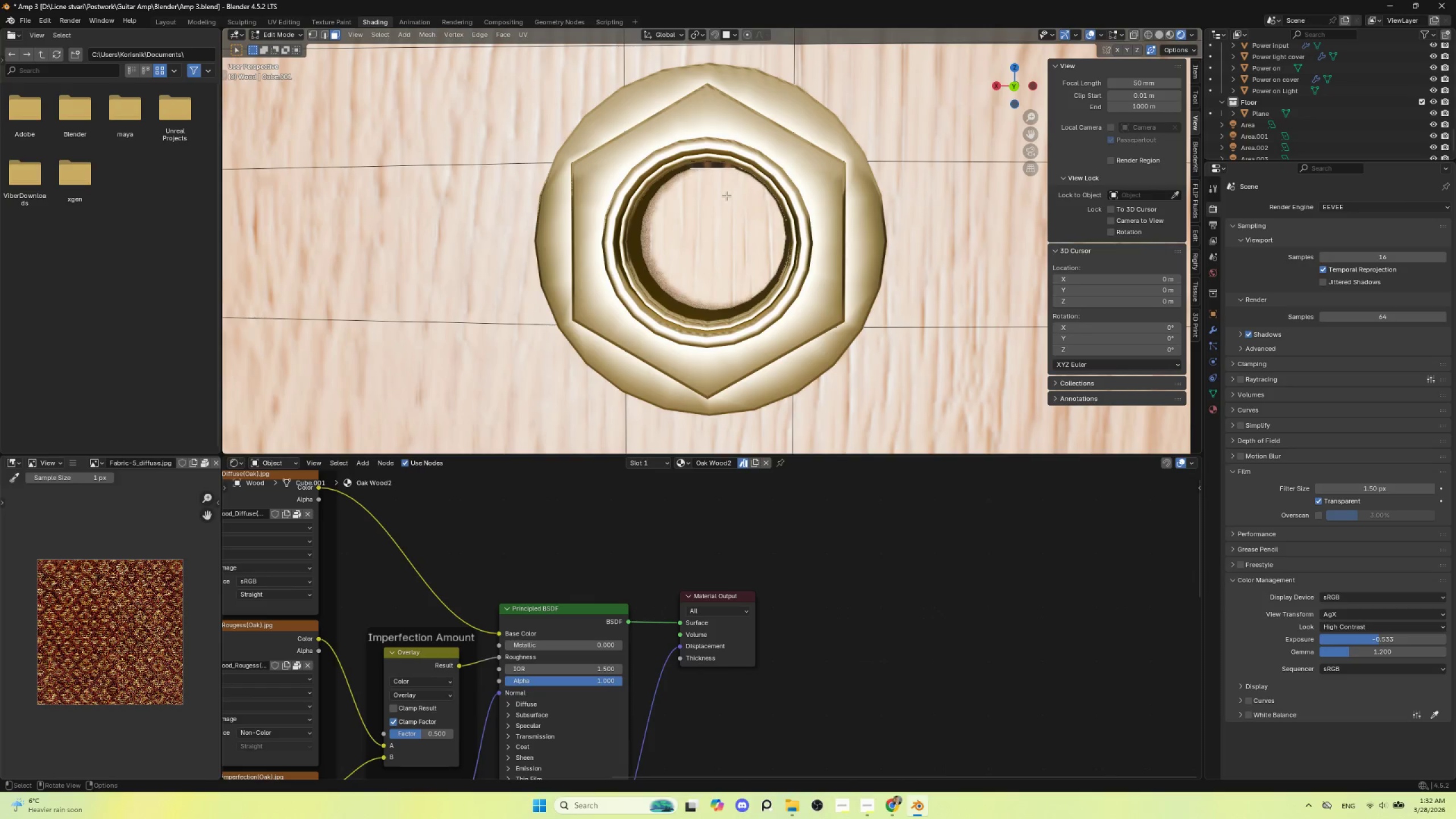 
left_click([721, 197])
 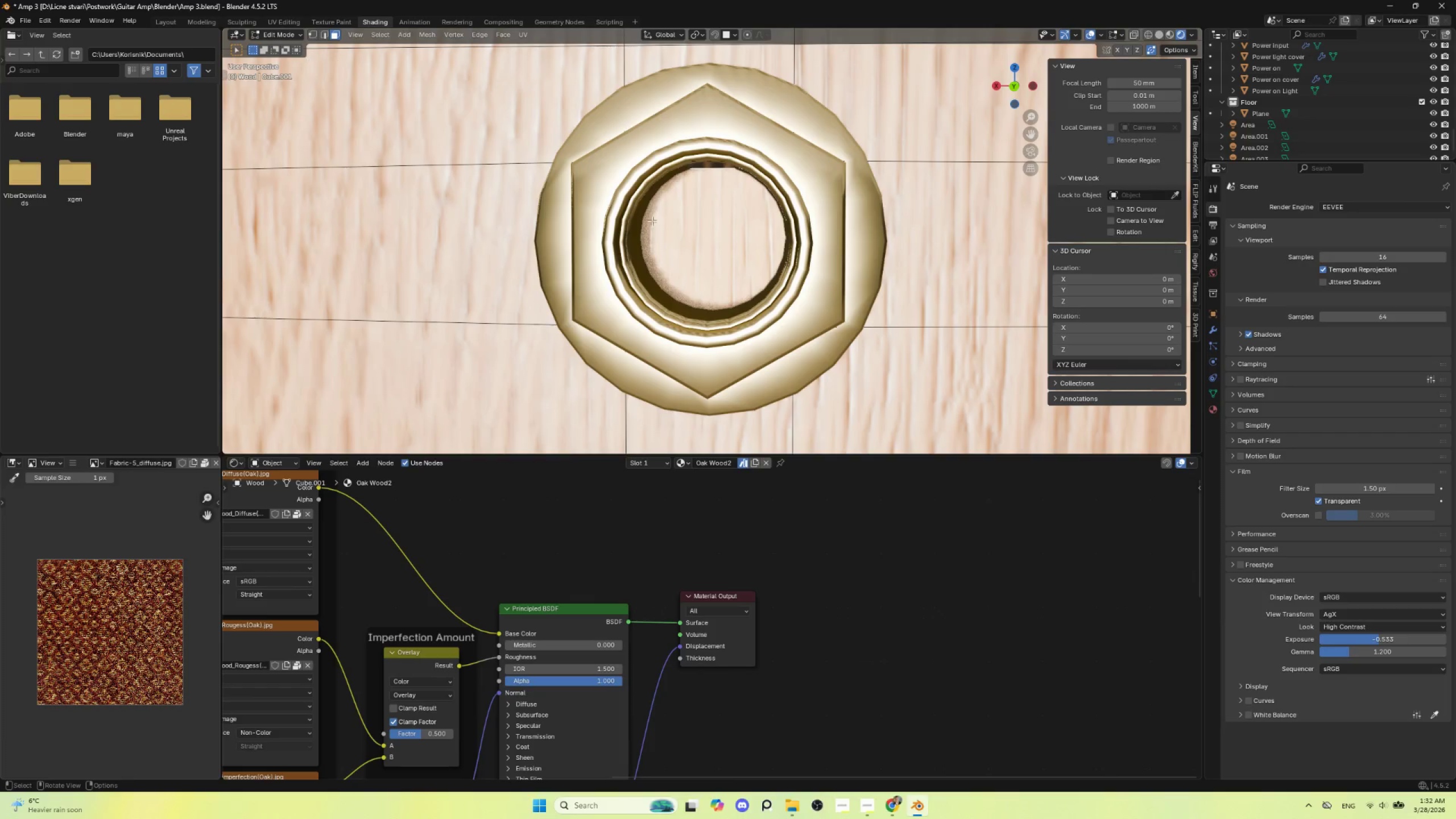 
left_click([722, 247])
 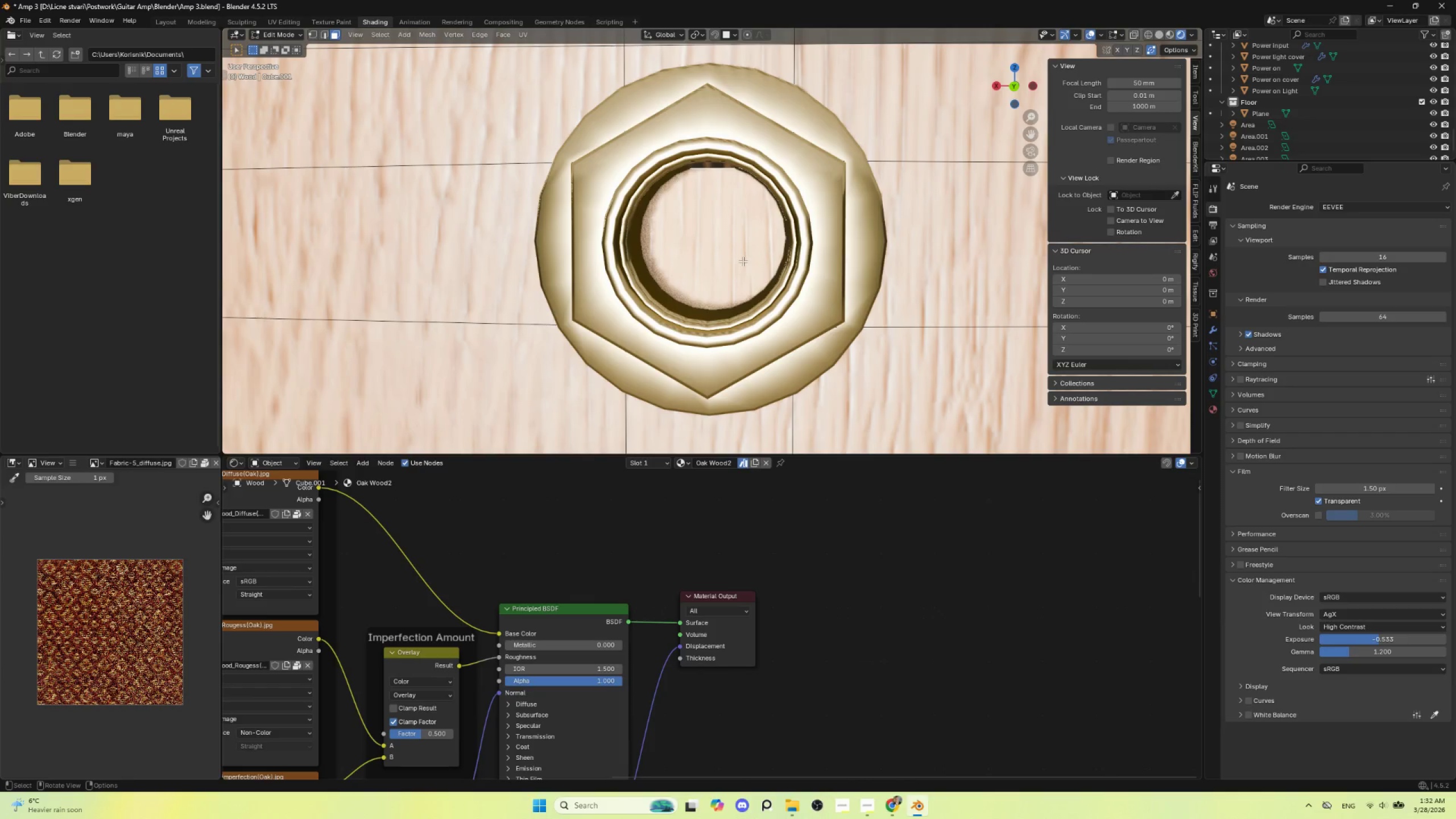 
key(G)
 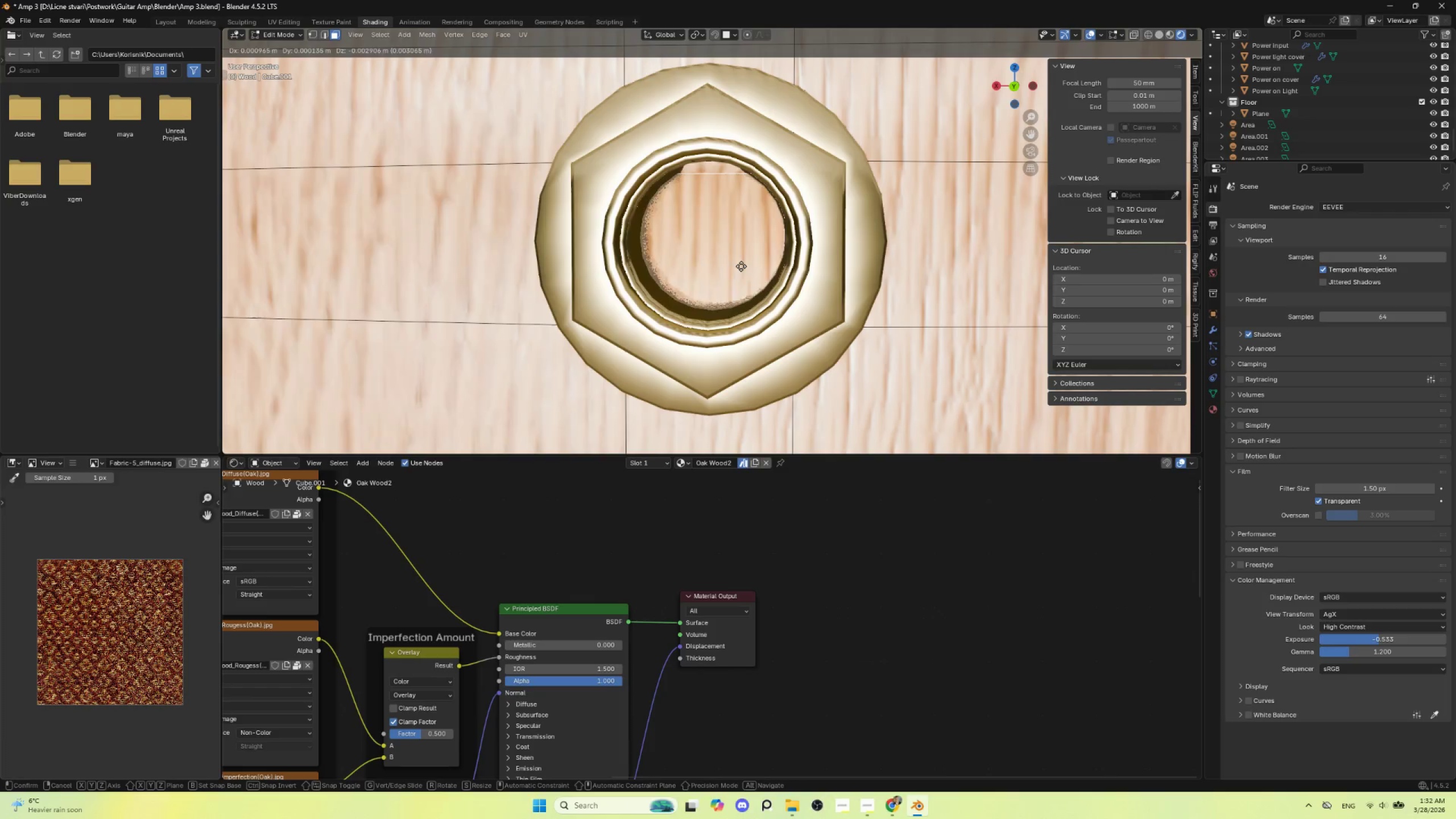 
key(Escape)
 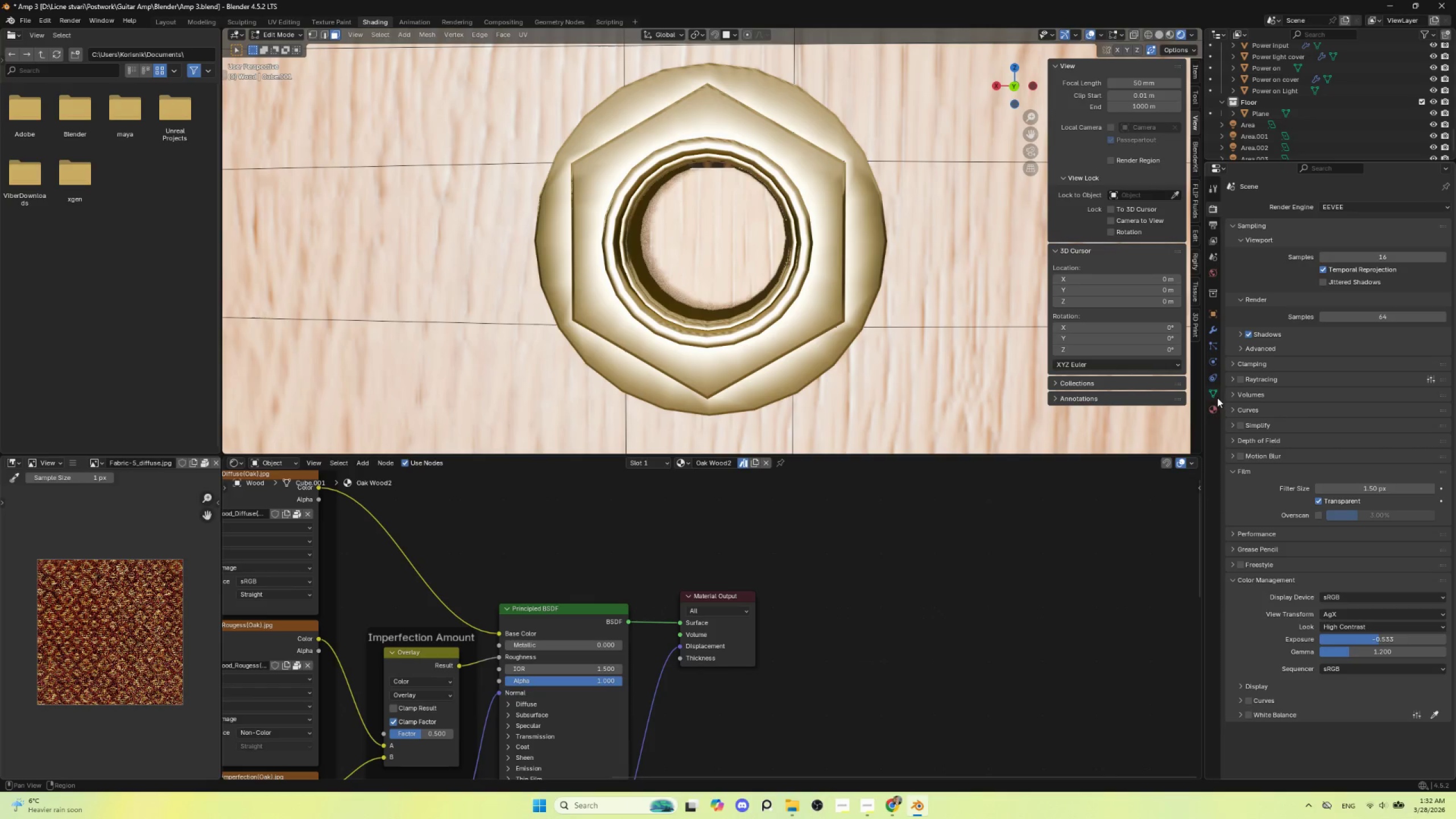 
left_click([1216, 407])
 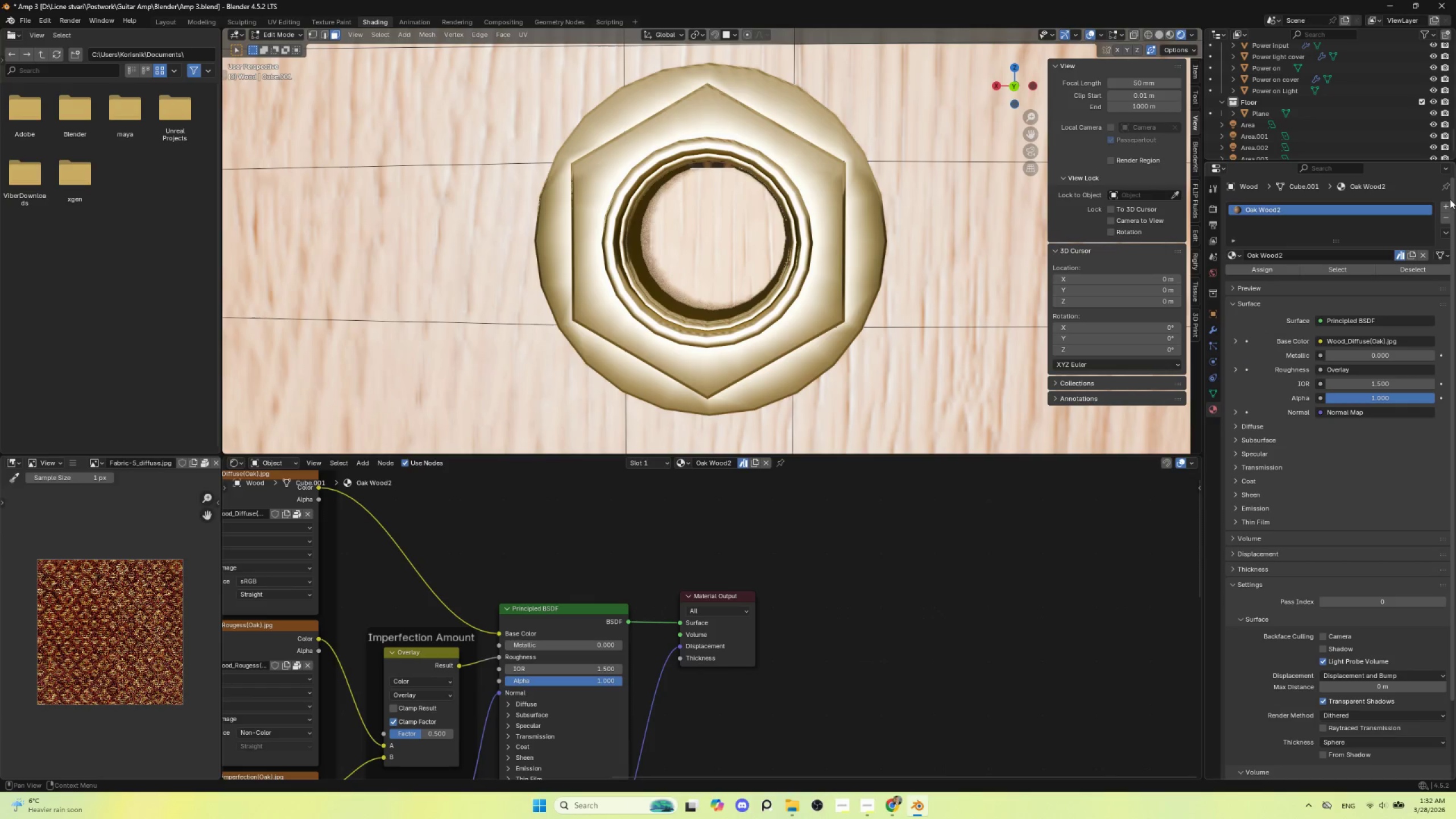 
left_click([1447, 206])
 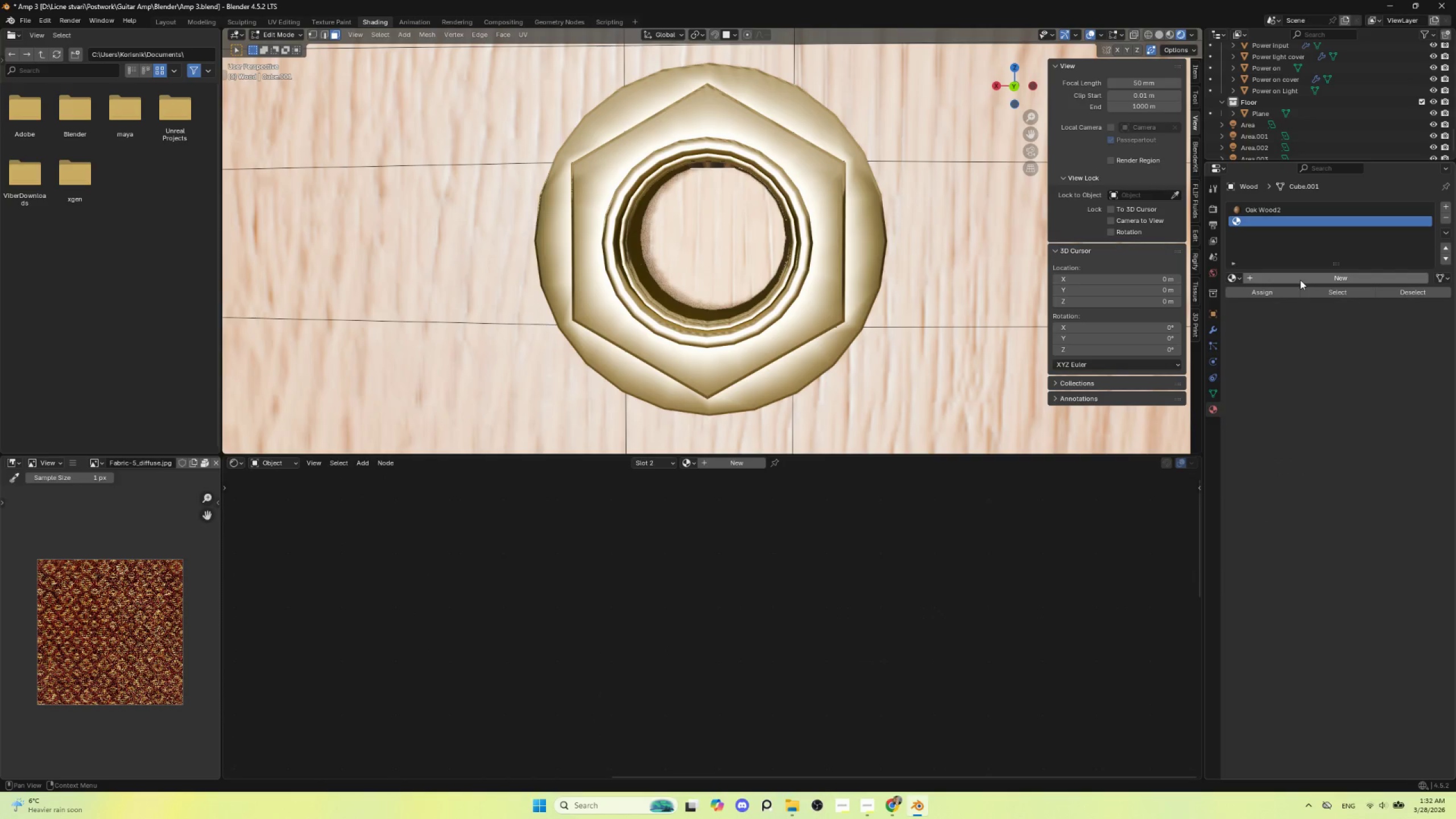 
left_click([1300, 280])
 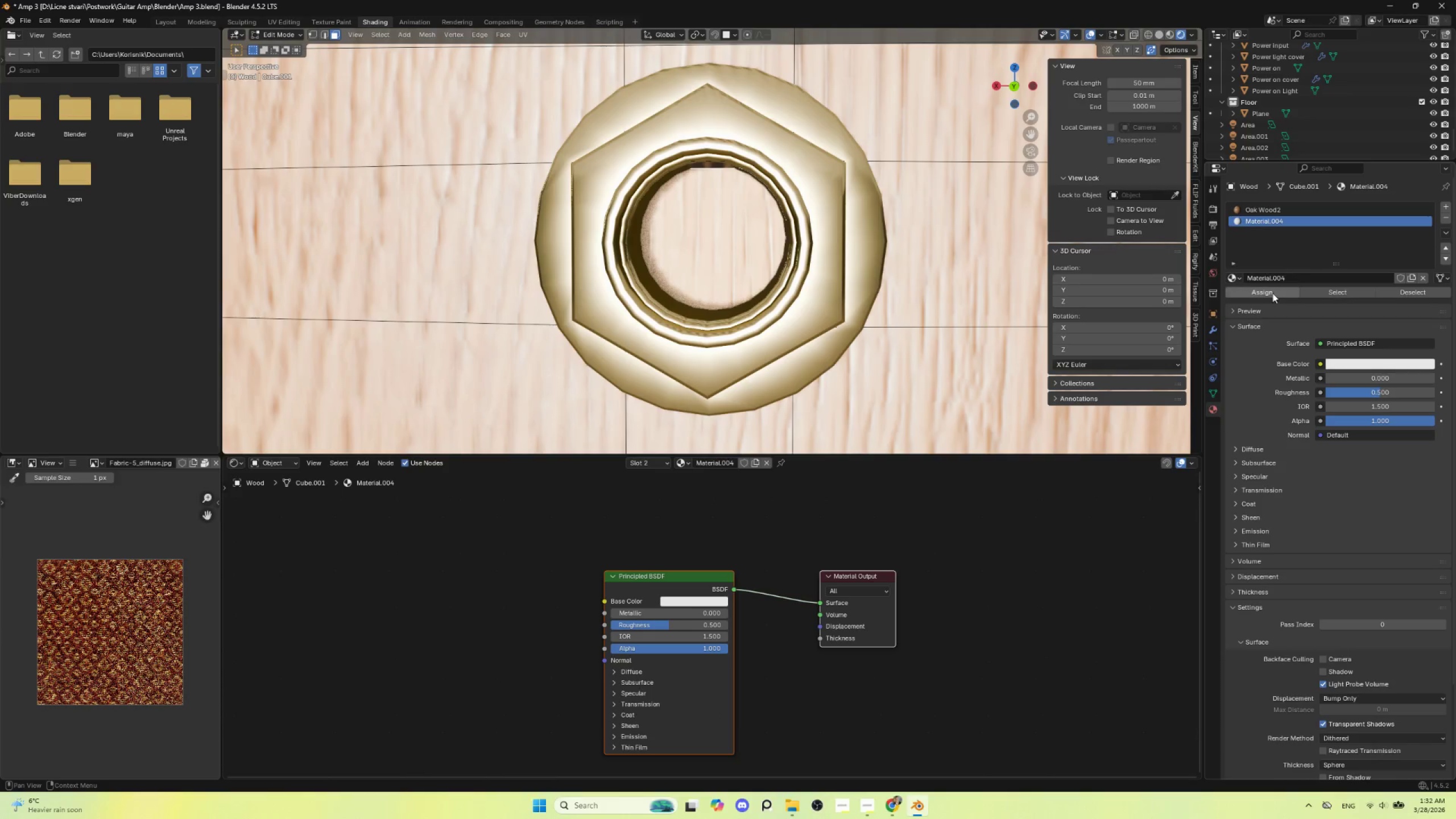 
left_click([1271, 291])
 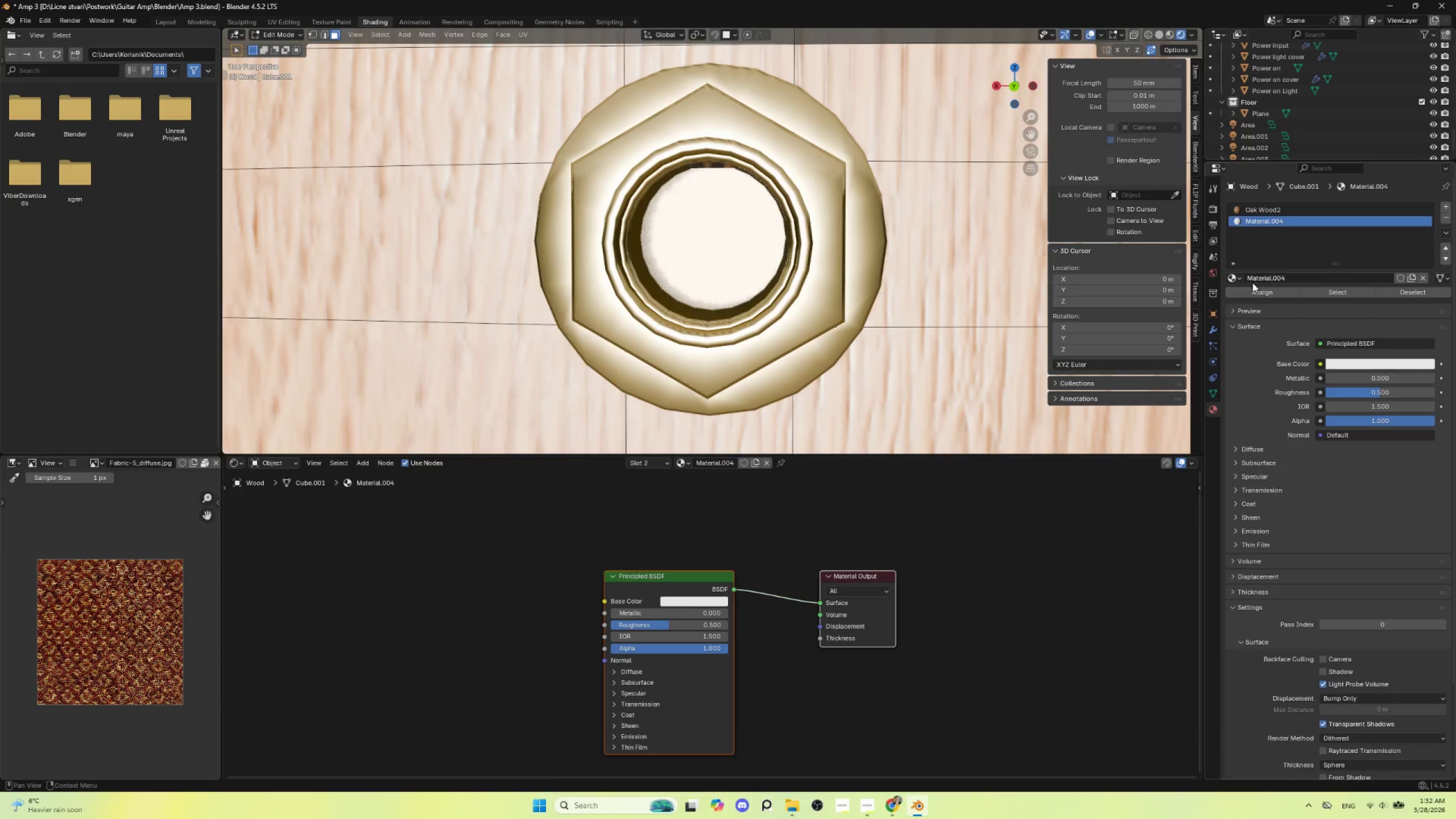 
left_click([1240, 278])
 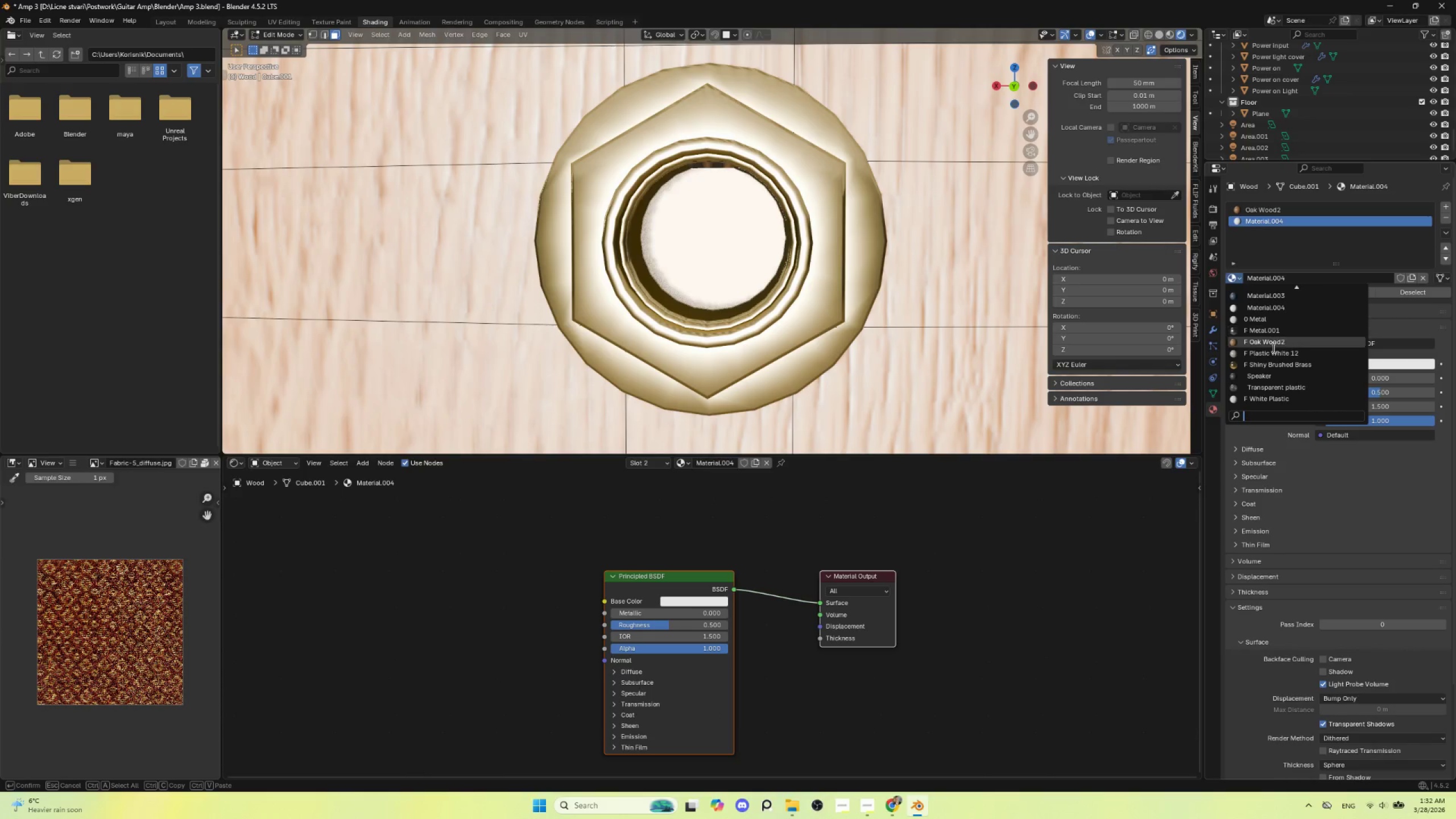 
scroll: coordinate [1283, 360], scroll_direction: up, amount: 8.0
 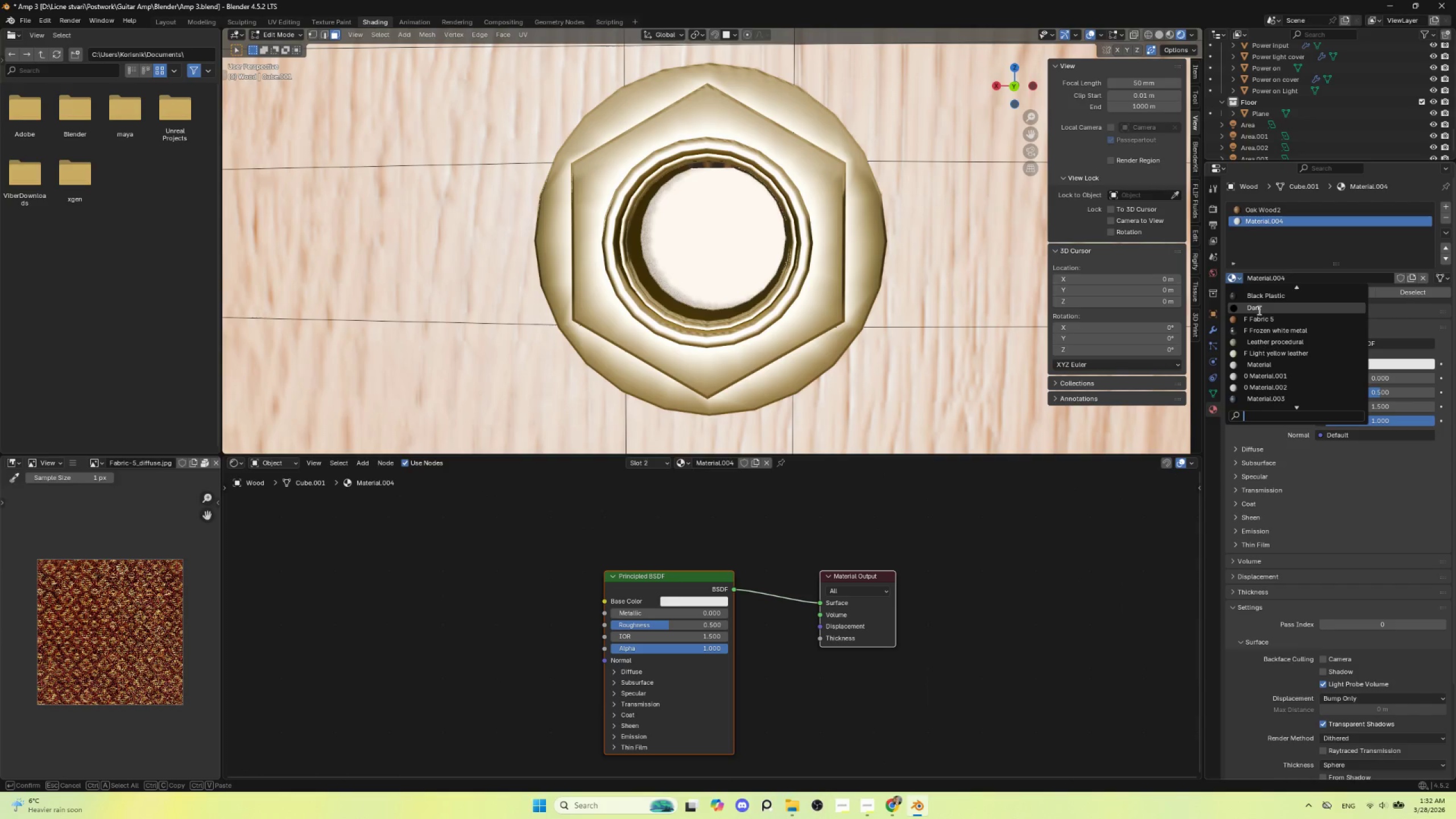 
left_click([1258, 308])
 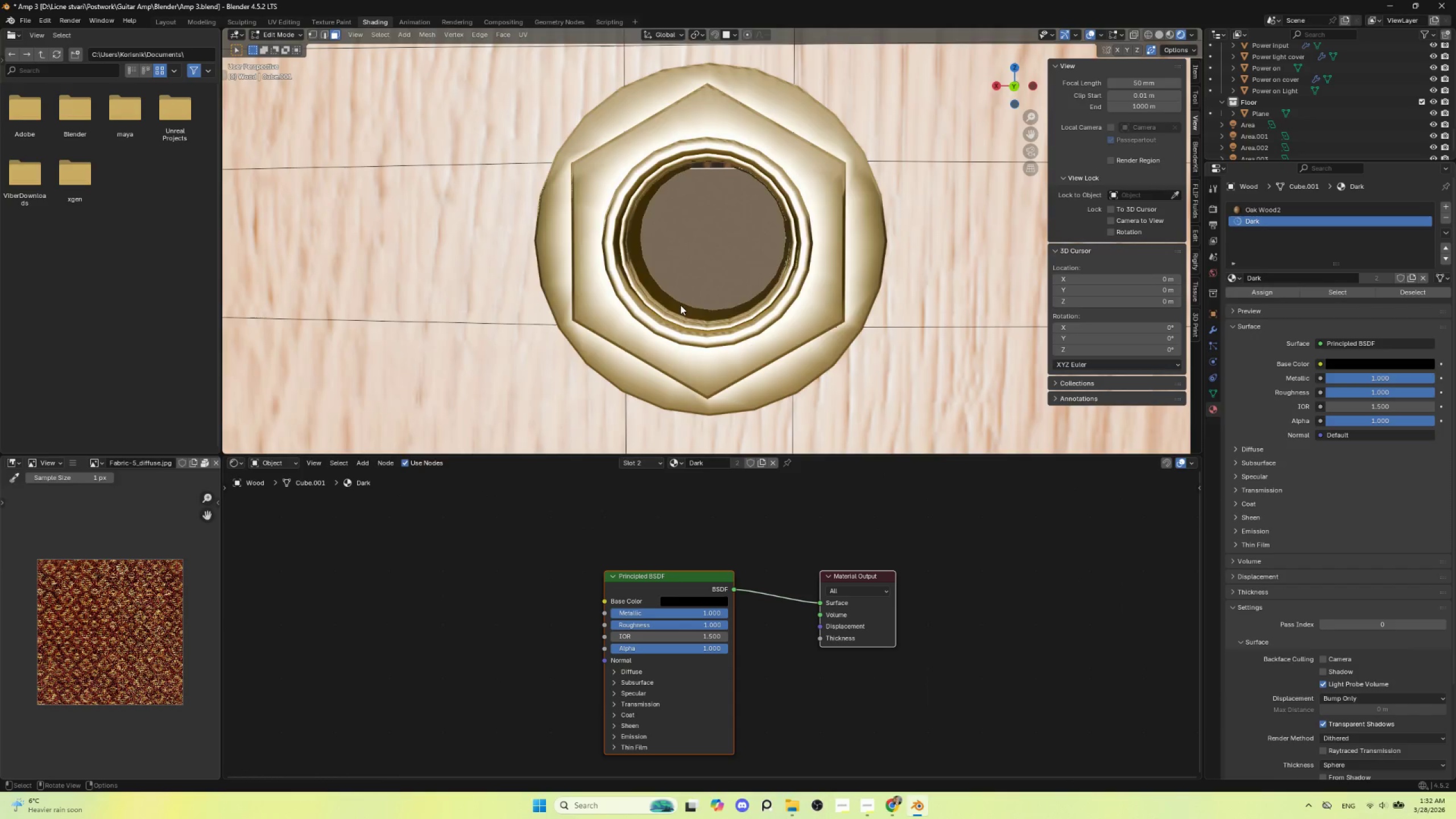 
key(Tab)
 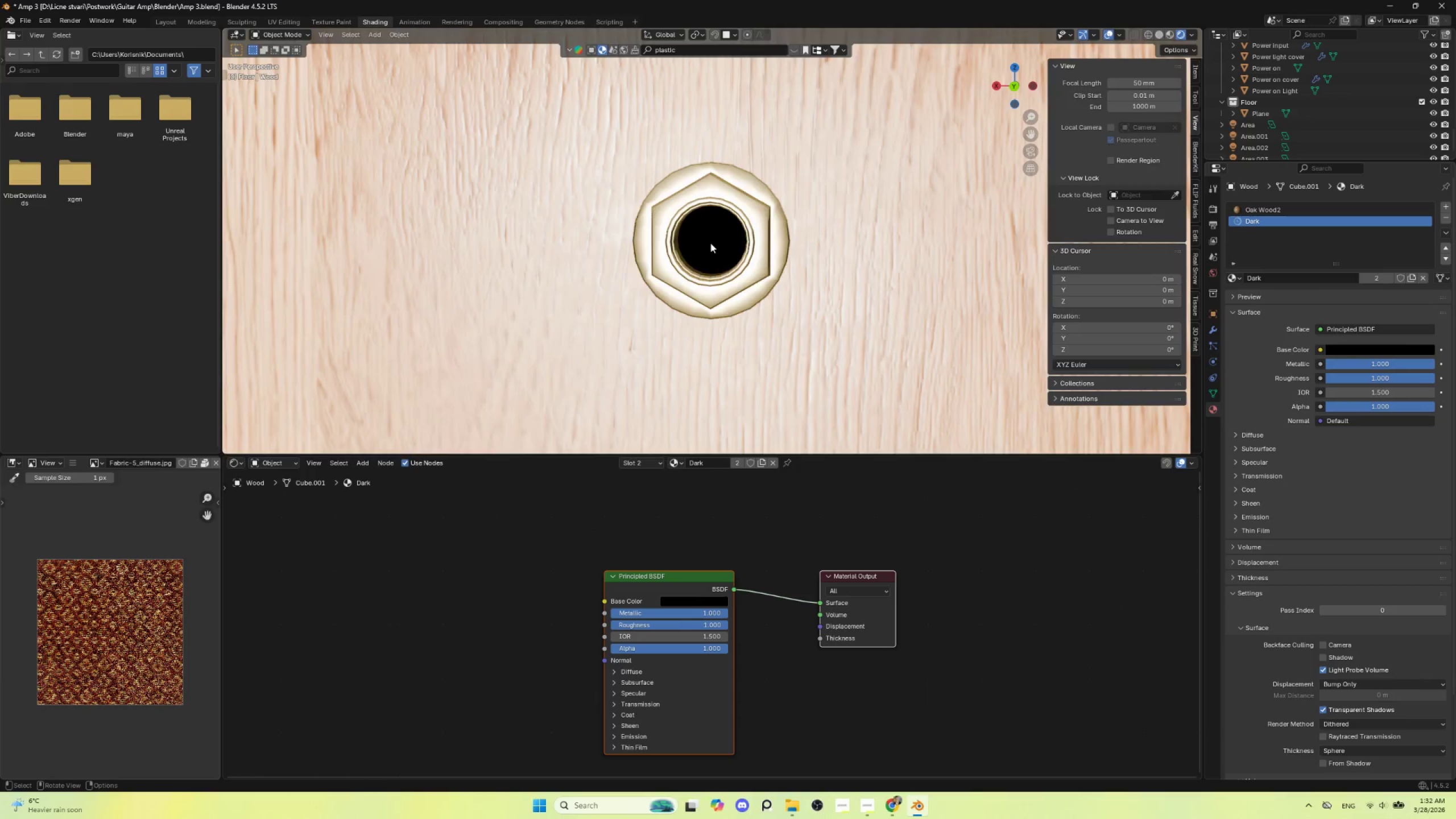 
scroll: coordinate [680, 305], scroll_direction: down, amount: 4.0
 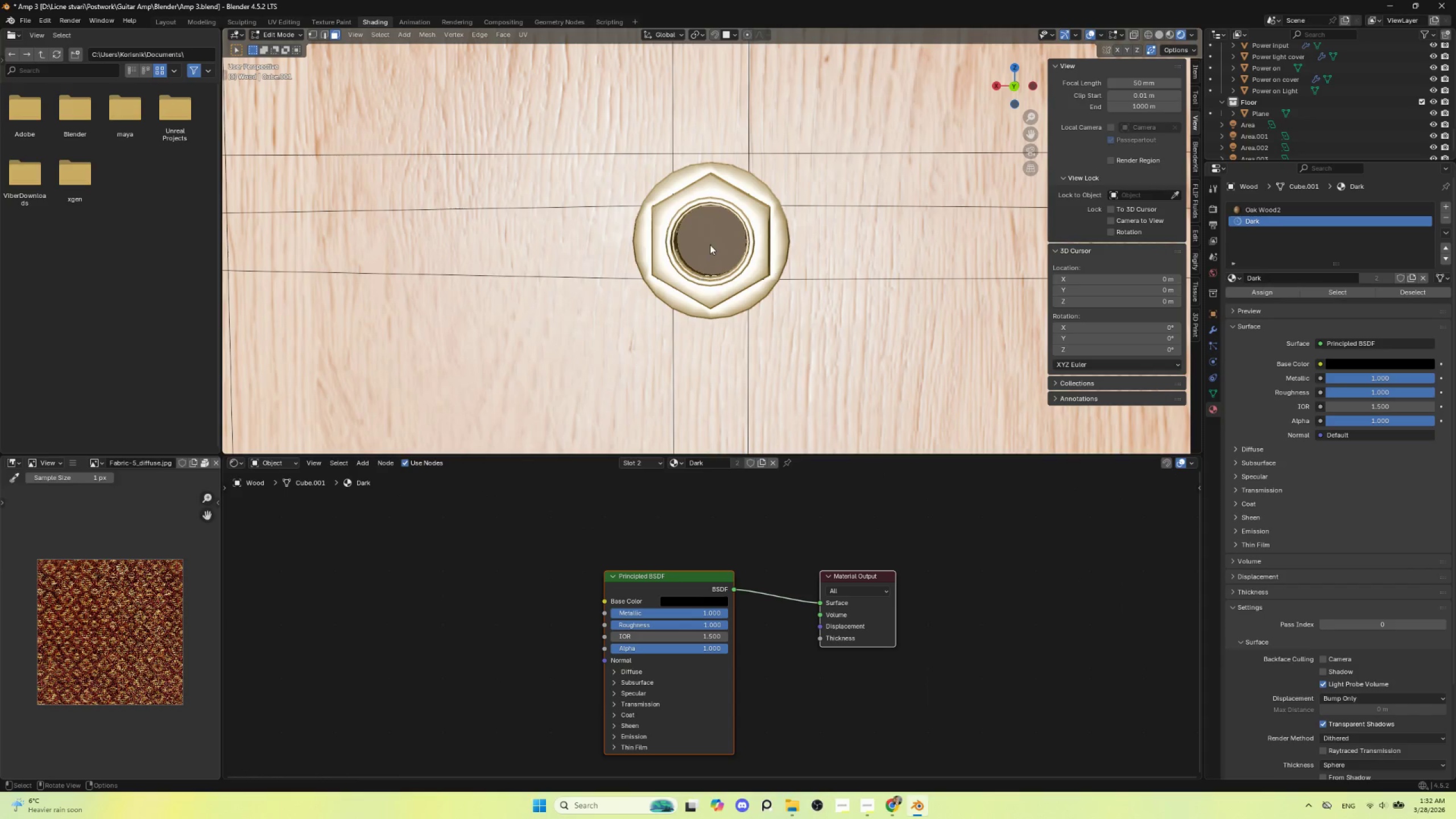 
hold_key(key=ShiftLeft, duration=0.62)
 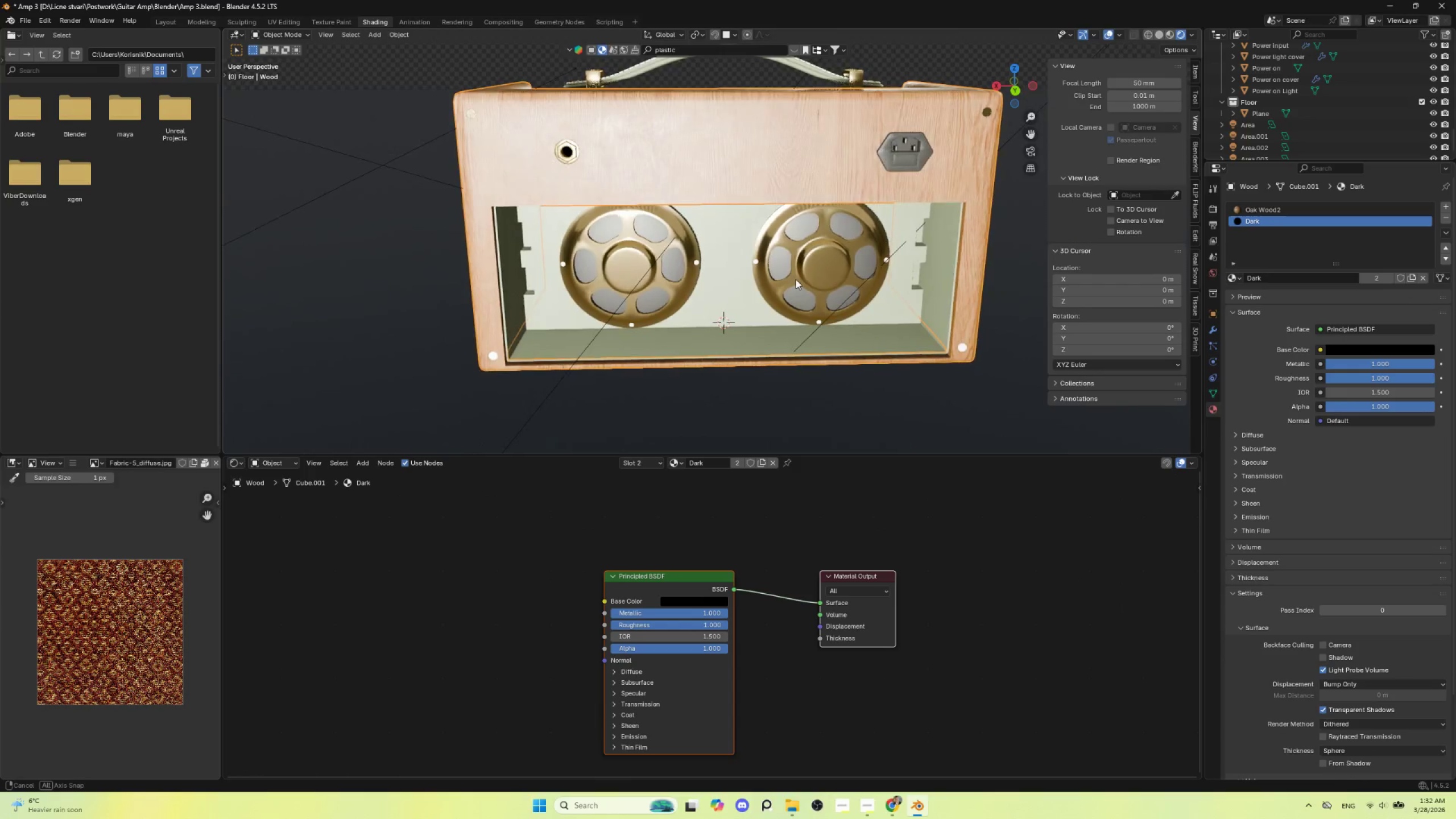 
scroll: coordinate [729, 292], scroll_direction: down, amount: 10.0
 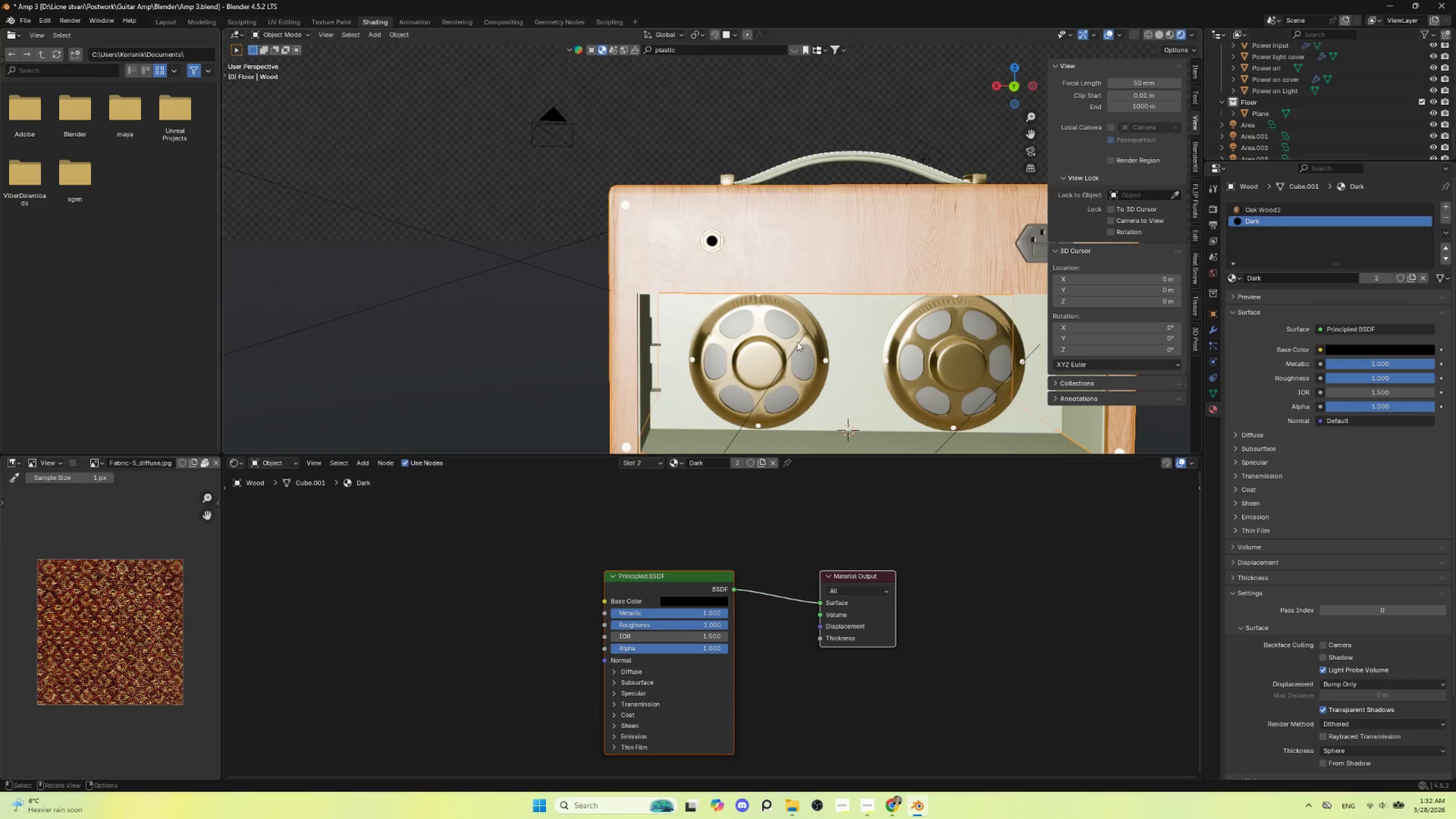 
hold_key(key=ShiftLeft, duration=0.53)
 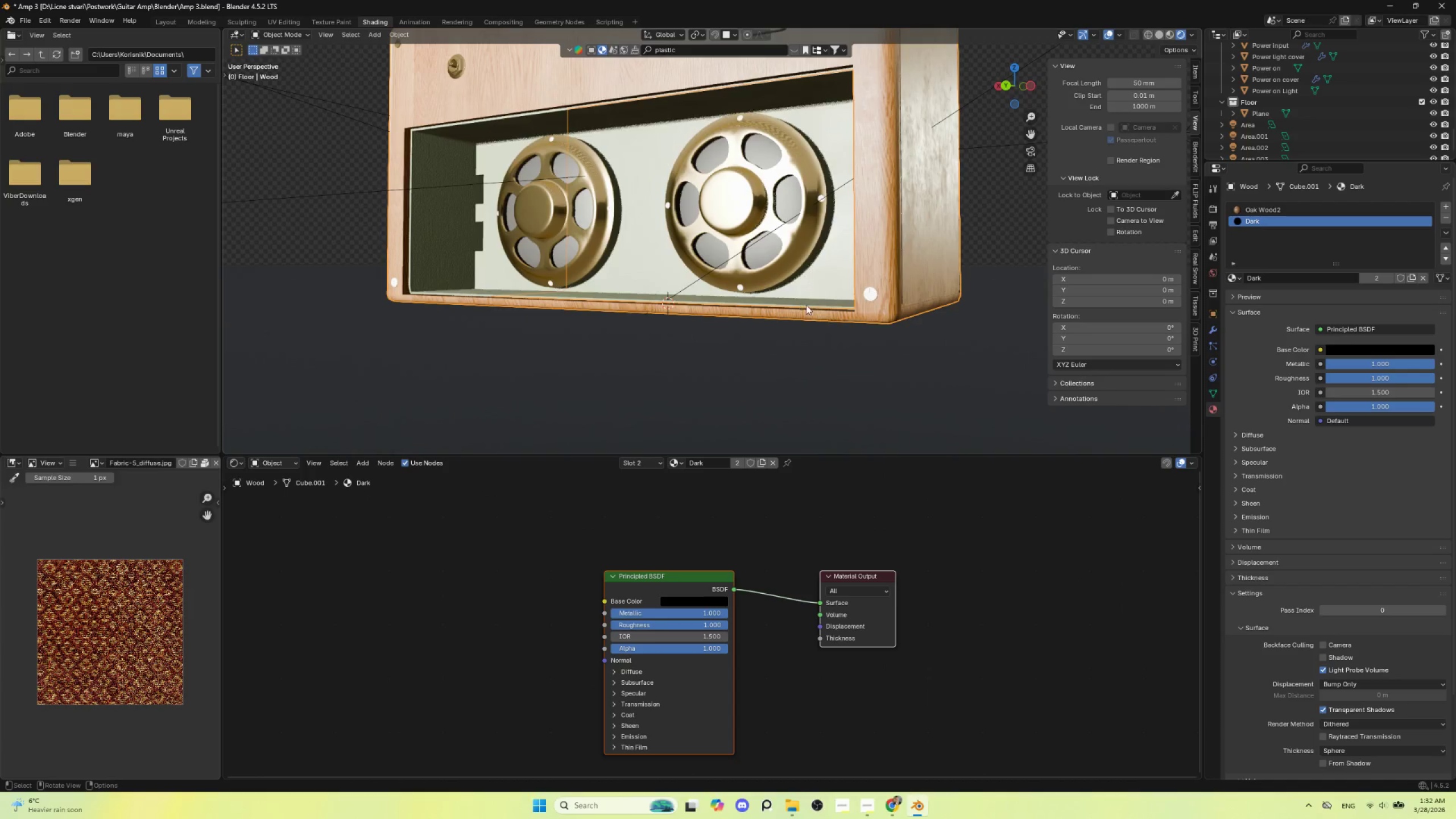 
scroll: coordinate [739, 351], scroll_direction: up, amount: 2.0
 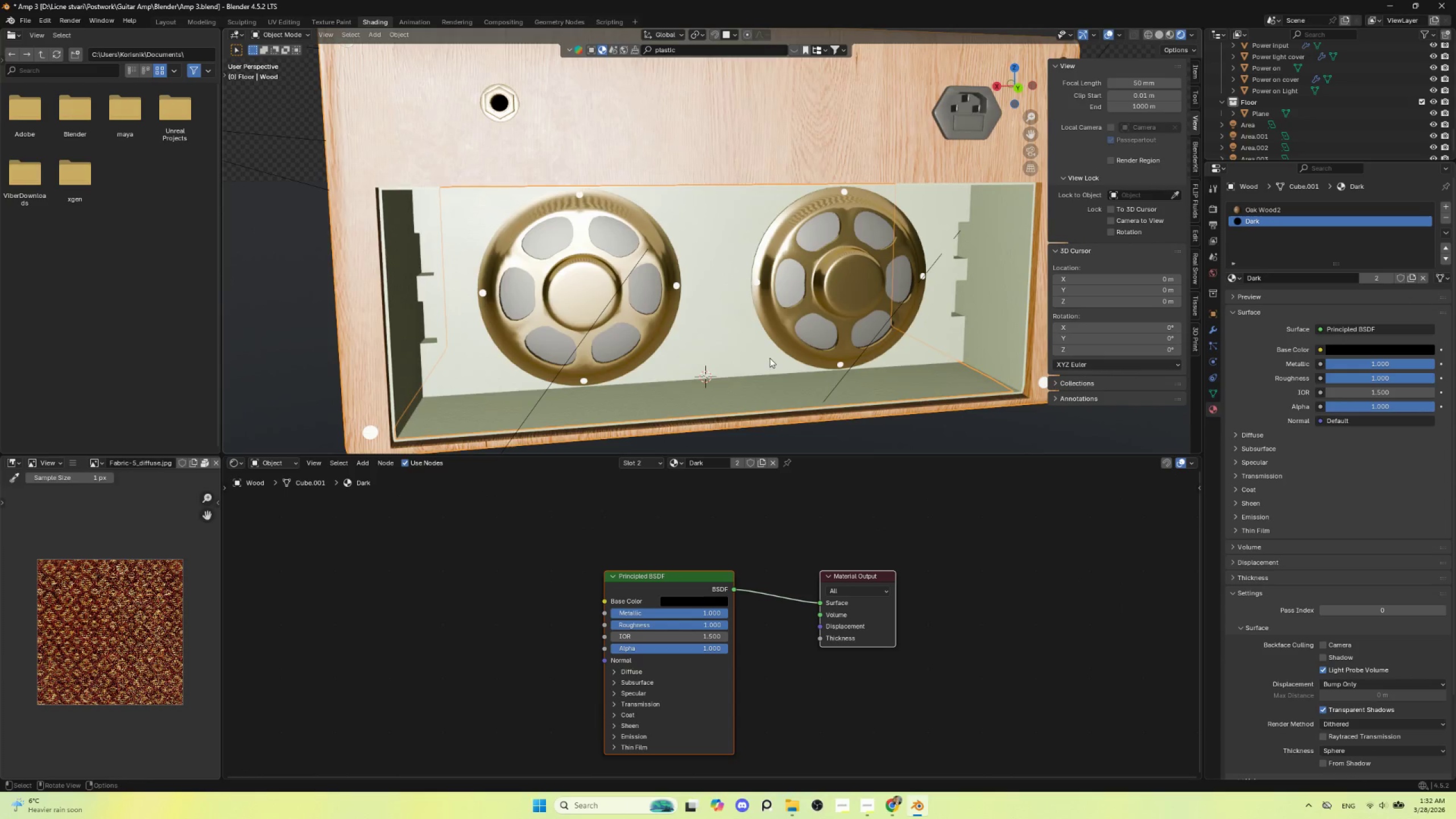 
hold_key(key=ShiftLeft, duration=0.55)
 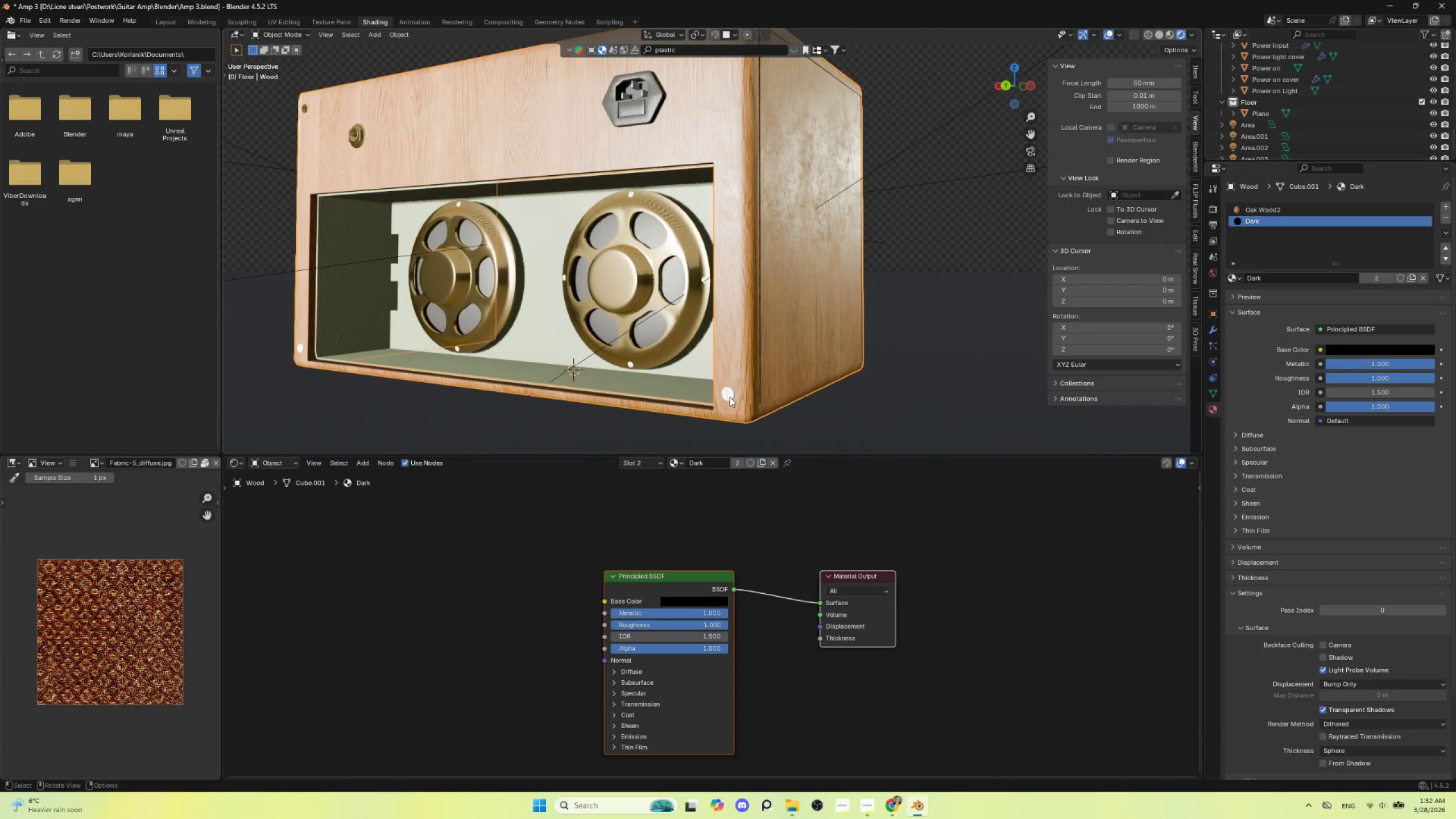 
left_click([730, 396])
 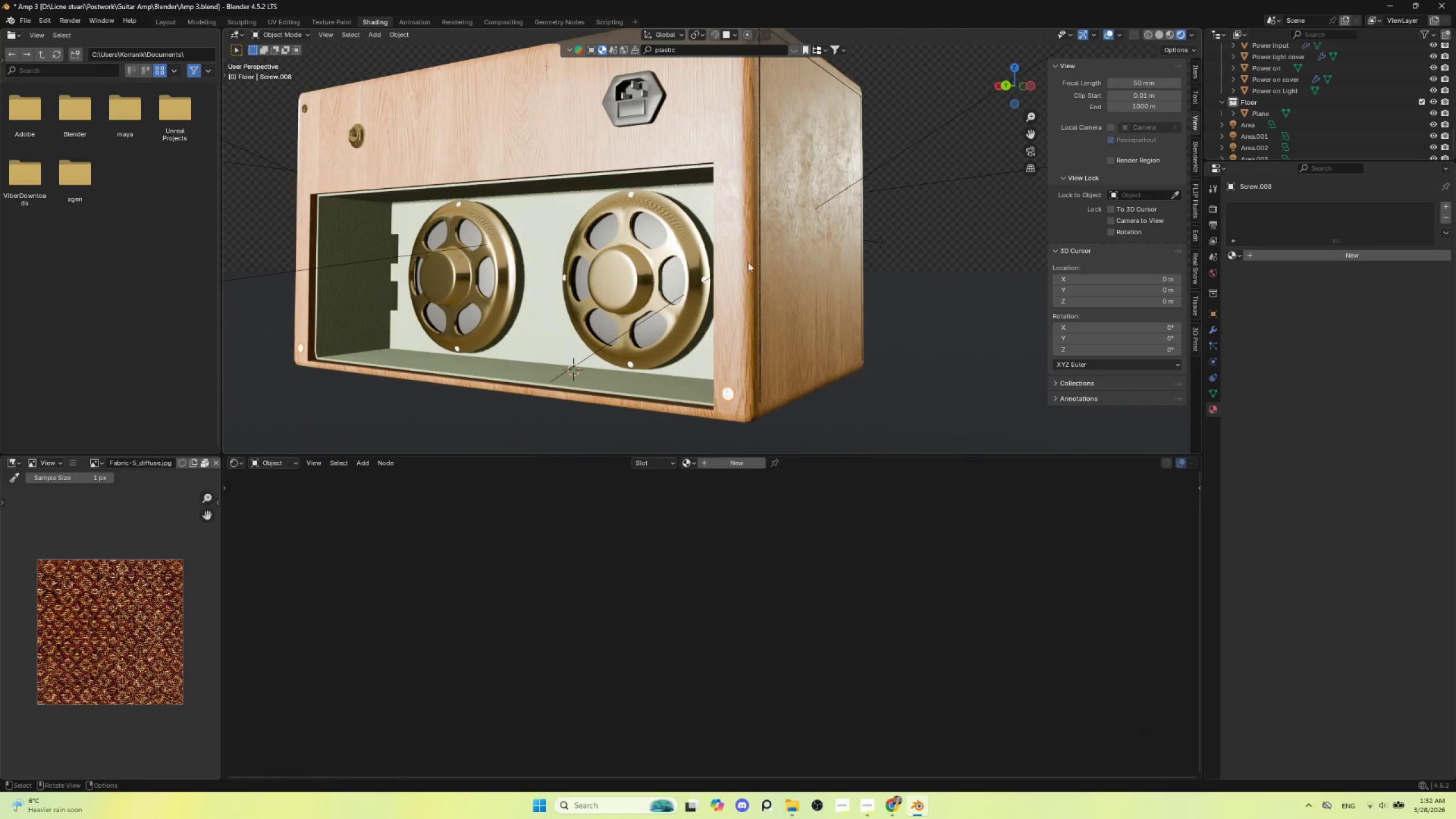 
hold_key(key=ShiftLeft, duration=0.58)
 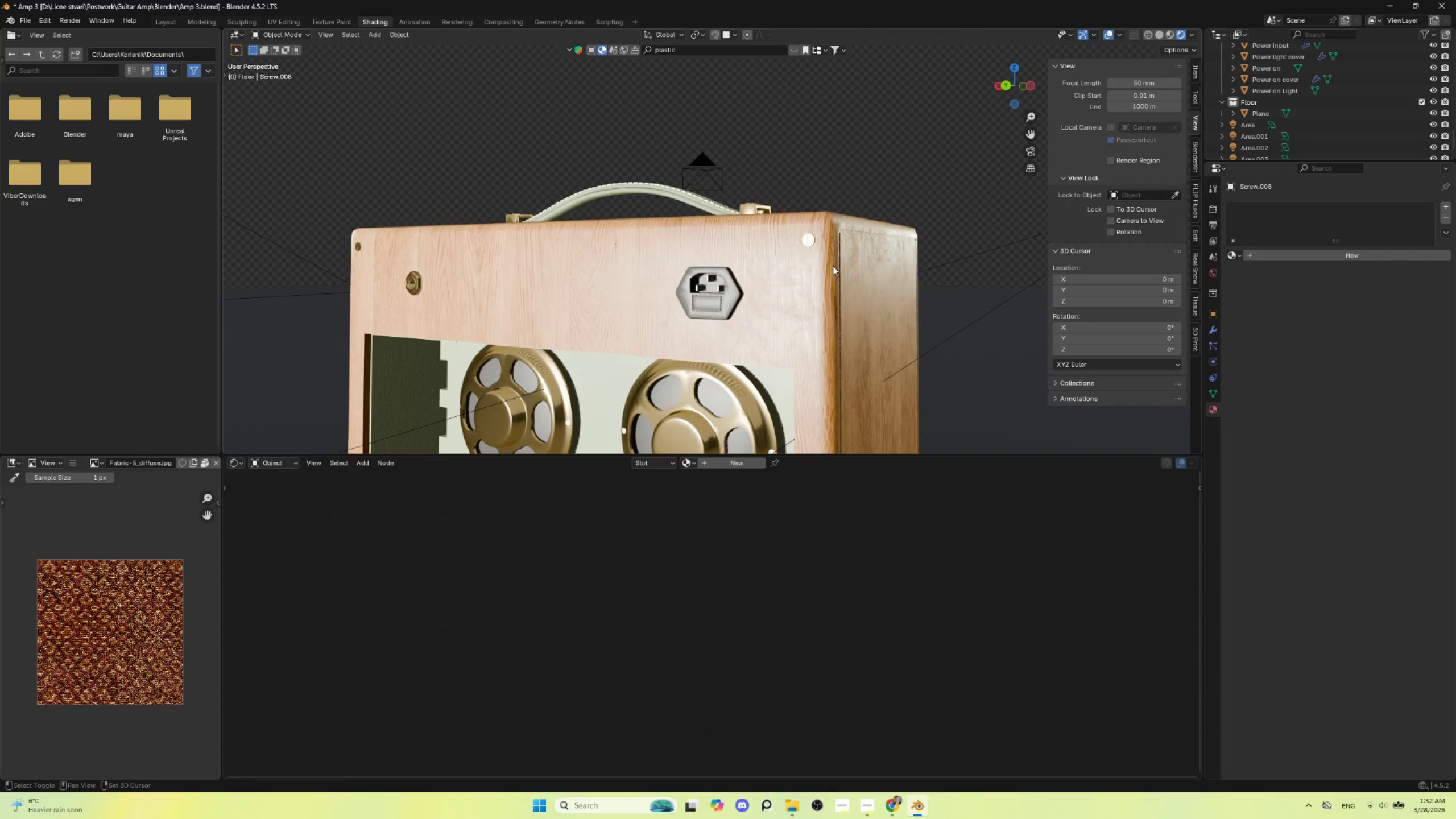 
hold_key(key=ShiftLeft, duration=1.2)
left_click([810, 242])
 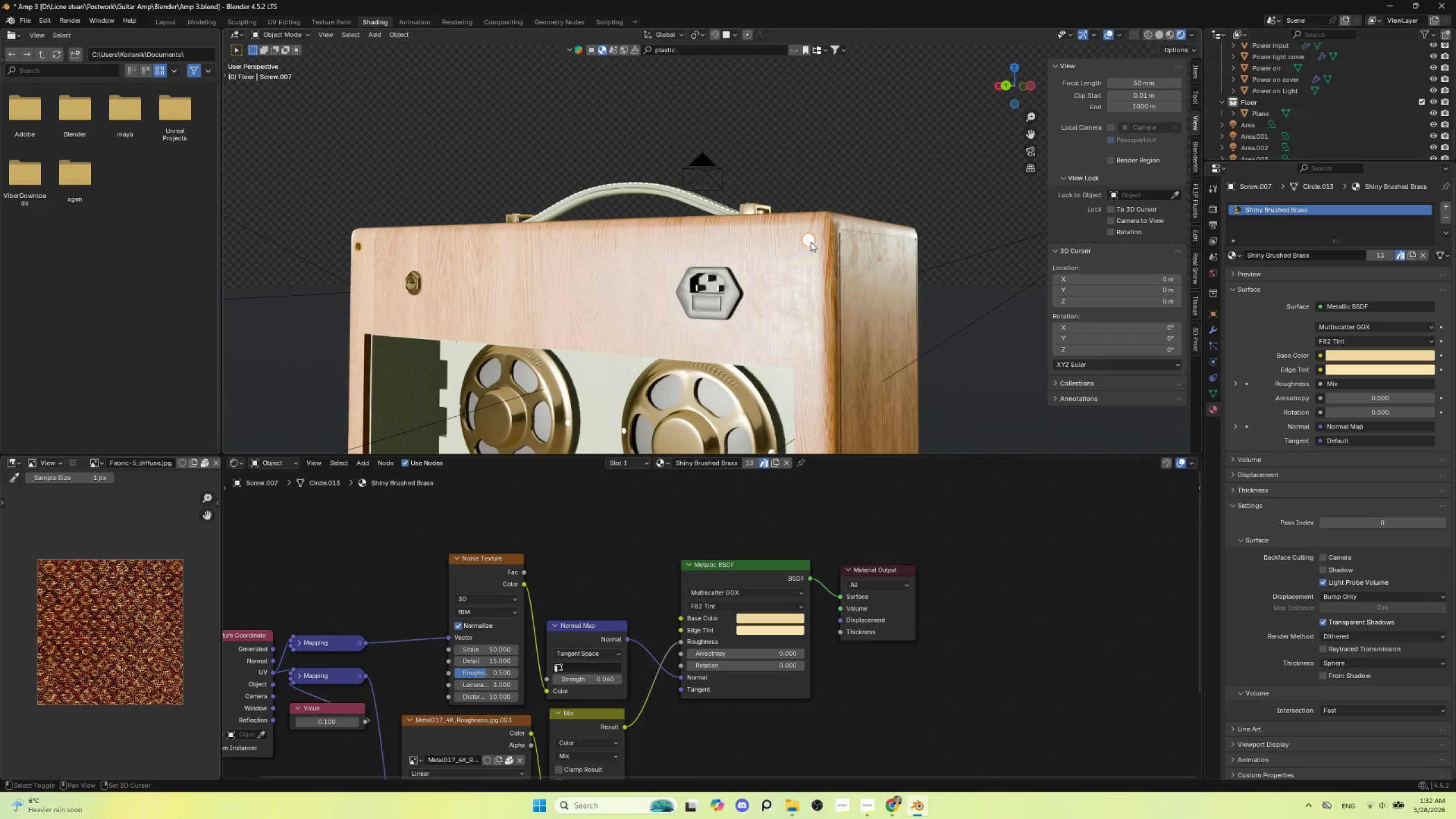 
hold_key(key=ShiftLeft, duration=1.99)
 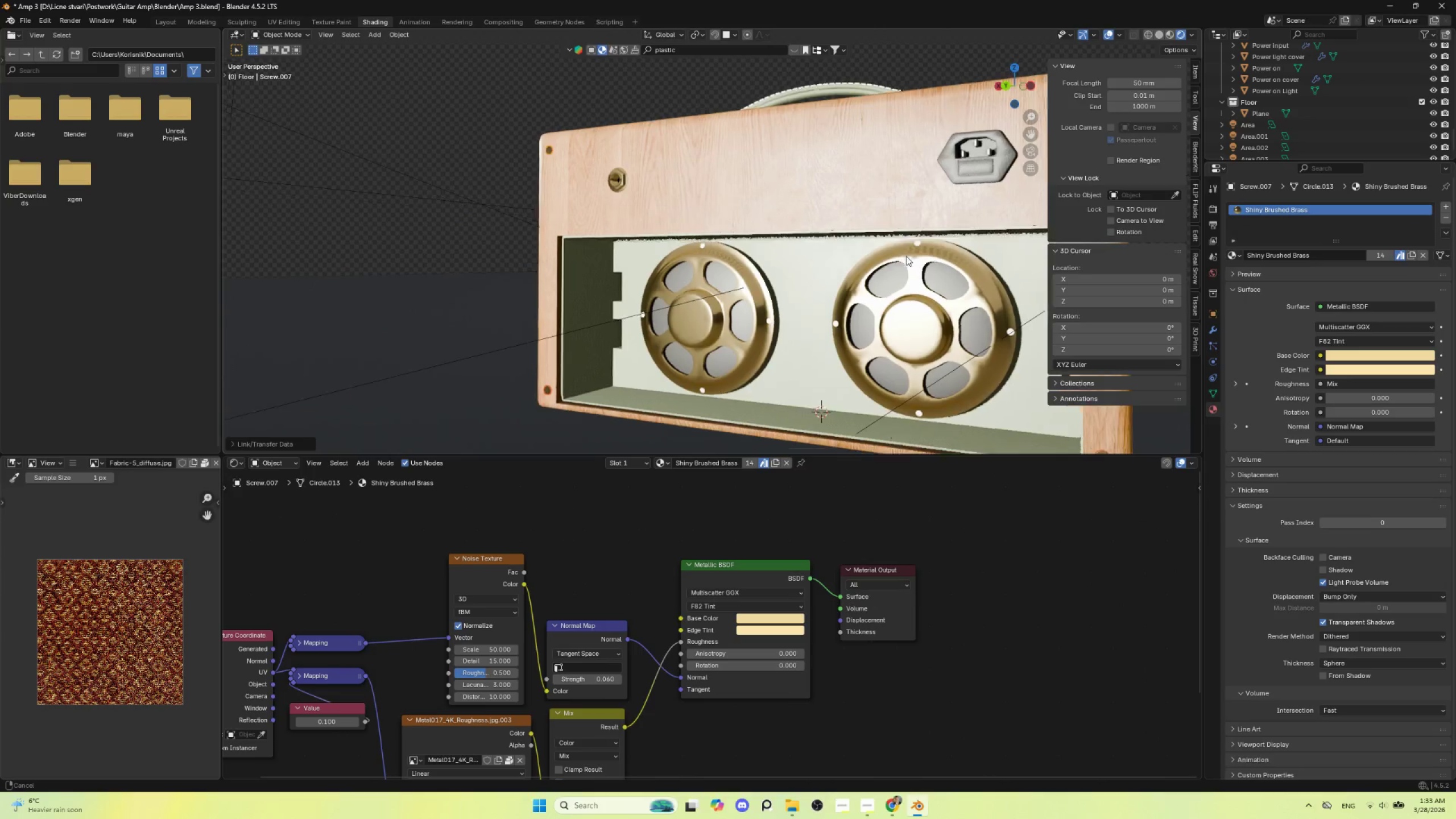 
key(Q)
 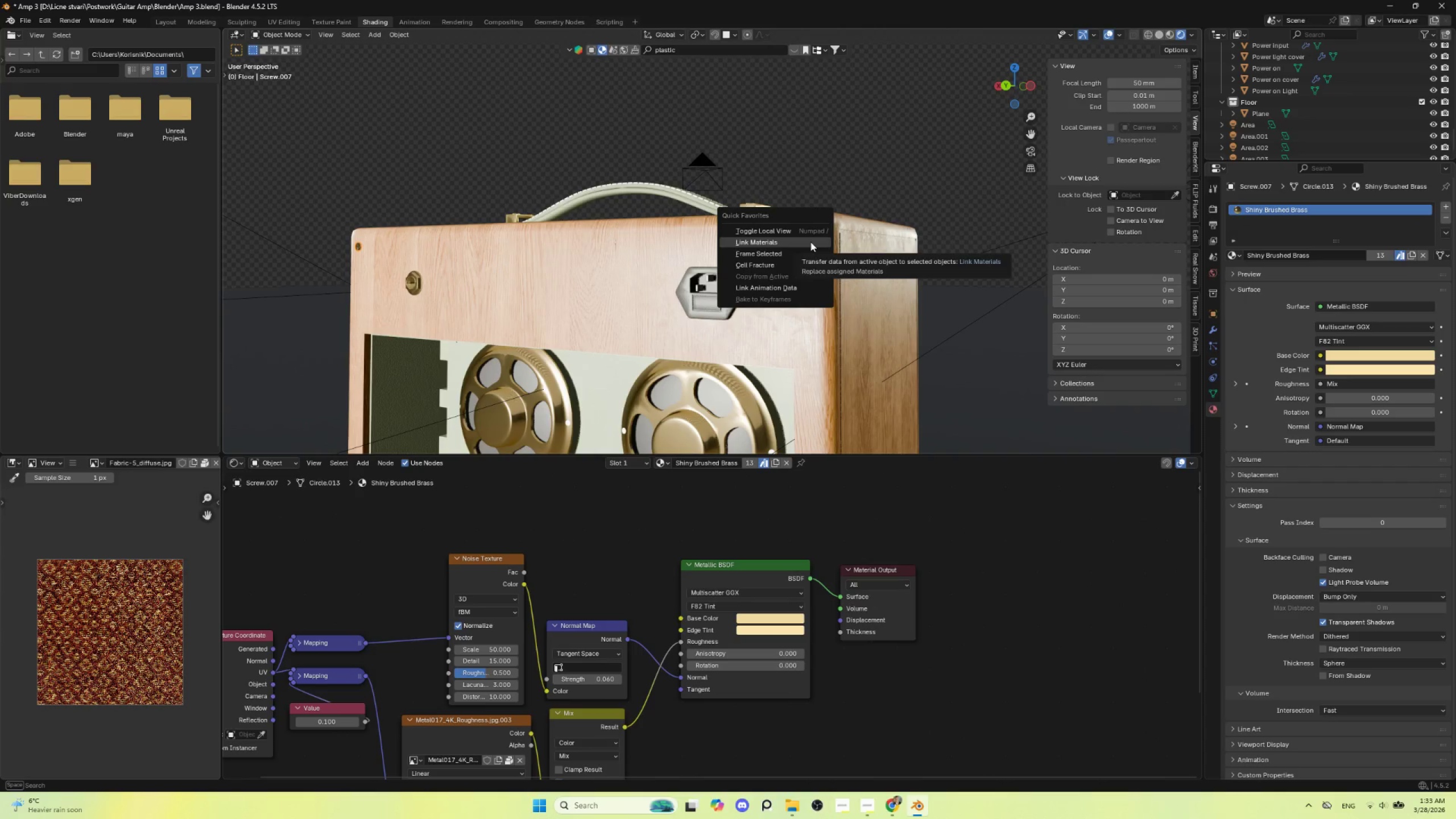 
left_click([810, 242])
 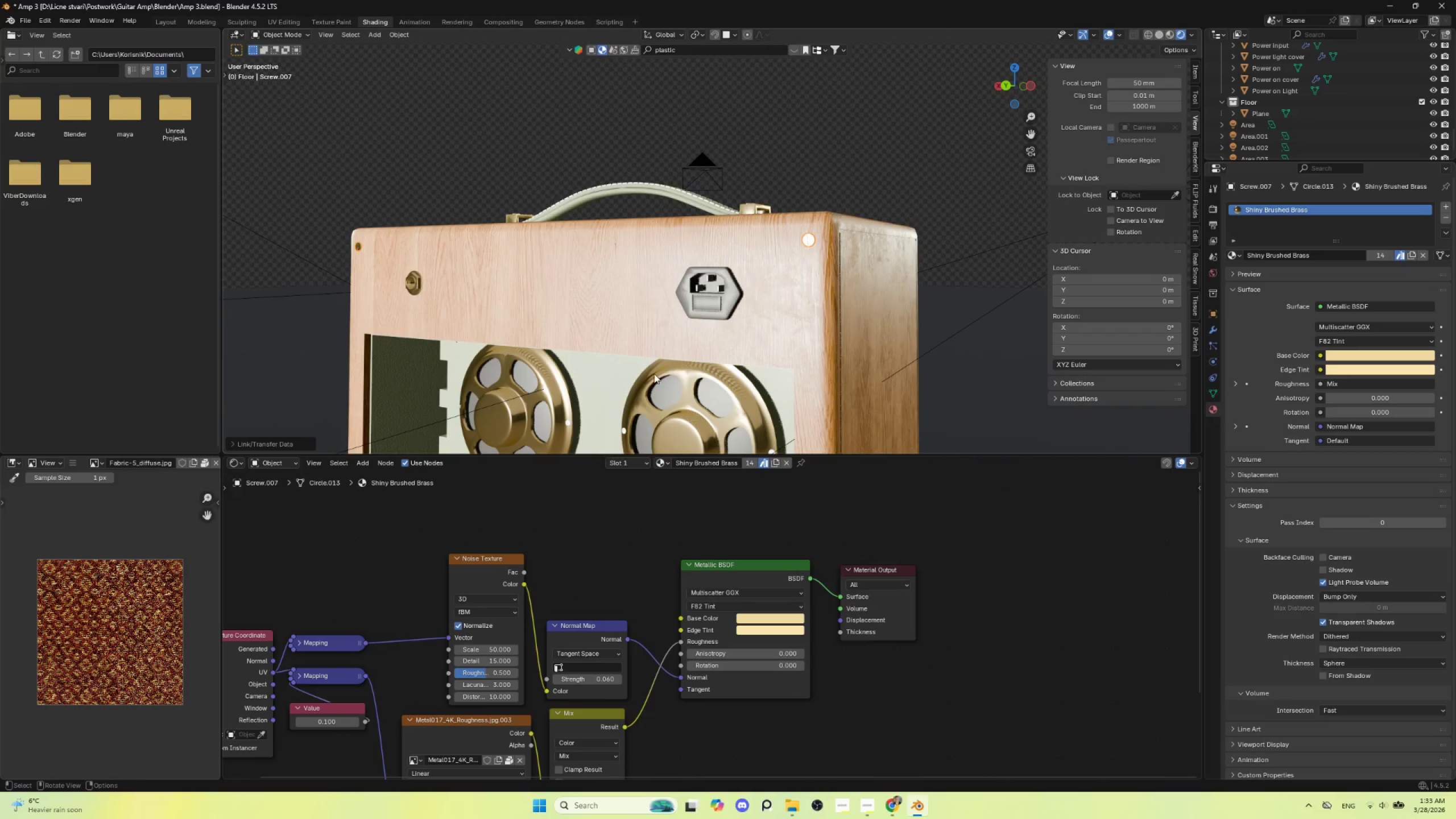 
hold_key(key=ShiftLeft, duration=0.8)
 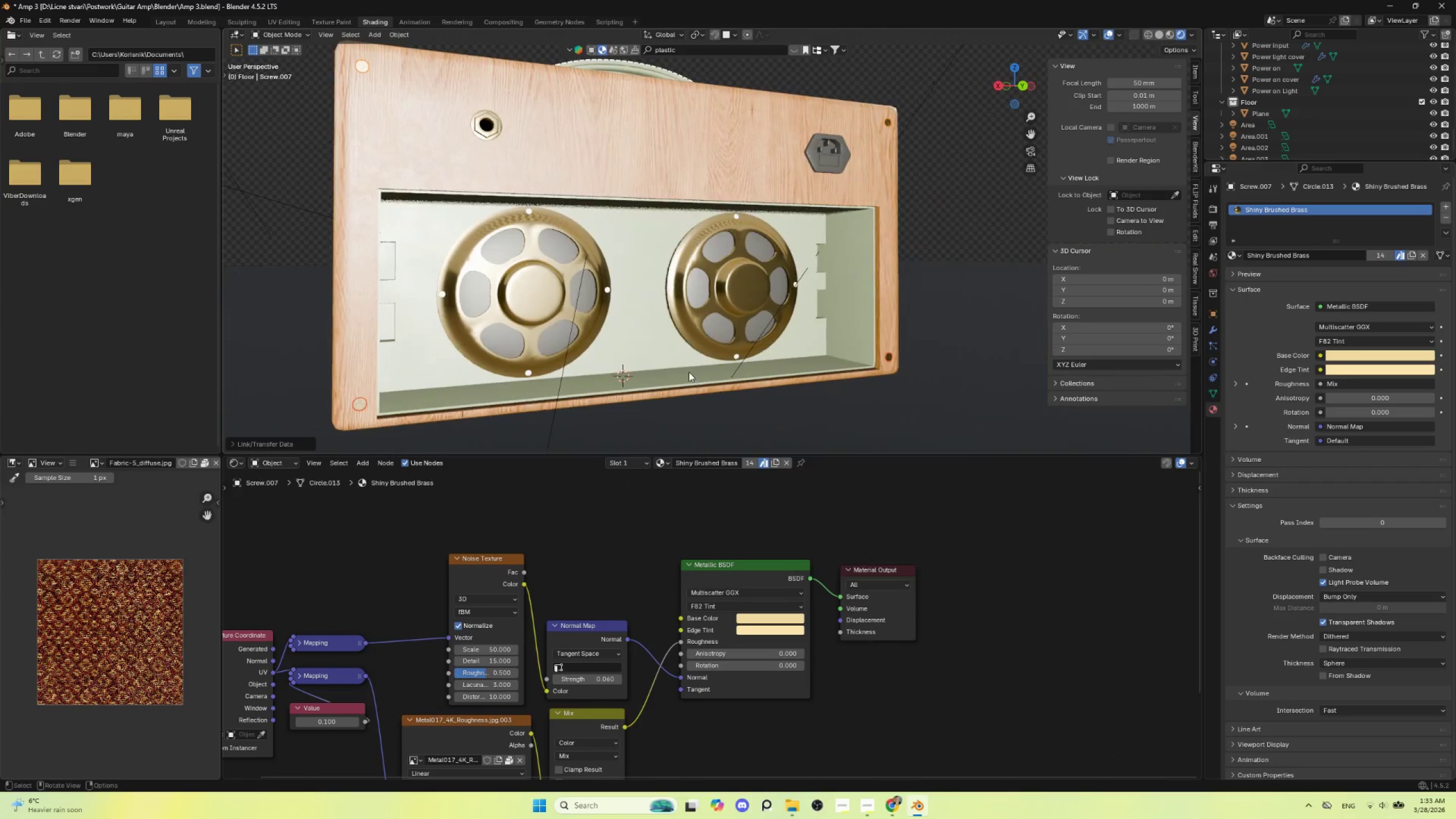 
hold_key(key=ShiftLeft, duration=0.72)
 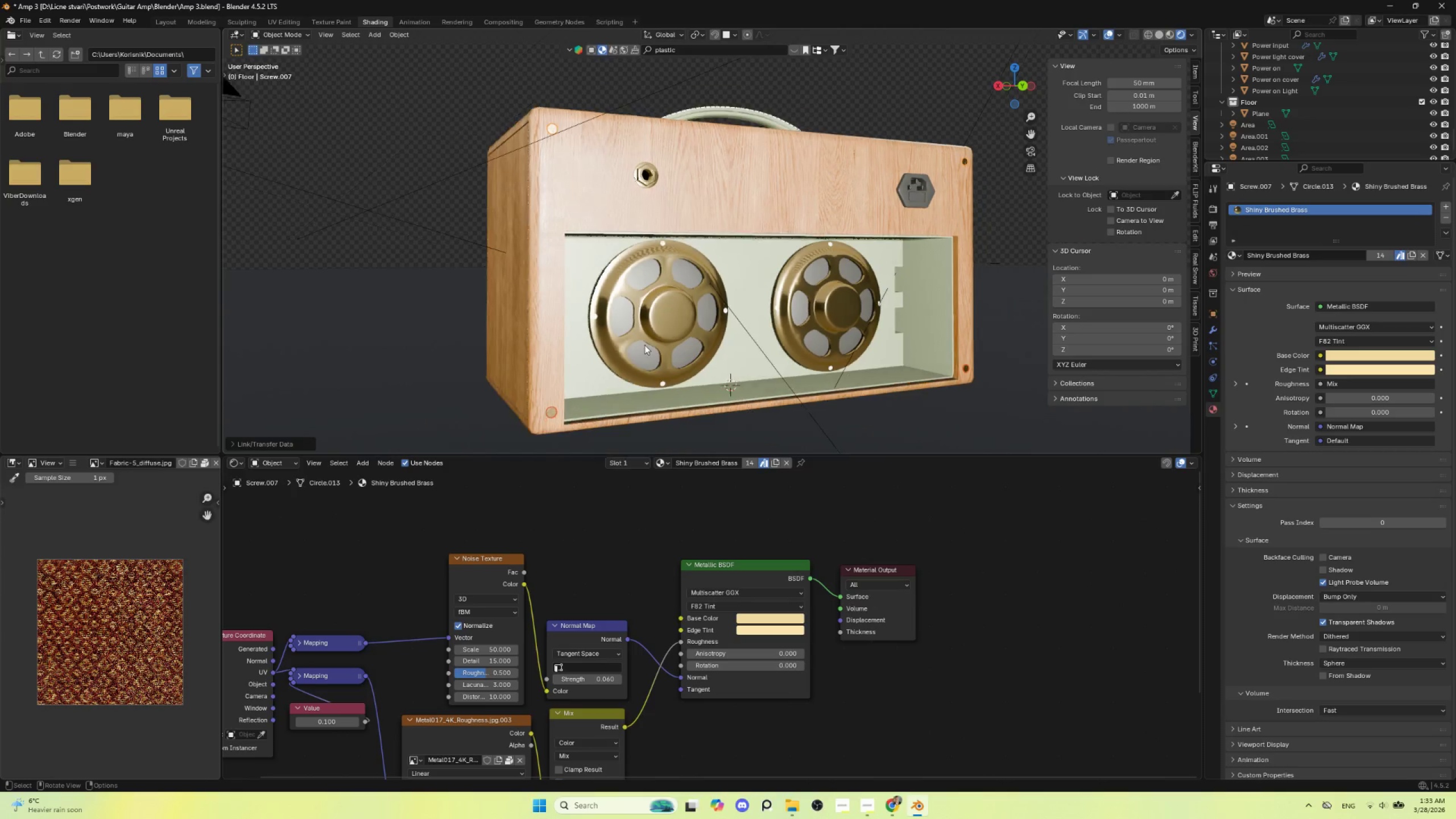 
scroll: coordinate [836, 347], scroll_direction: down, amount: 4.0
 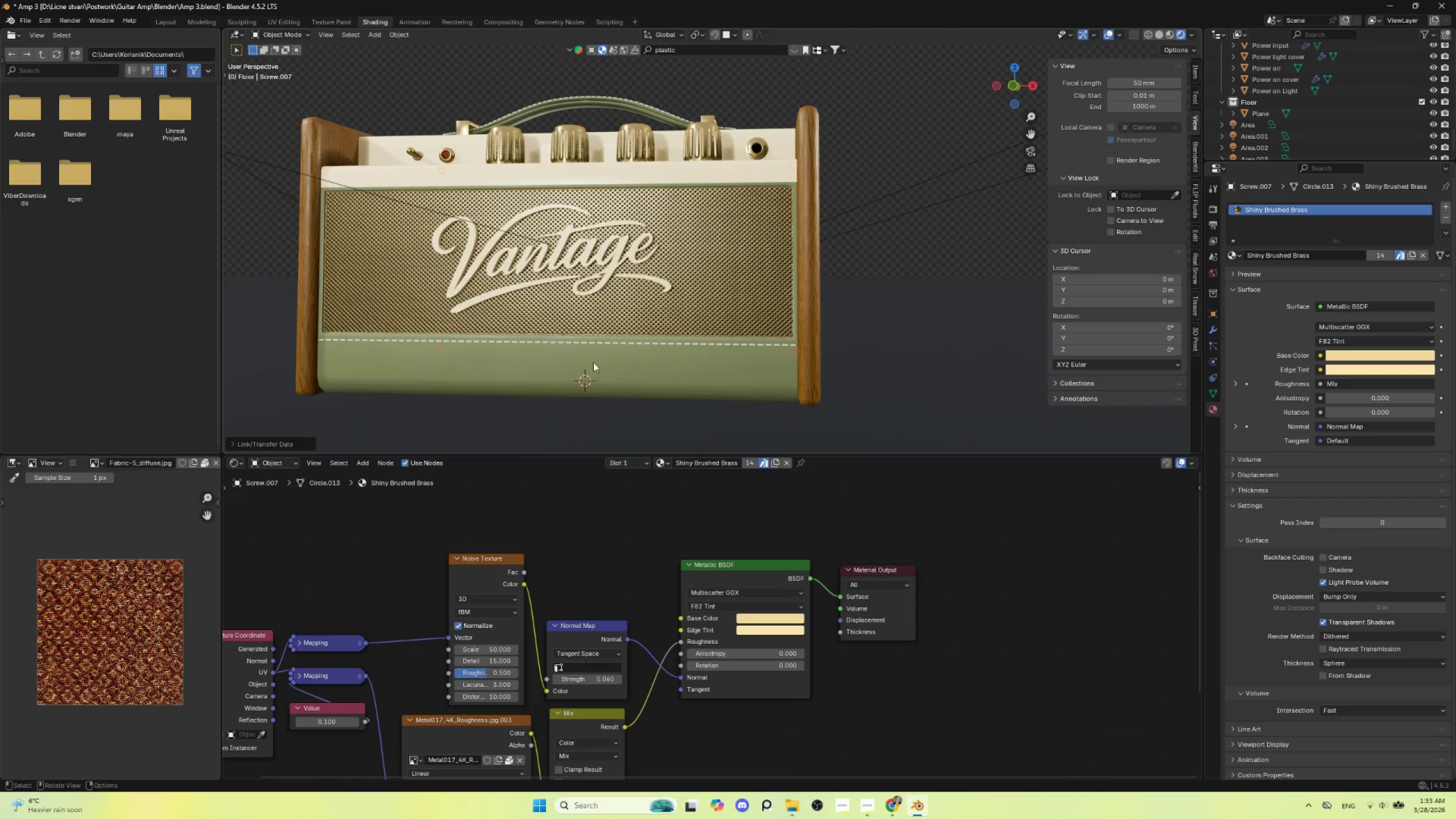 
left_click([550, 370])
 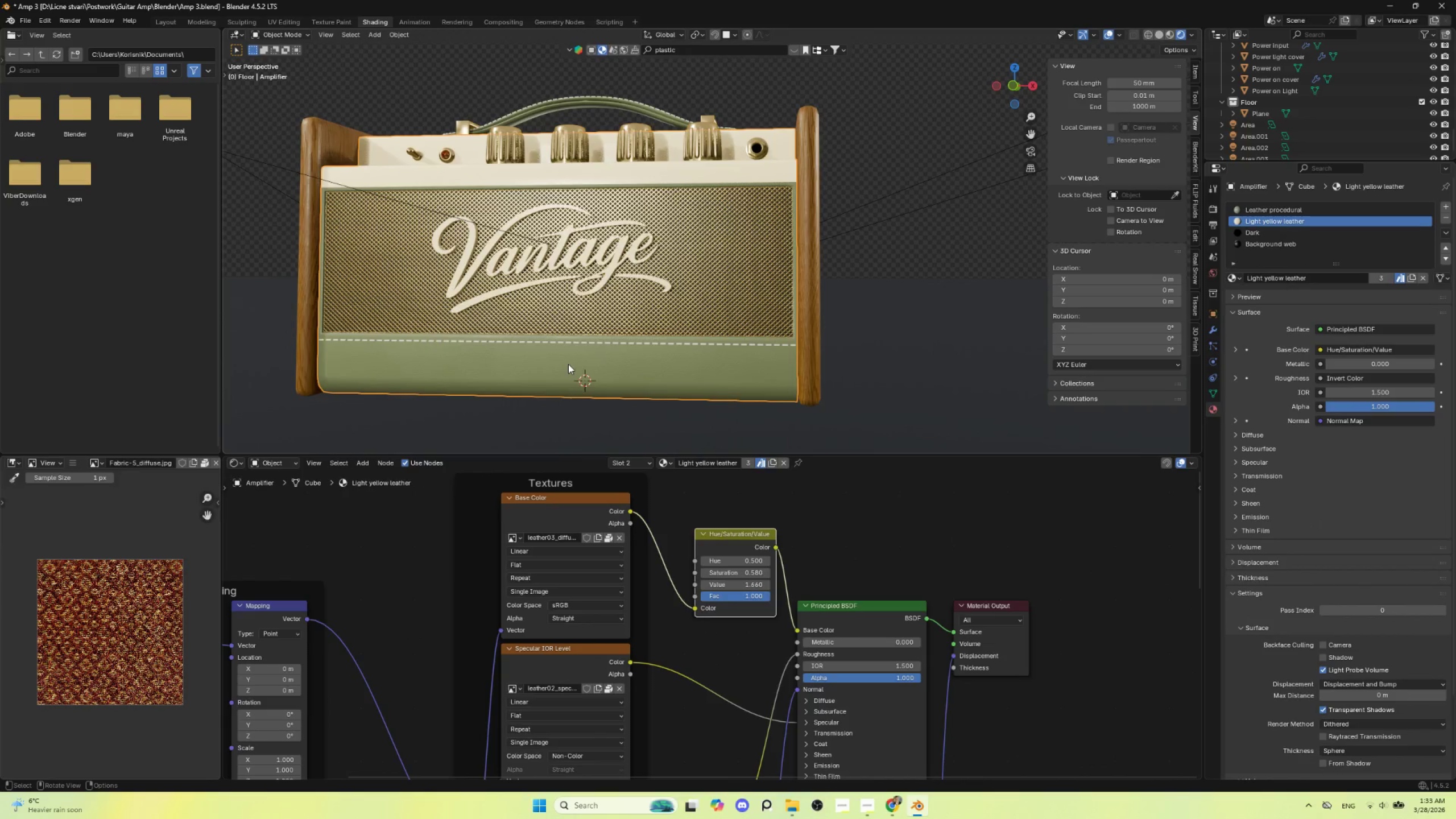 
key(NumpadDecimal)
 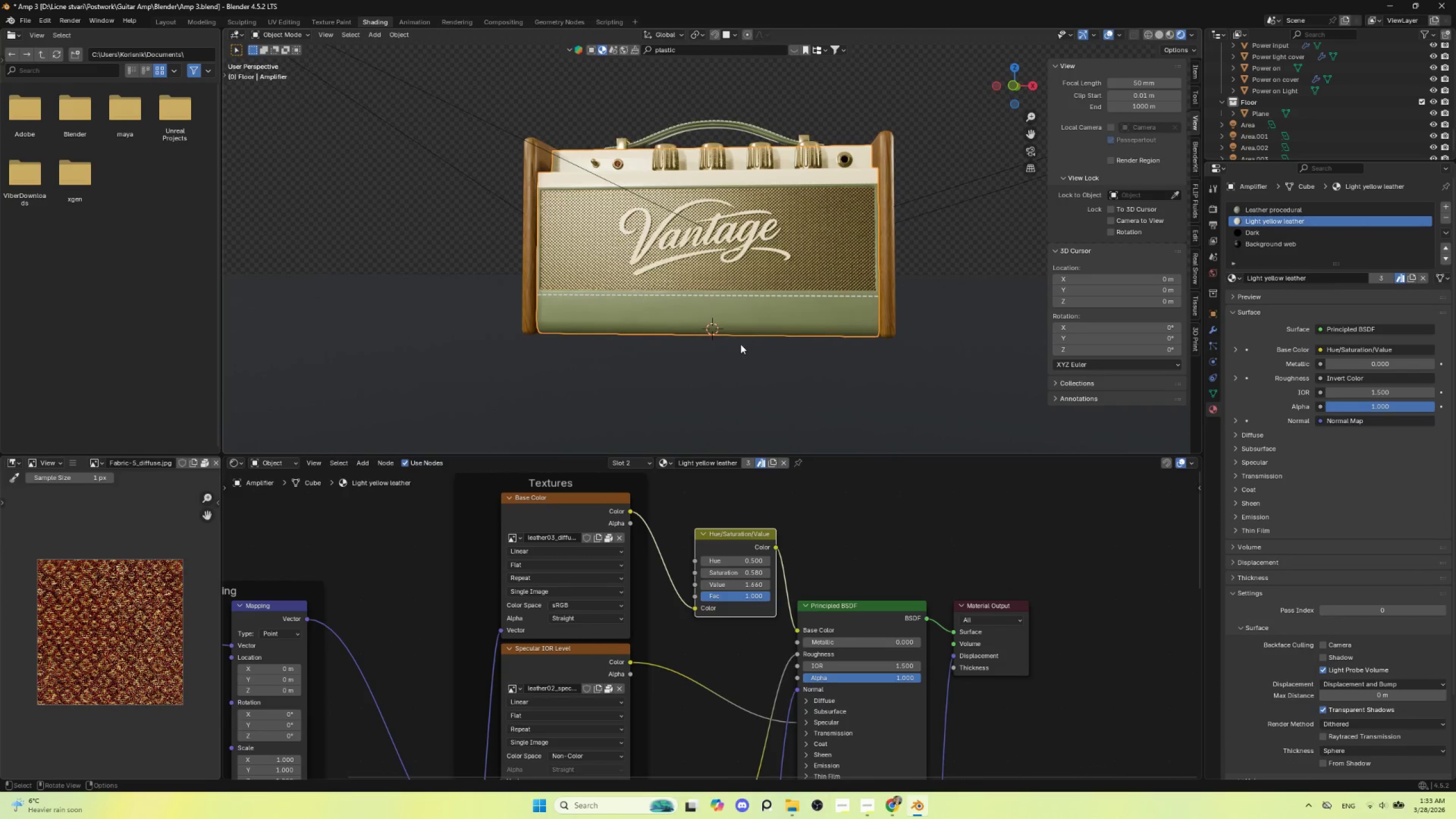 
hold_key(key=ShiftLeft, duration=0.58)
scroll: coordinate [741, 337], scroll_direction: up, amount: 5.0
 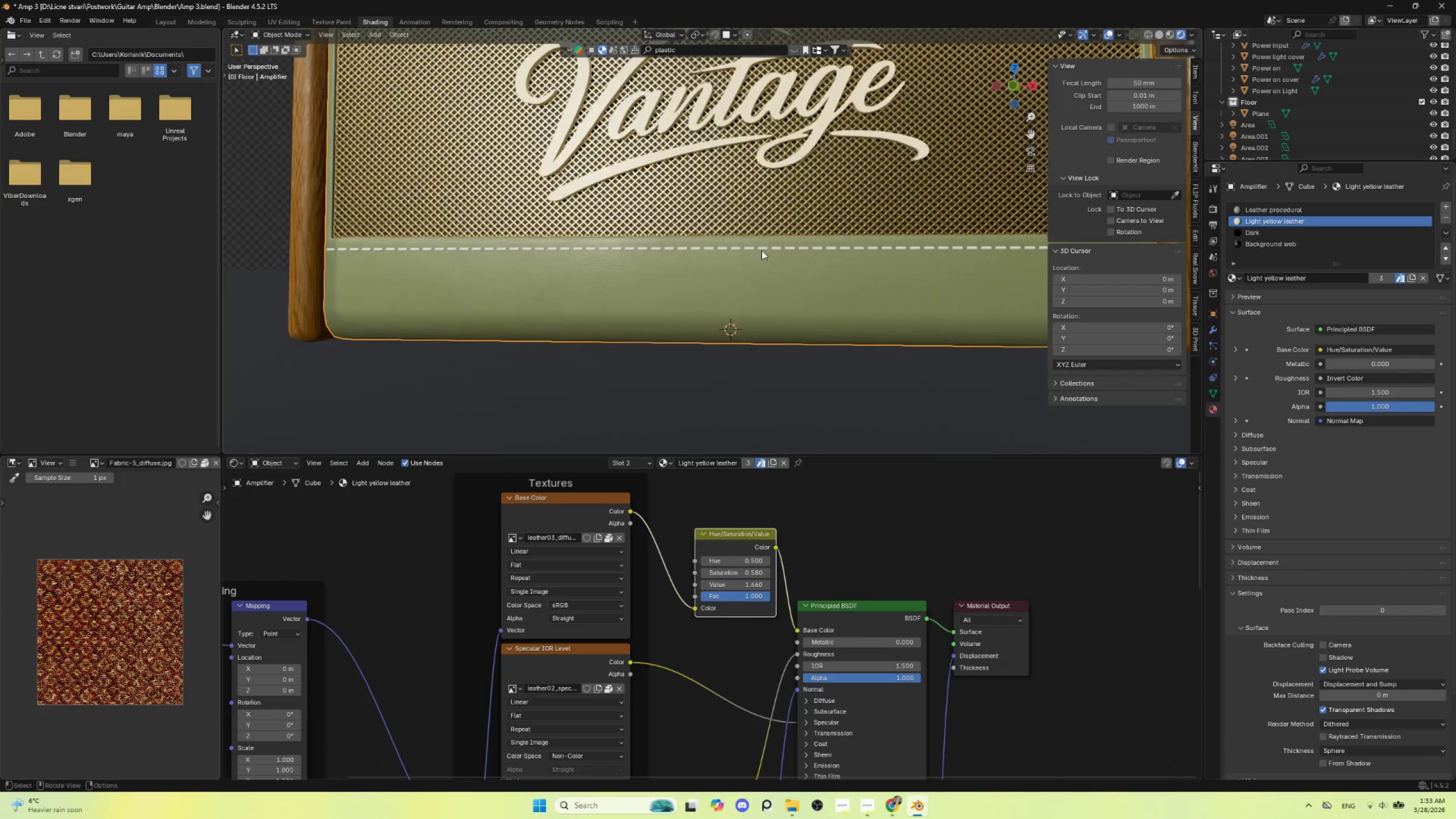 
hold_key(key=ShiftLeft, duration=2.7)
scroll: coordinate [746, 291], scroll_direction: up, amount: 2.0
 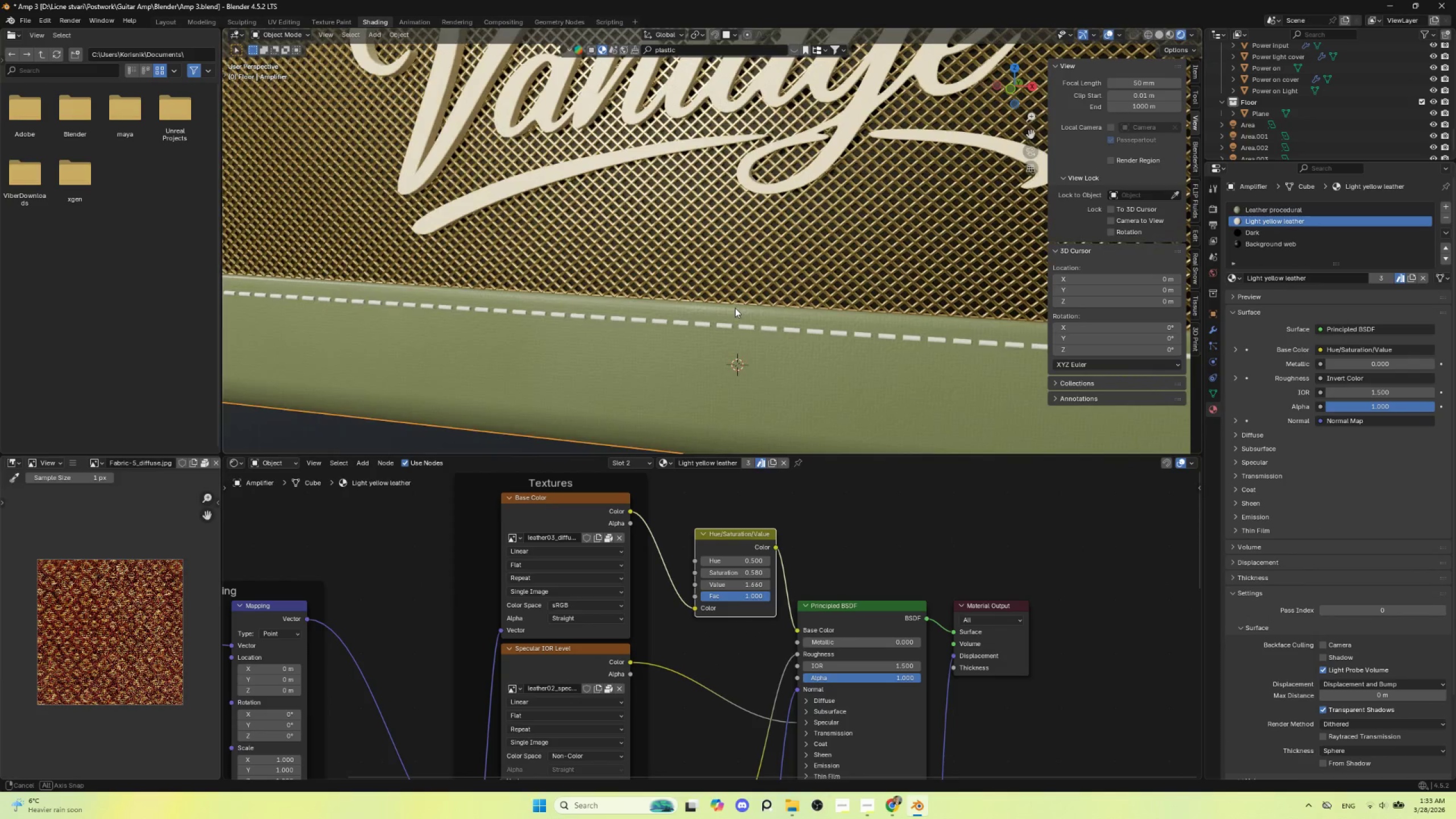 
hold_key(key=ShiftLeft, duration=0.72)
 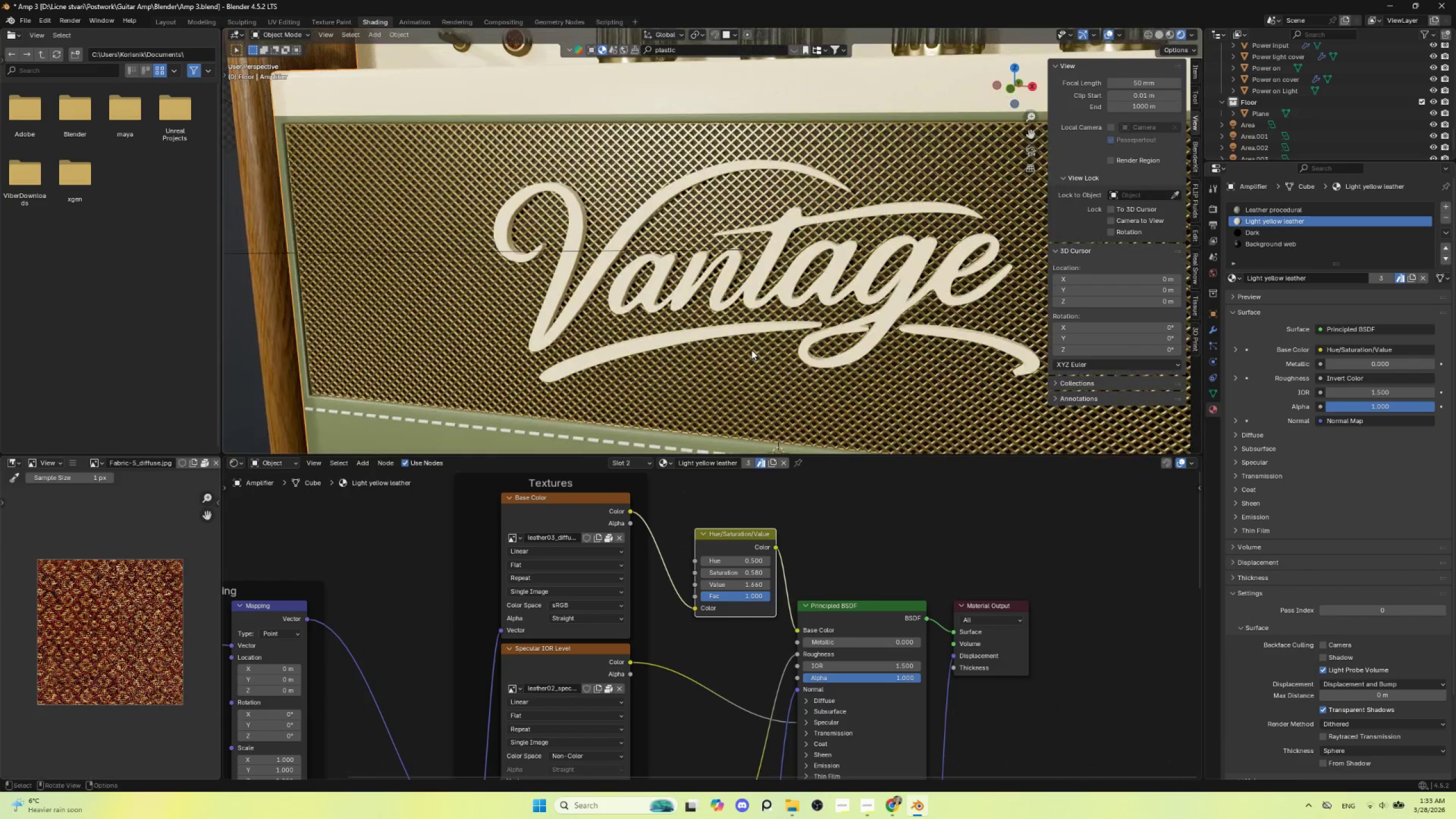 
scroll: coordinate [735, 308], scroll_direction: down, amount: 1.0
 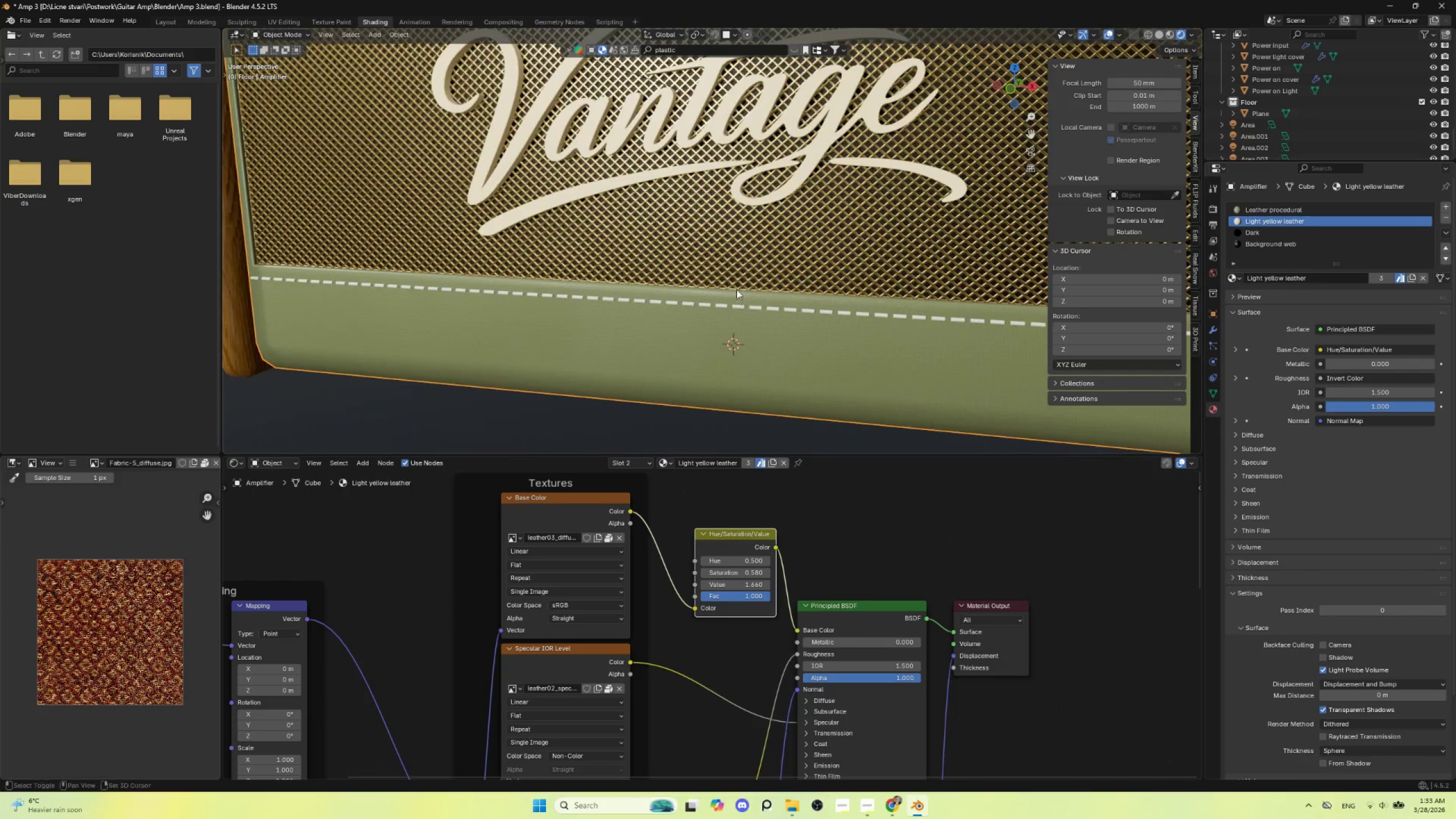 
hold_key(key=ShiftLeft, duration=0.61)
 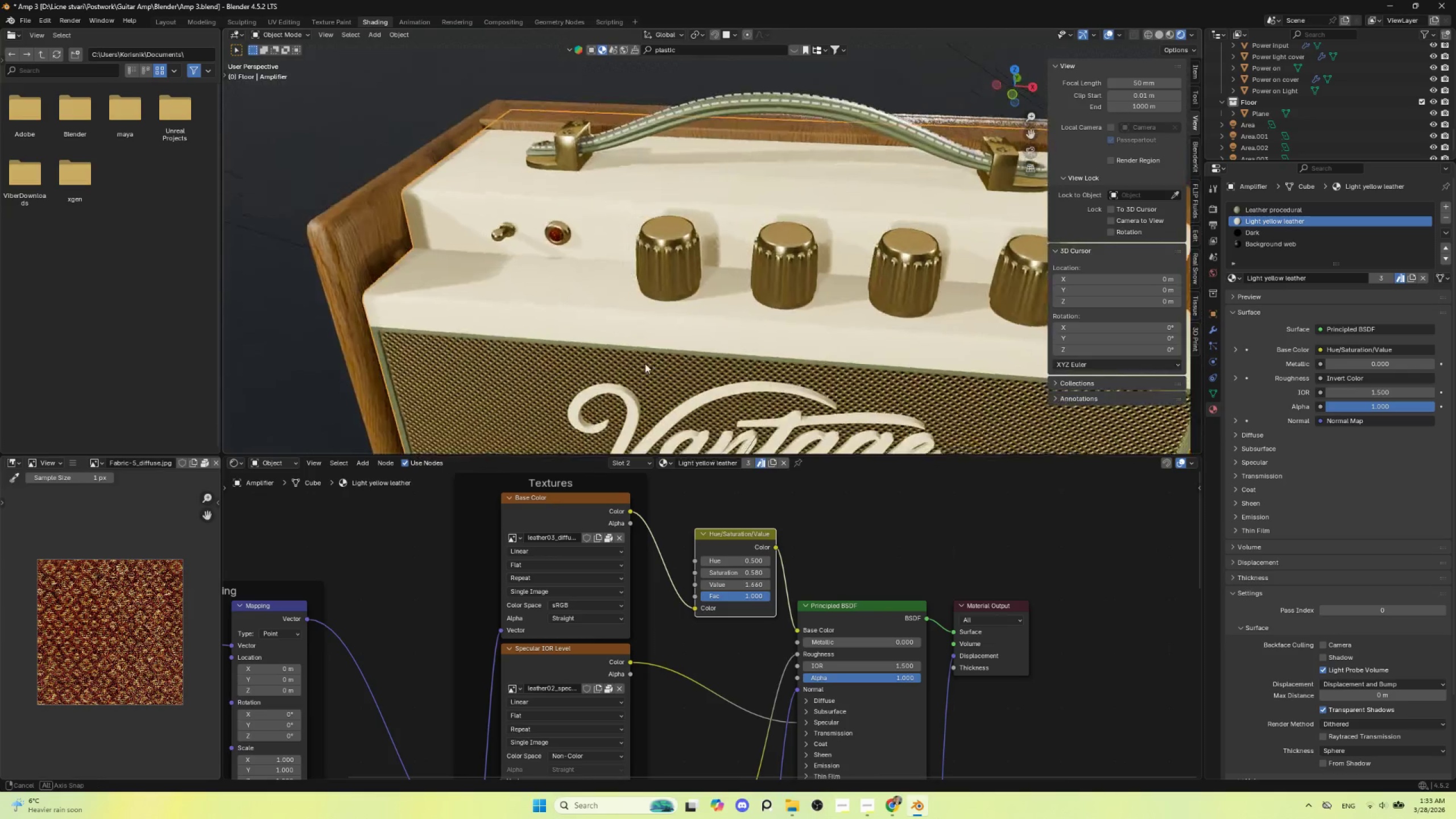 
scroll: coordinate [751, 350], scroll_direction: down, amount: 1.0
 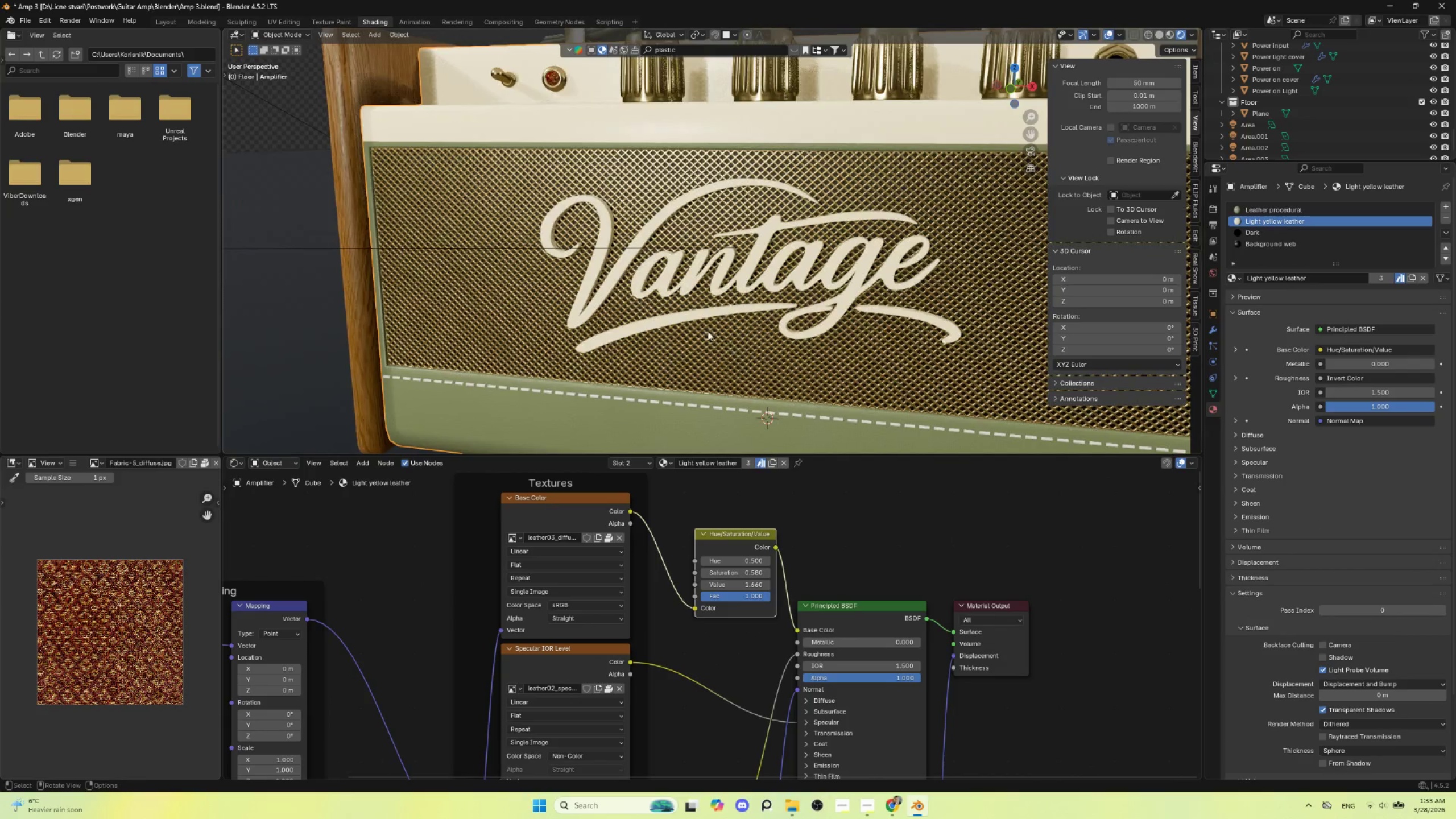 
hold_key(key=ShiftLeft, duration=11.38)
scroll: coordinate [650, 396], scroll_direction: up, amount: 5.0
 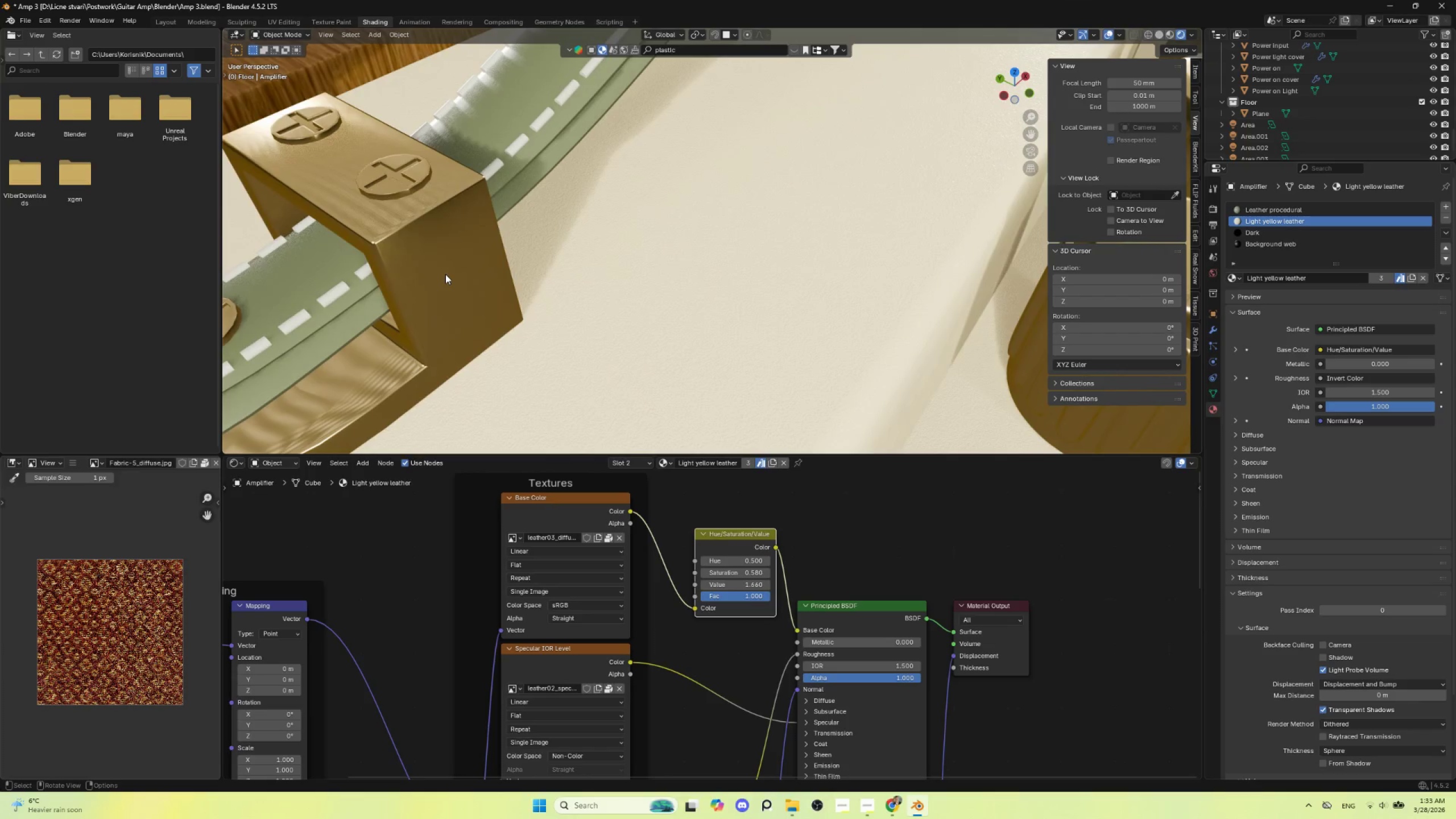 
scroll: coordinate [470, 279], scroll_direction: down, amount: 2.0
 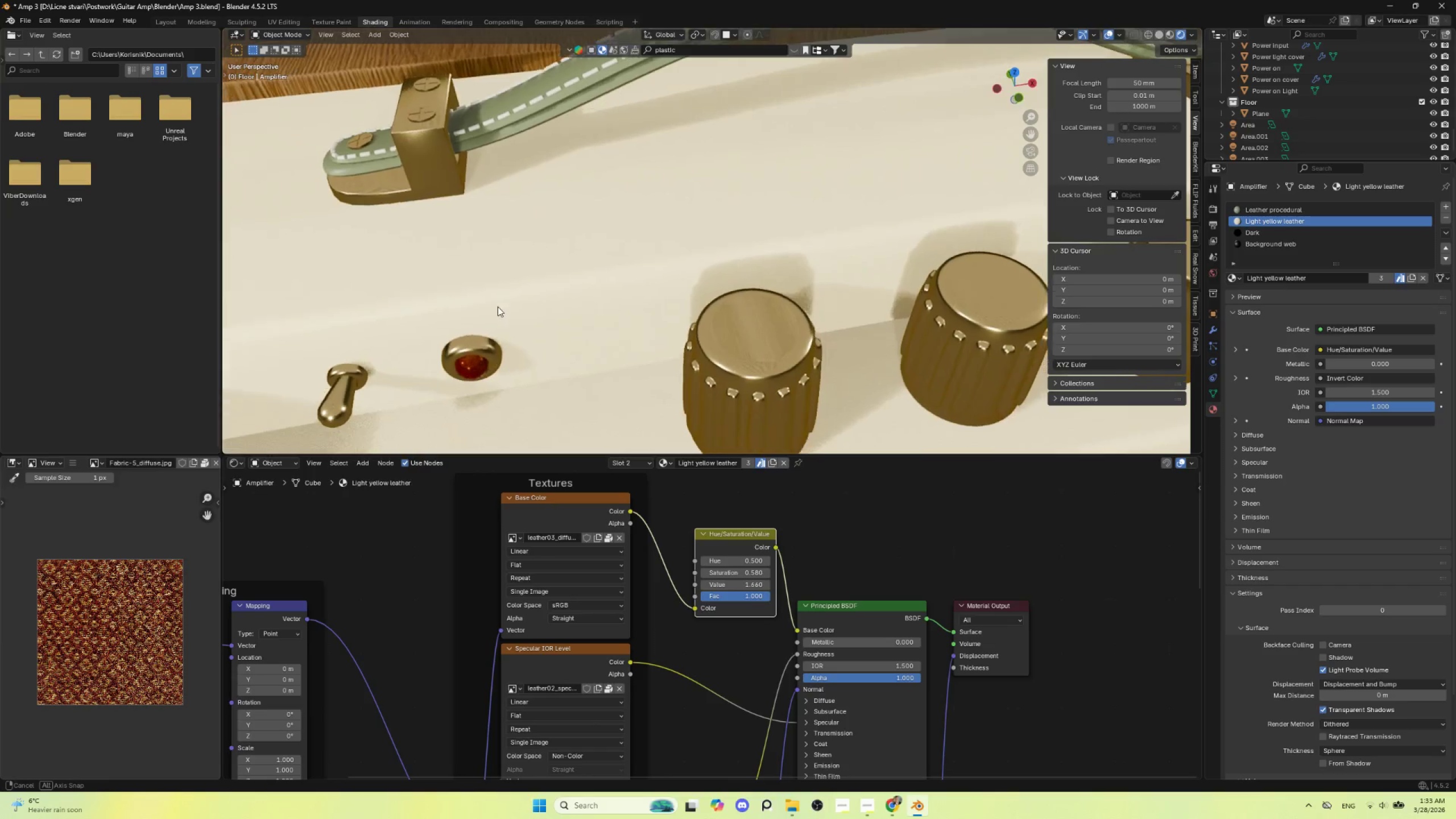 
hold_key(key=ShiftLeft, duration=0.66)
 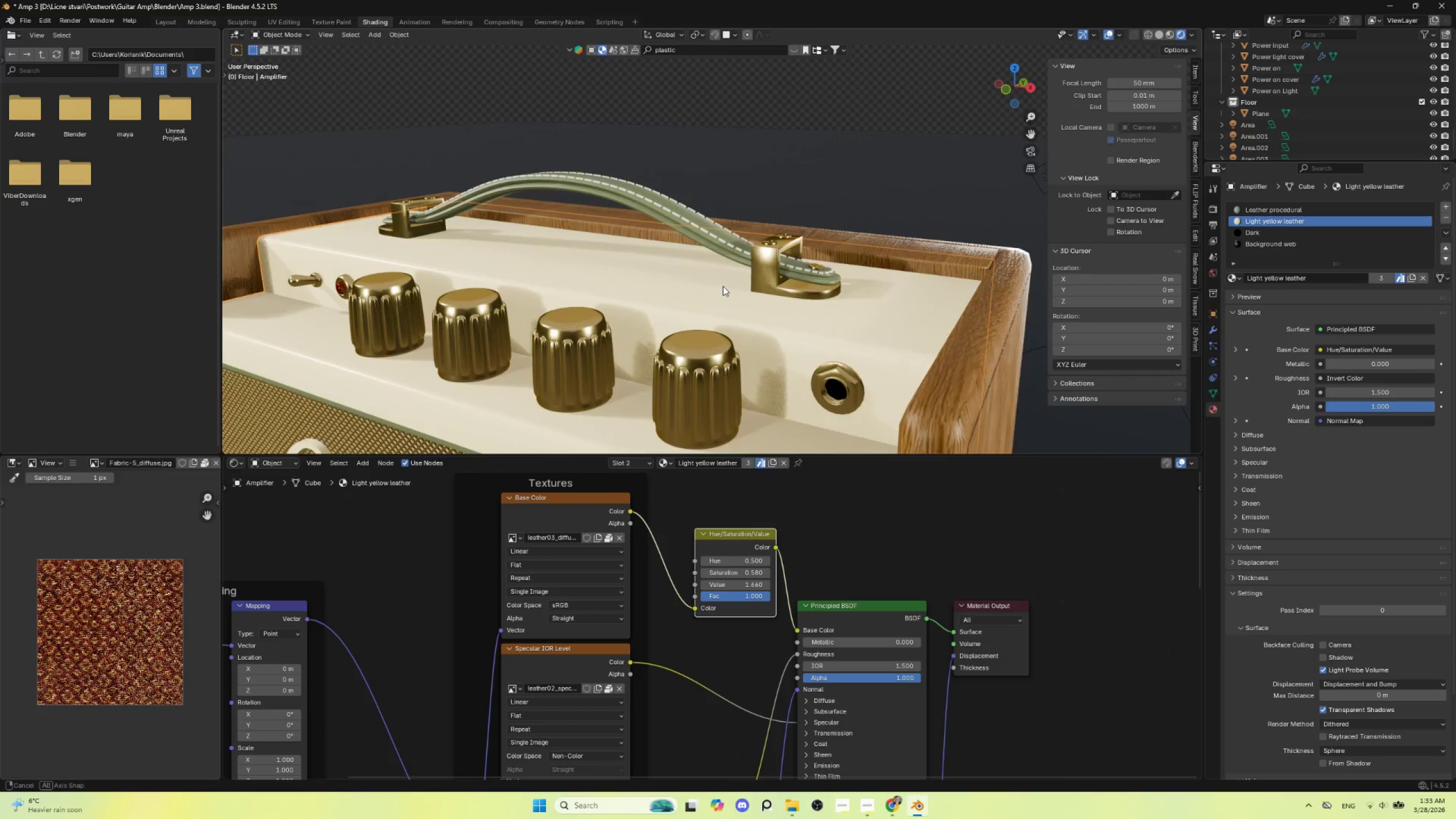 
scroll: coordinate [545, 247], scroll_direction: down, amount: 2.0
 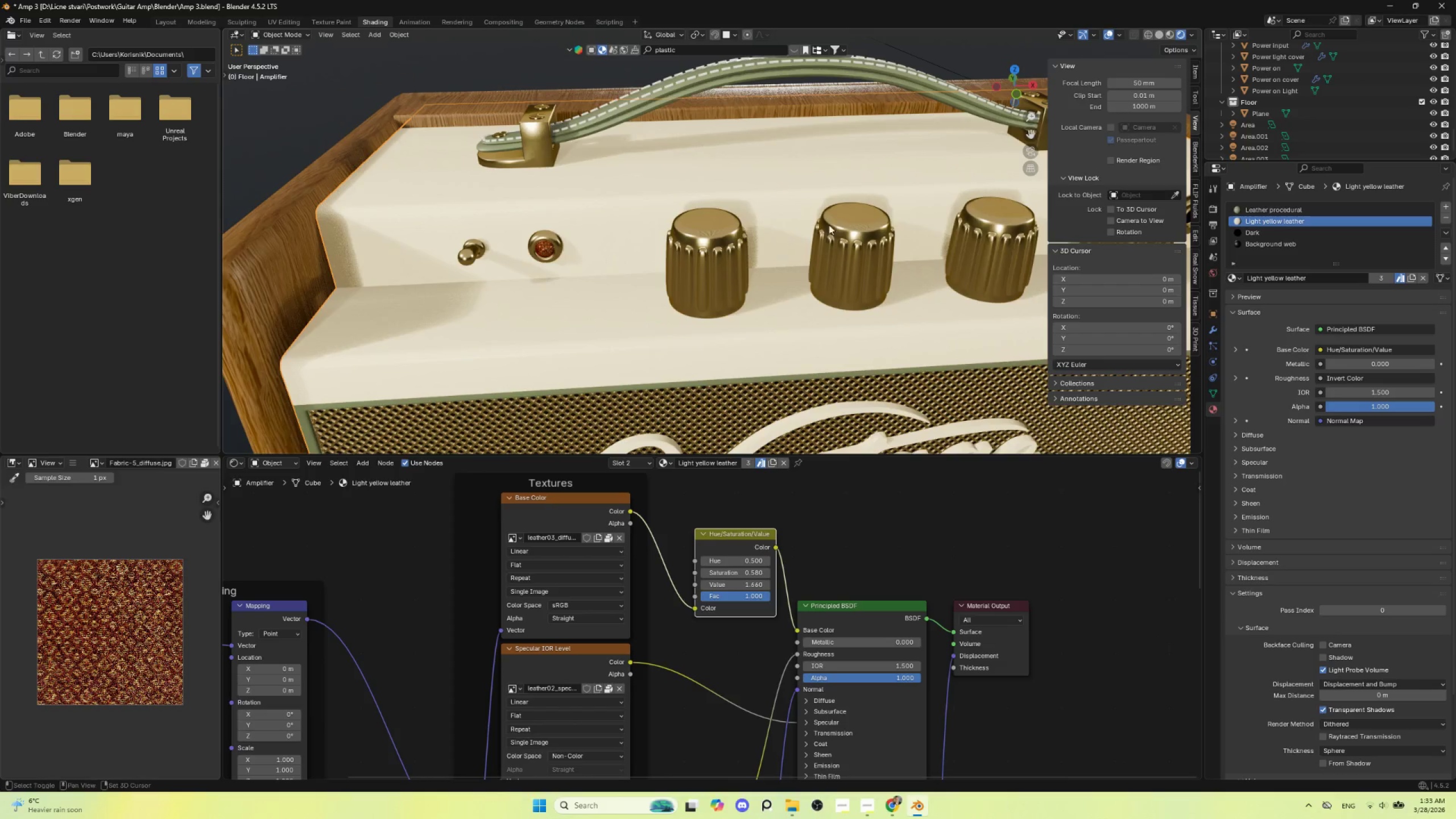 
wait(5.92)
 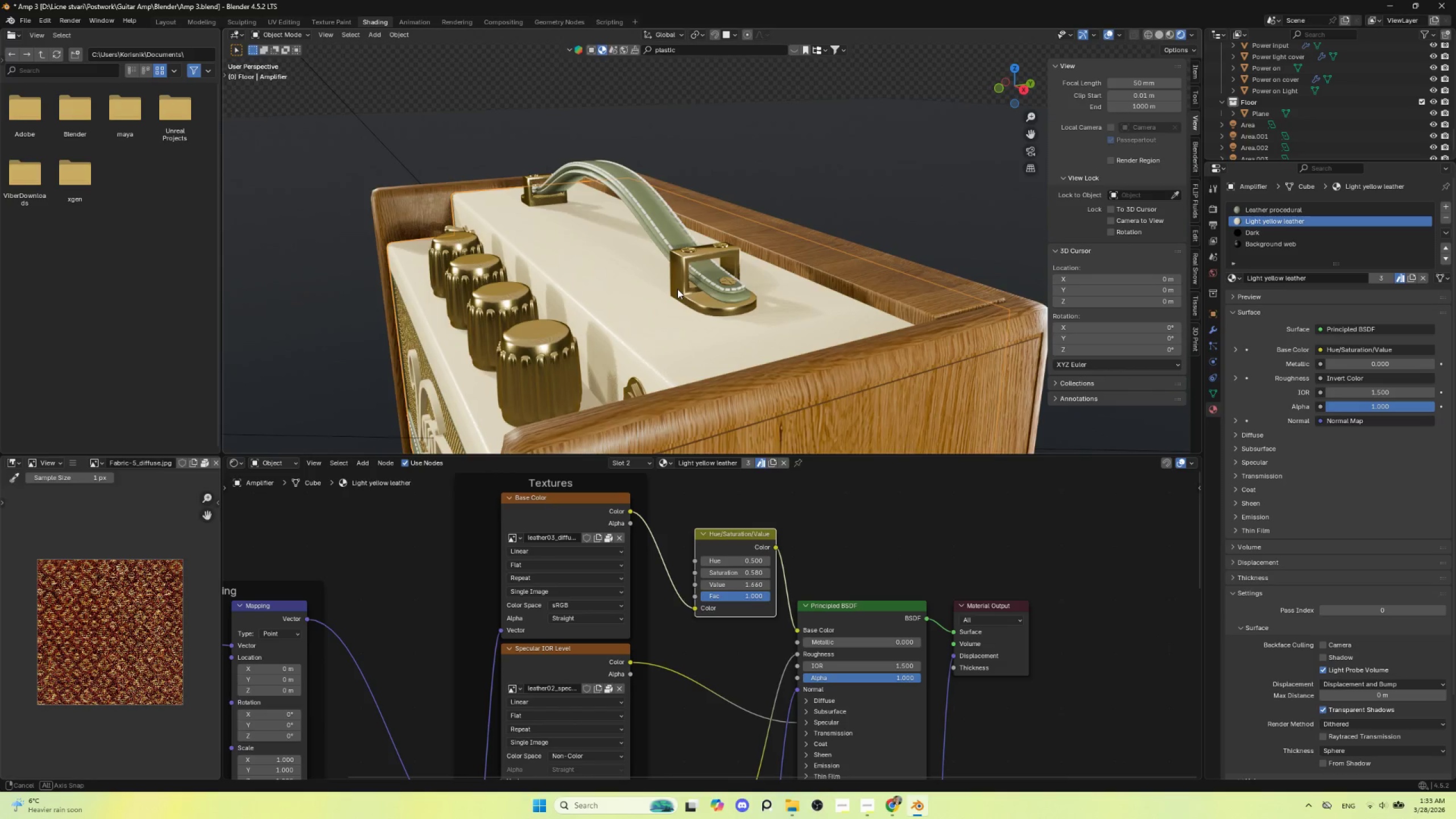 
scroll: coordinate [742, 298], scroll_direction: down, amount: 5.0
 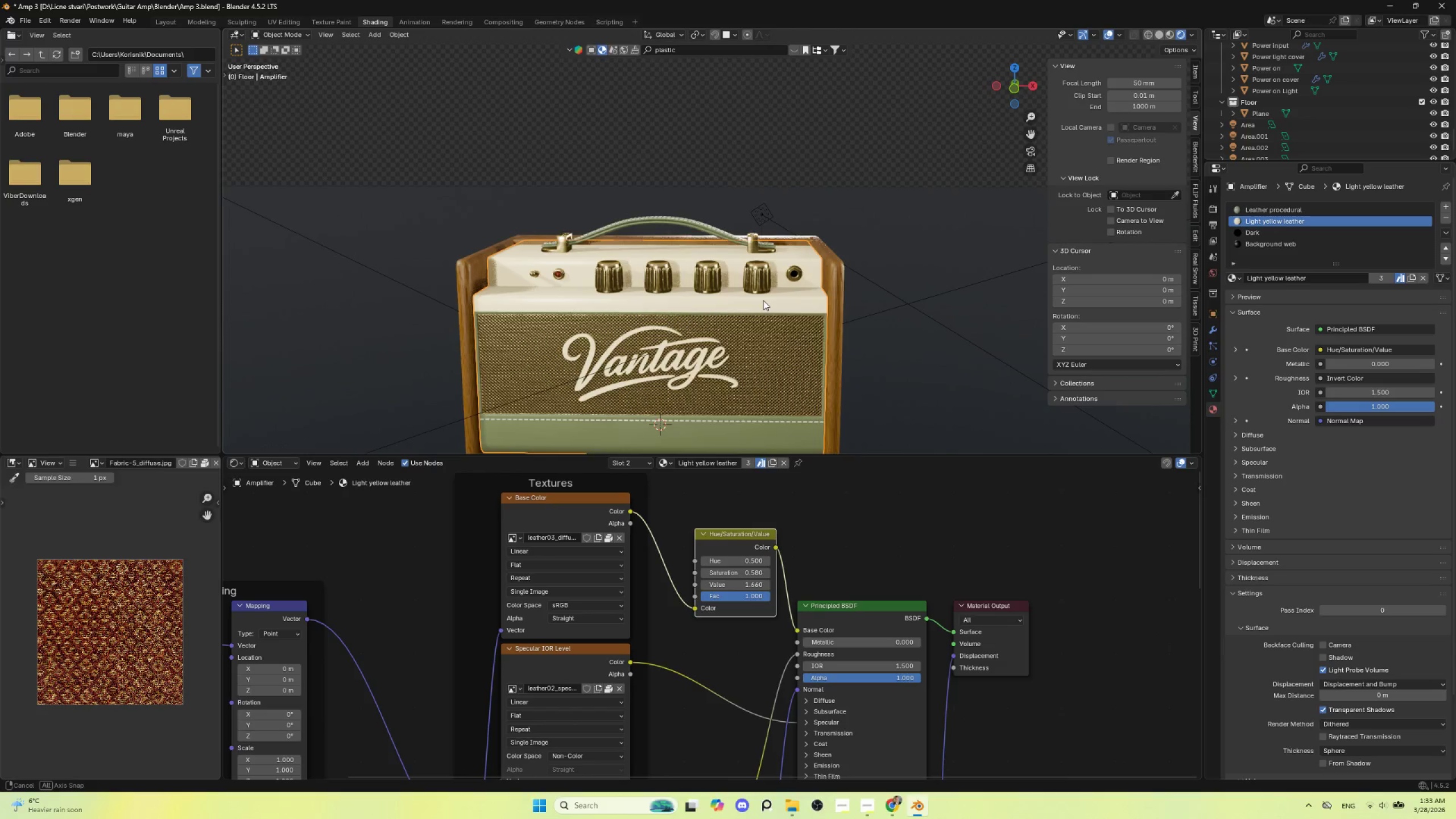 
hold_key(key=ShiftLeft, duration=0.62)
 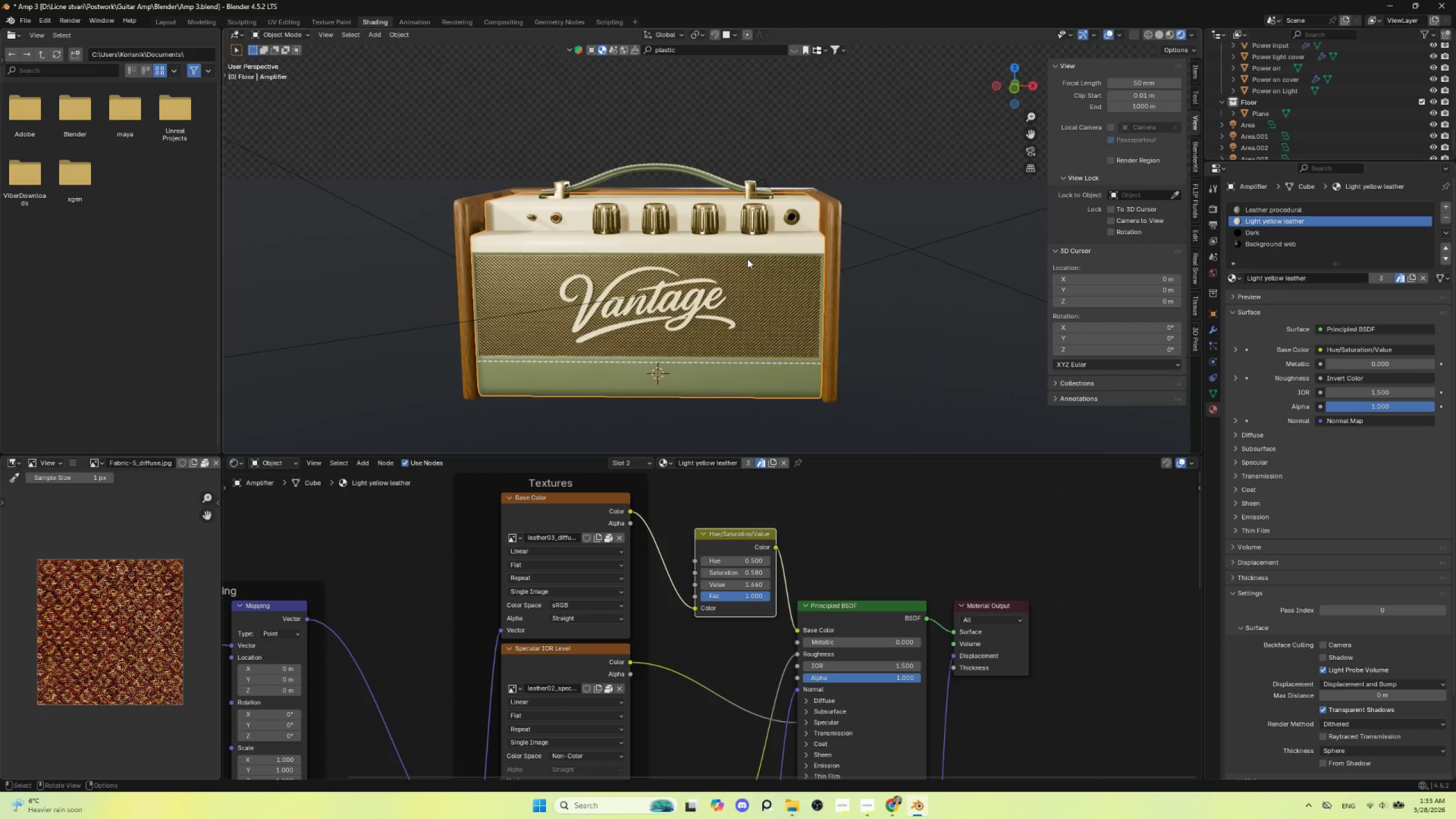 
key(Numpad0)
 